 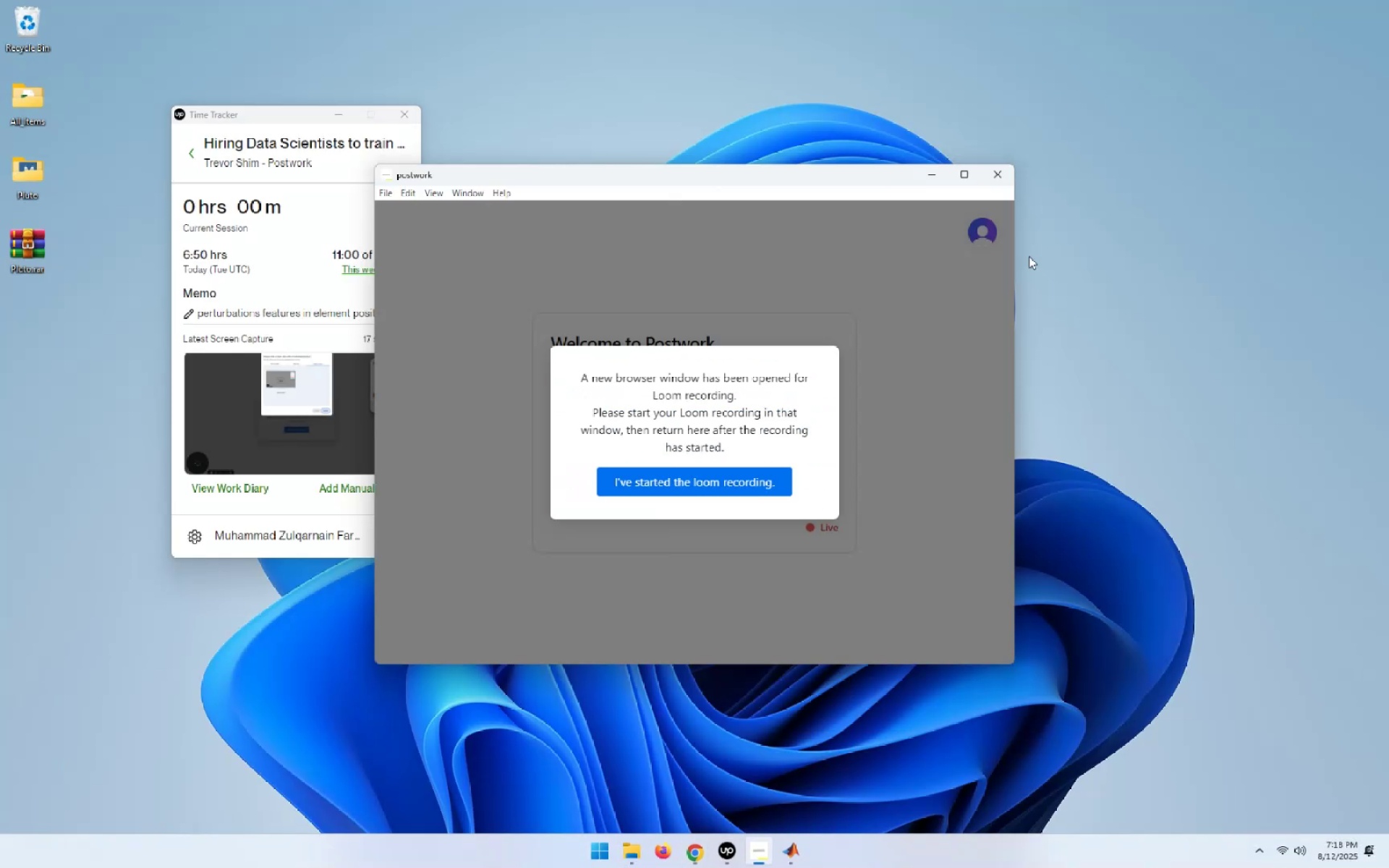 
left_click([722, 478])
 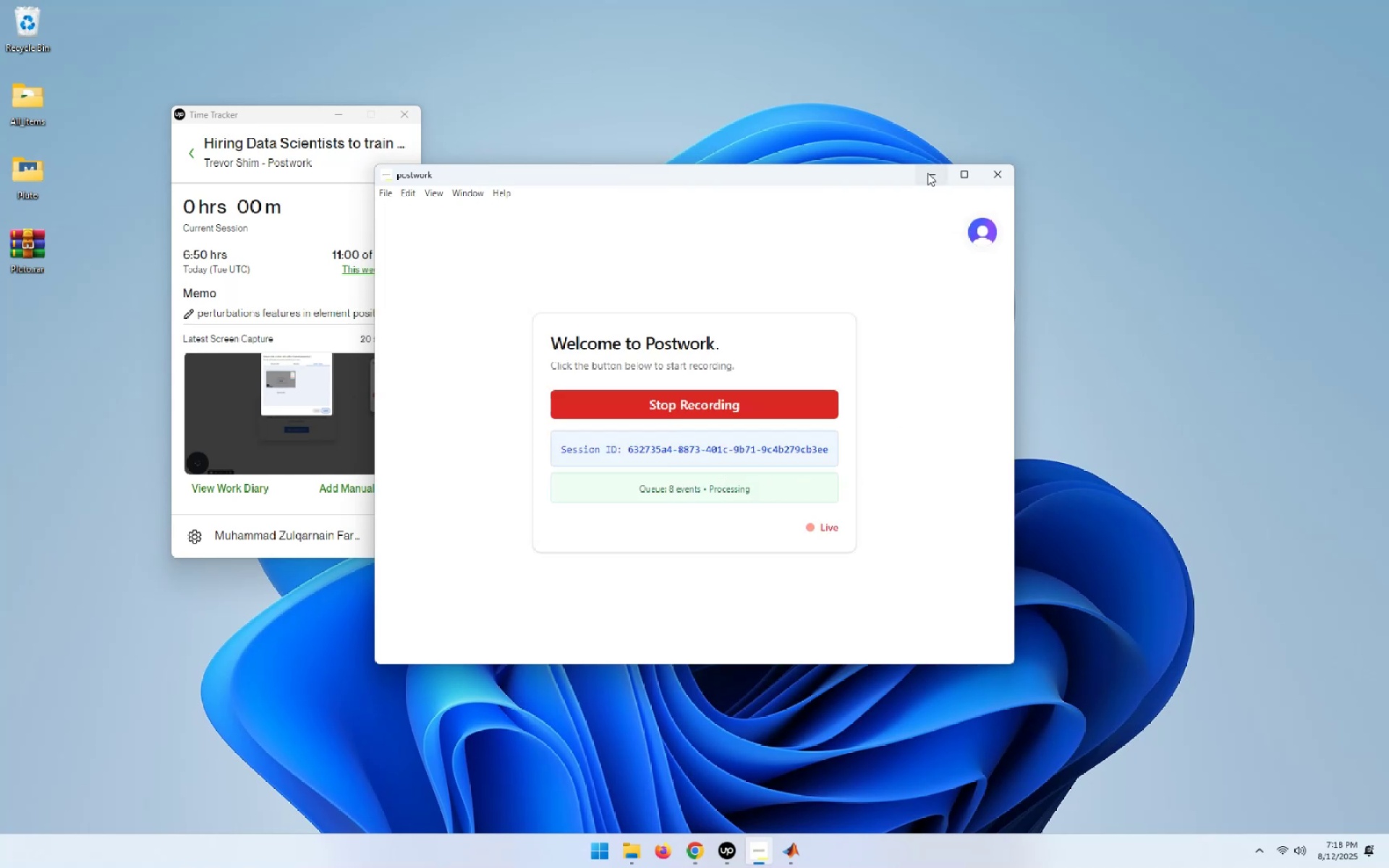 
left_click([927, 173])
 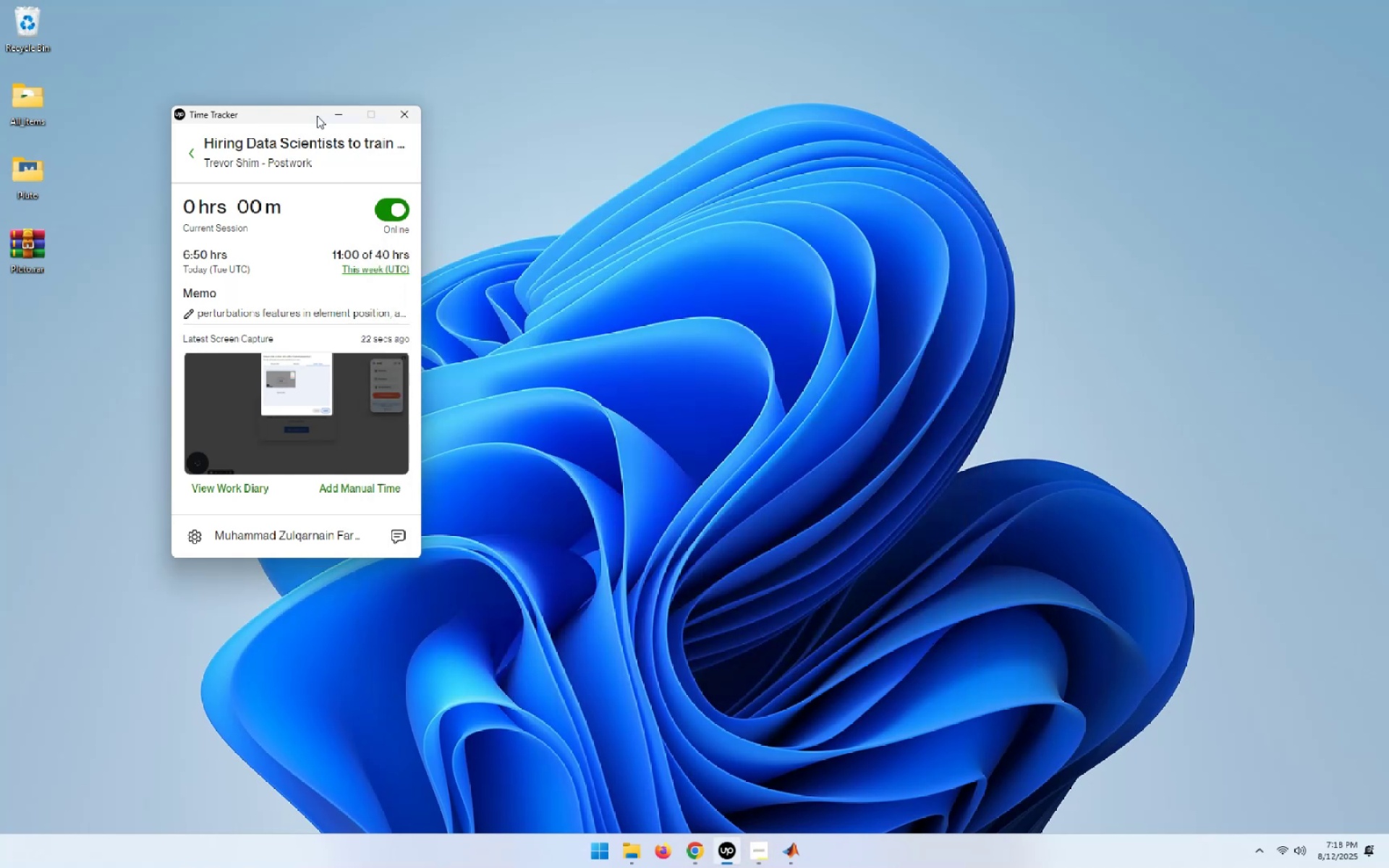 
left_click([337, 114])
 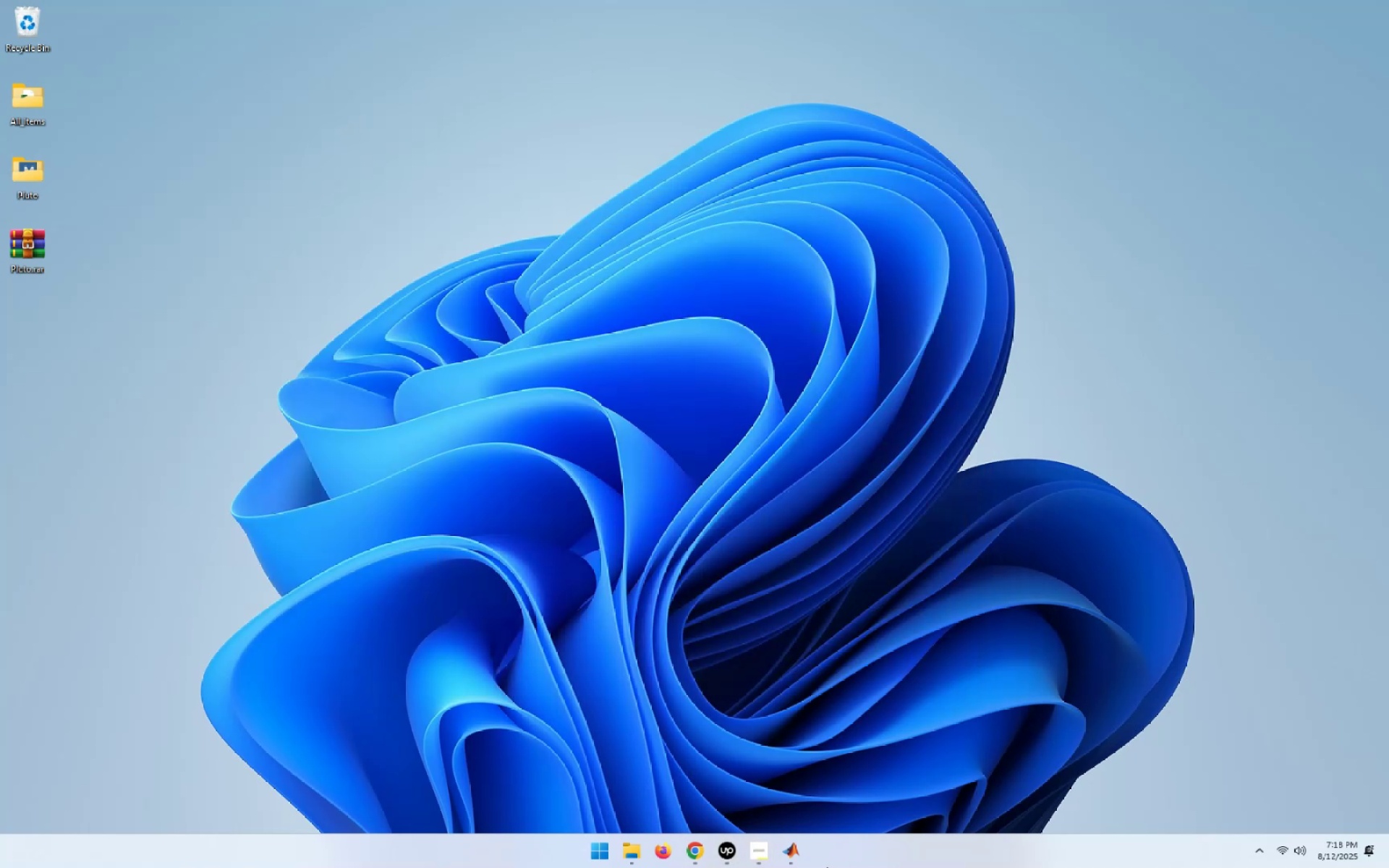 
left_click([798, 854])
 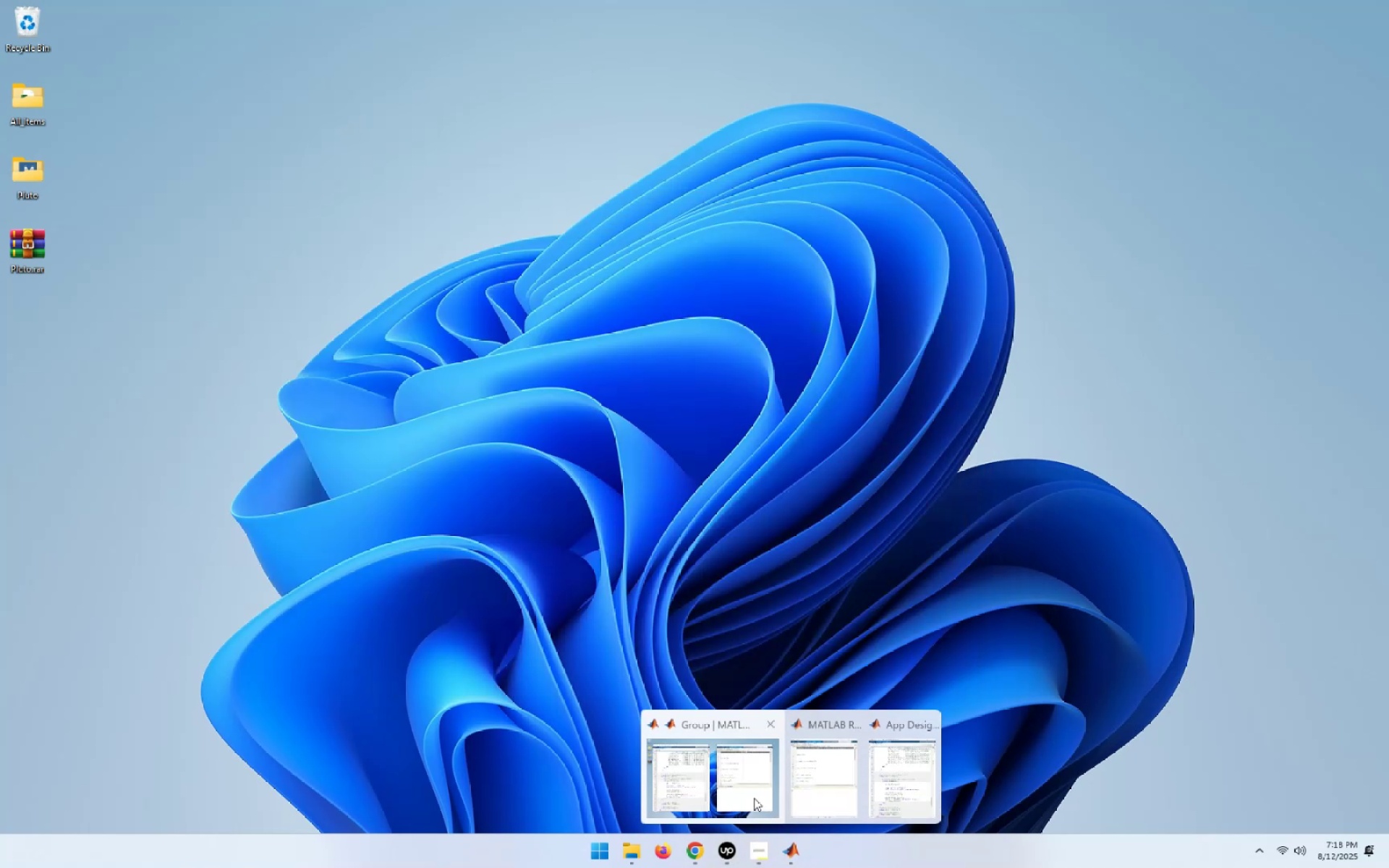 
left_click([754, 798])
 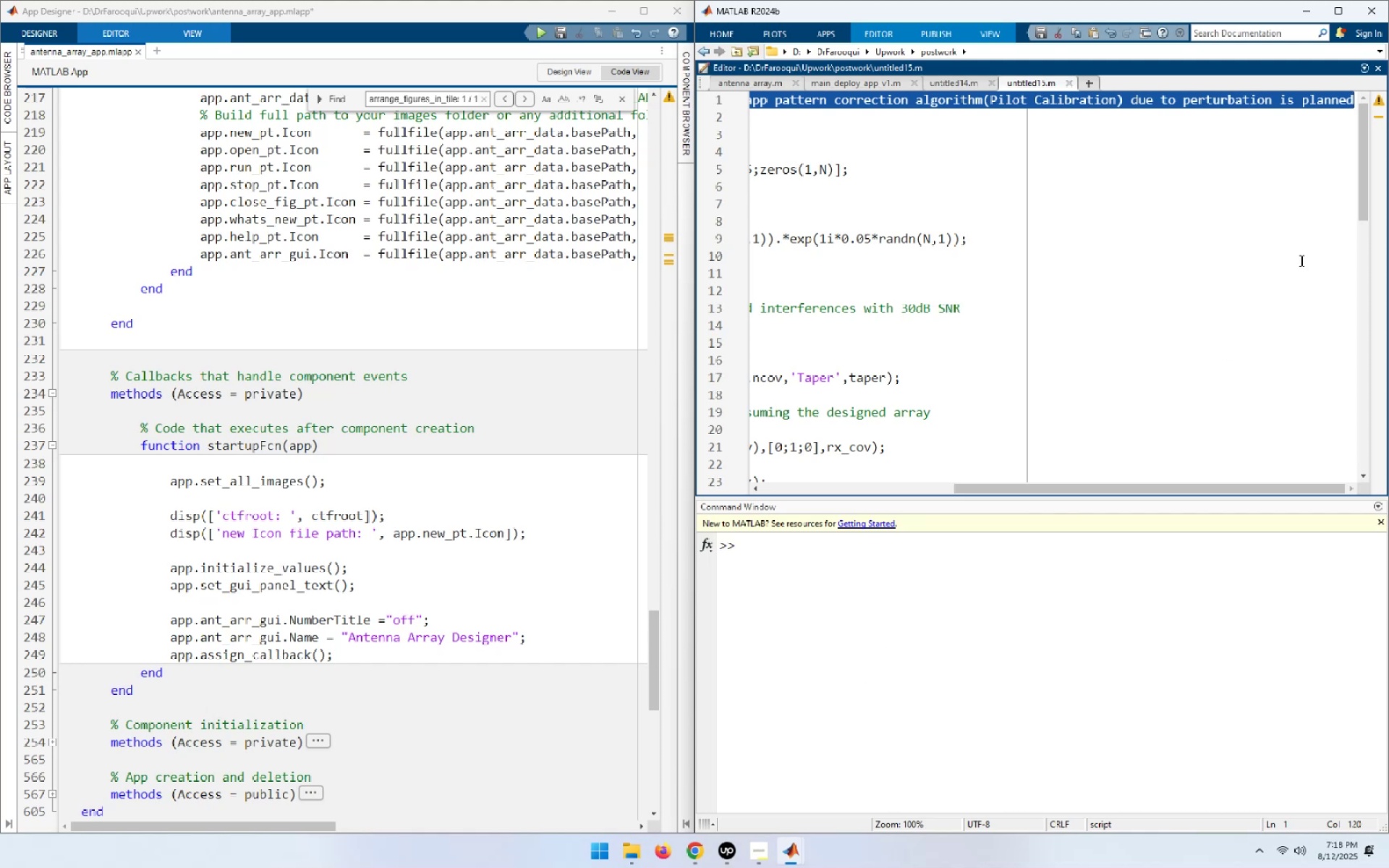 
wait(7.3)
 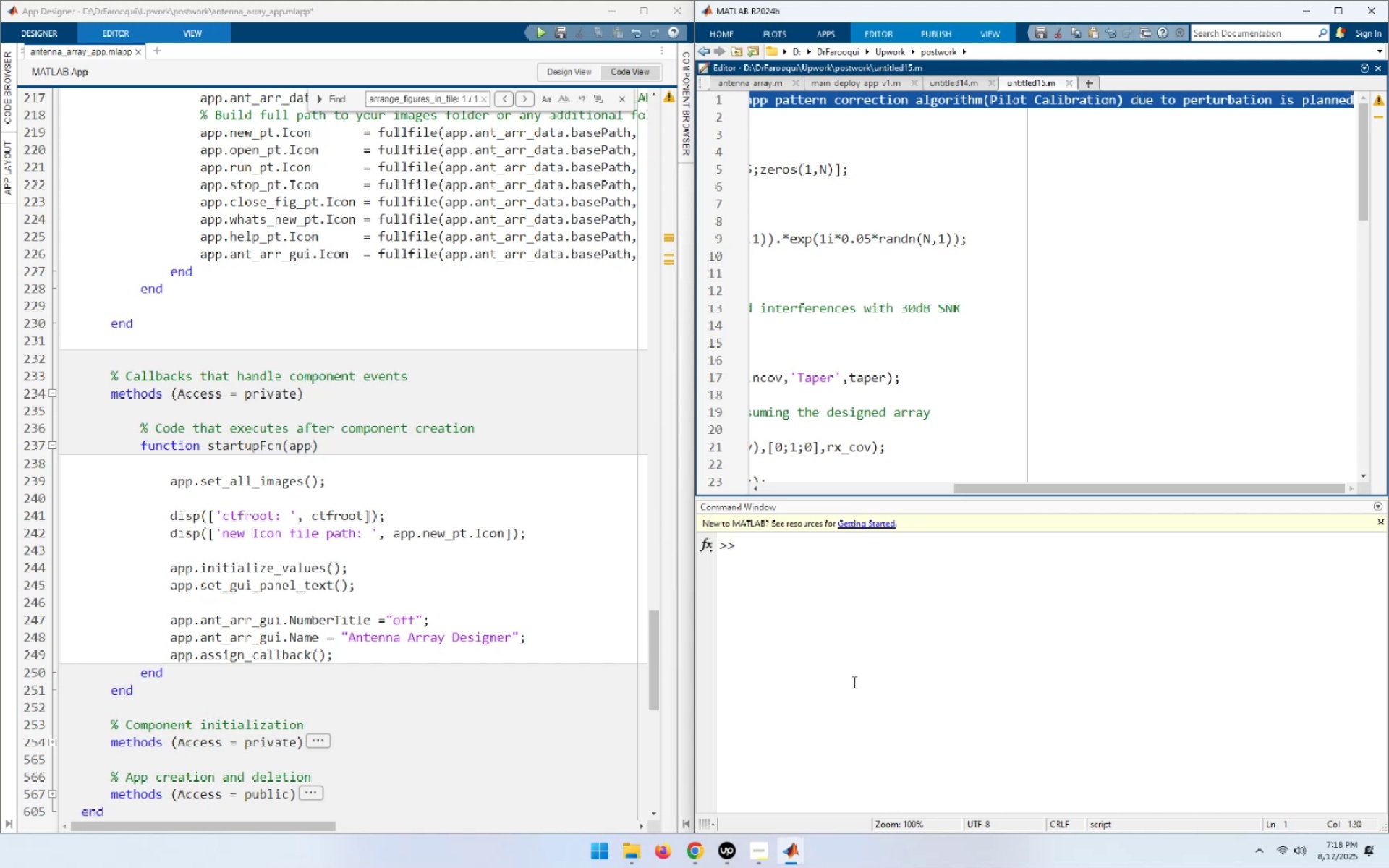 
left_click_drag(start_coordinate=[1080, 490], to_coordinate=[814, 490])
 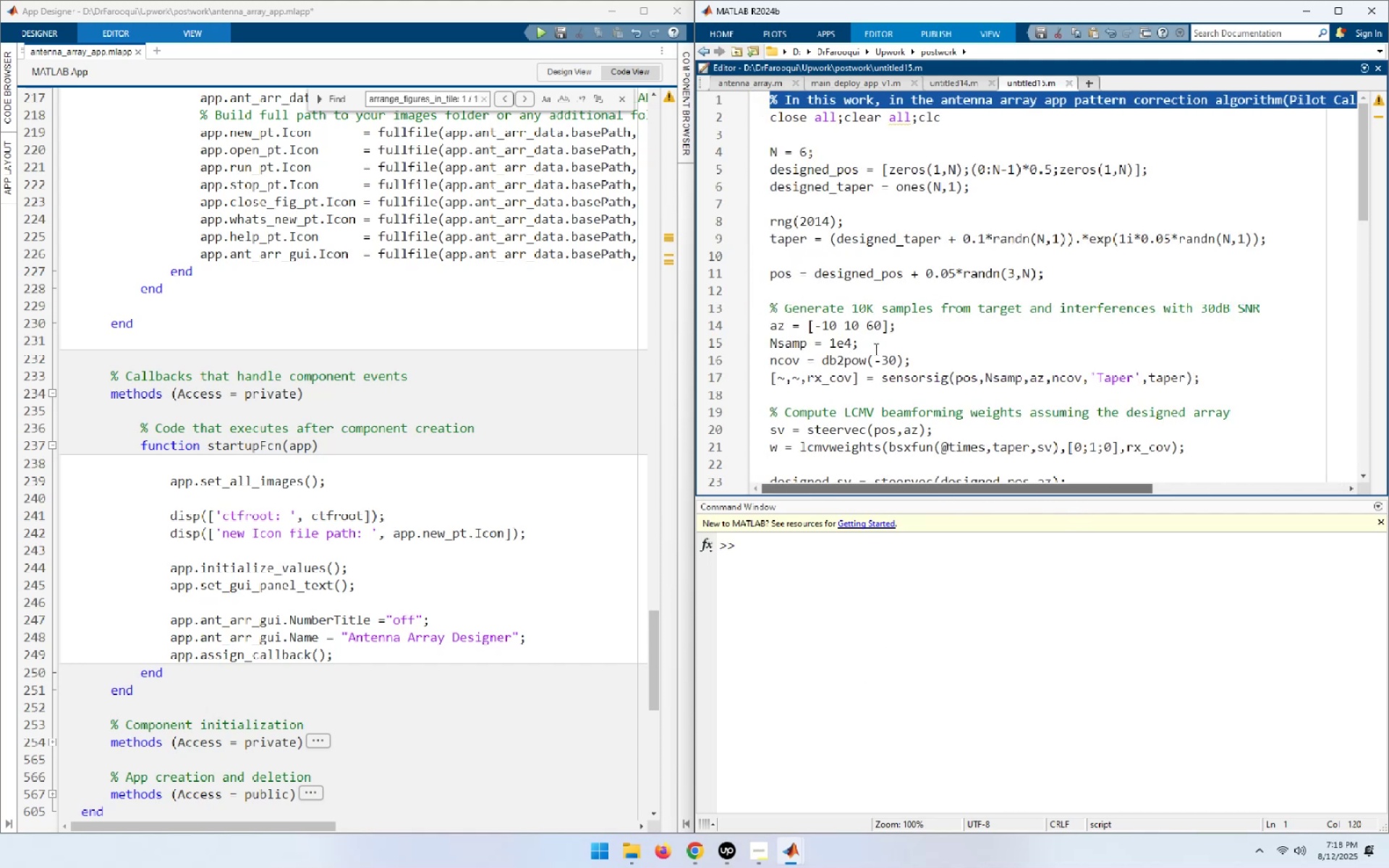 
scroll: coordinate [887, 326], scroll_direction: up, amount: 3.0
 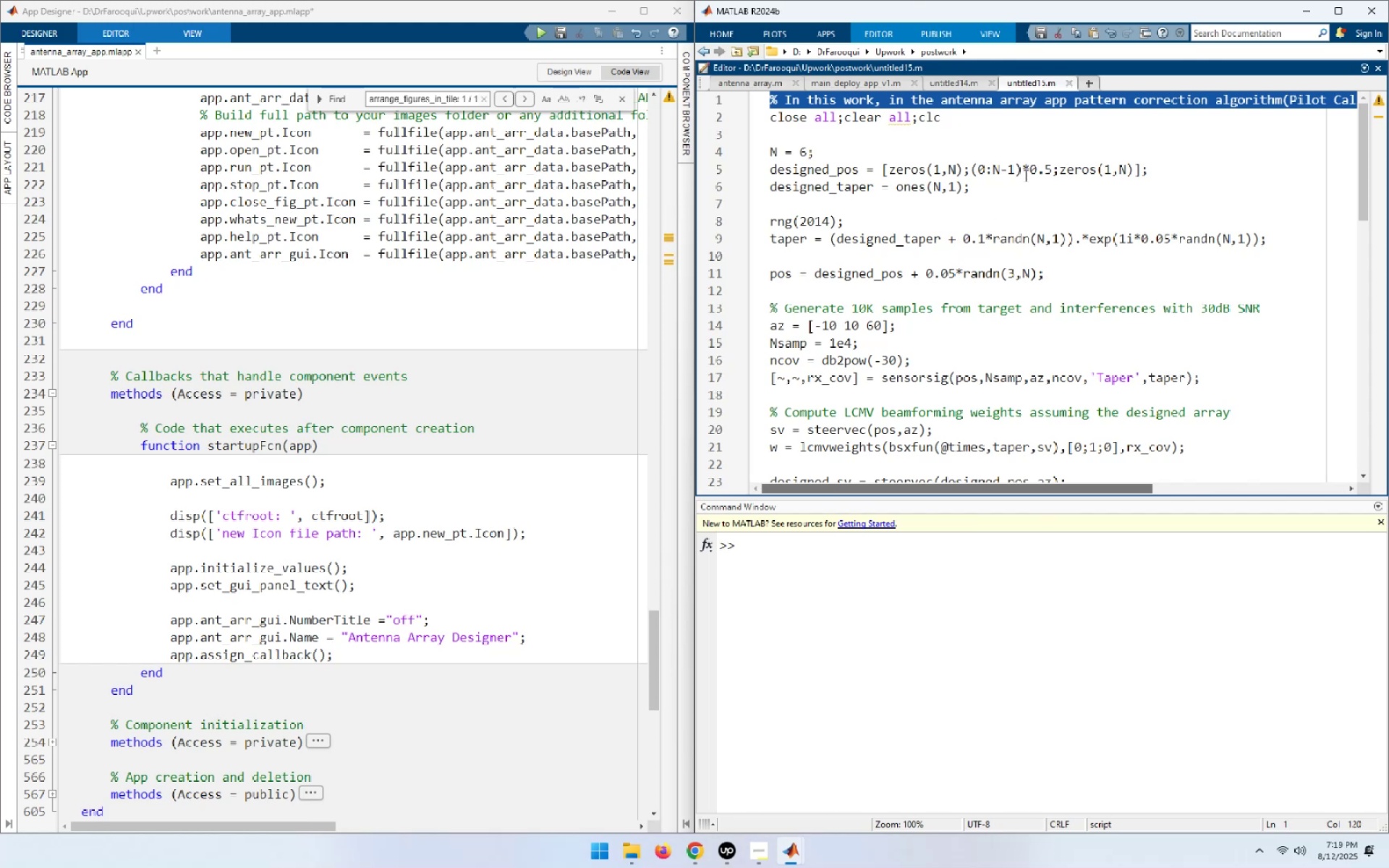 
wait(10.6)
 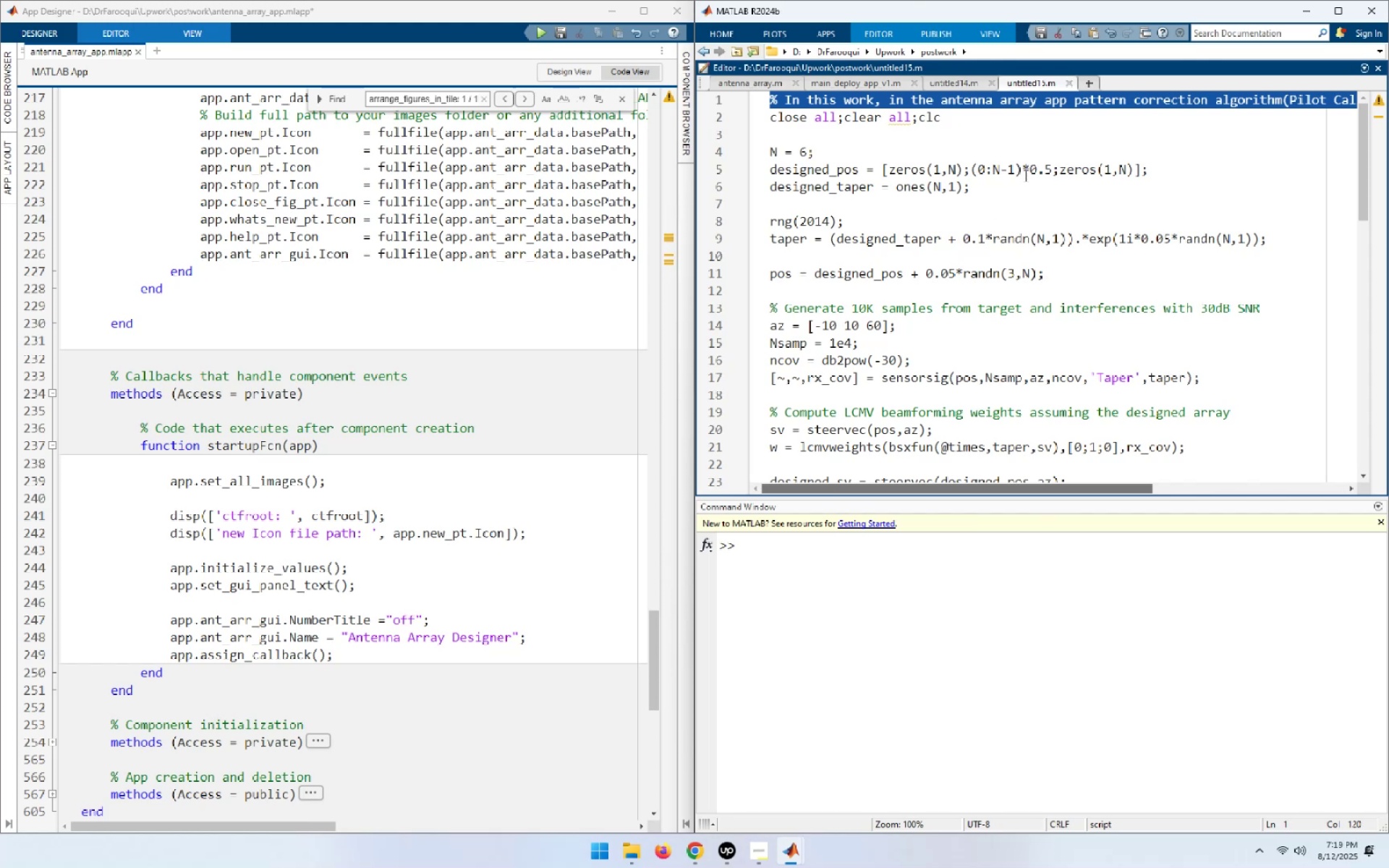 
scroll: coordinate [1024, 175], scroll_direction: down, amount: 2.0
 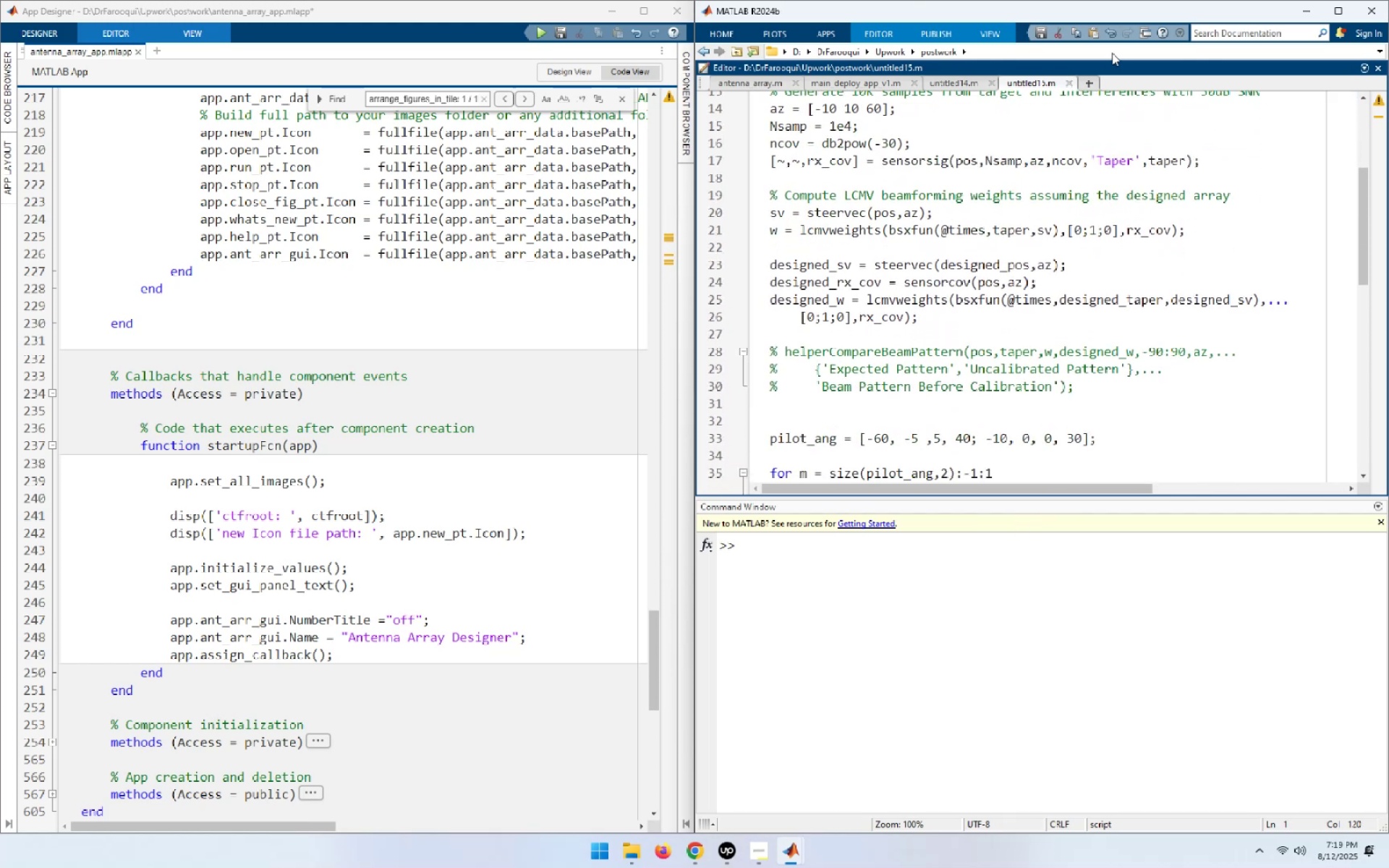 
double_click([1111, 66])
 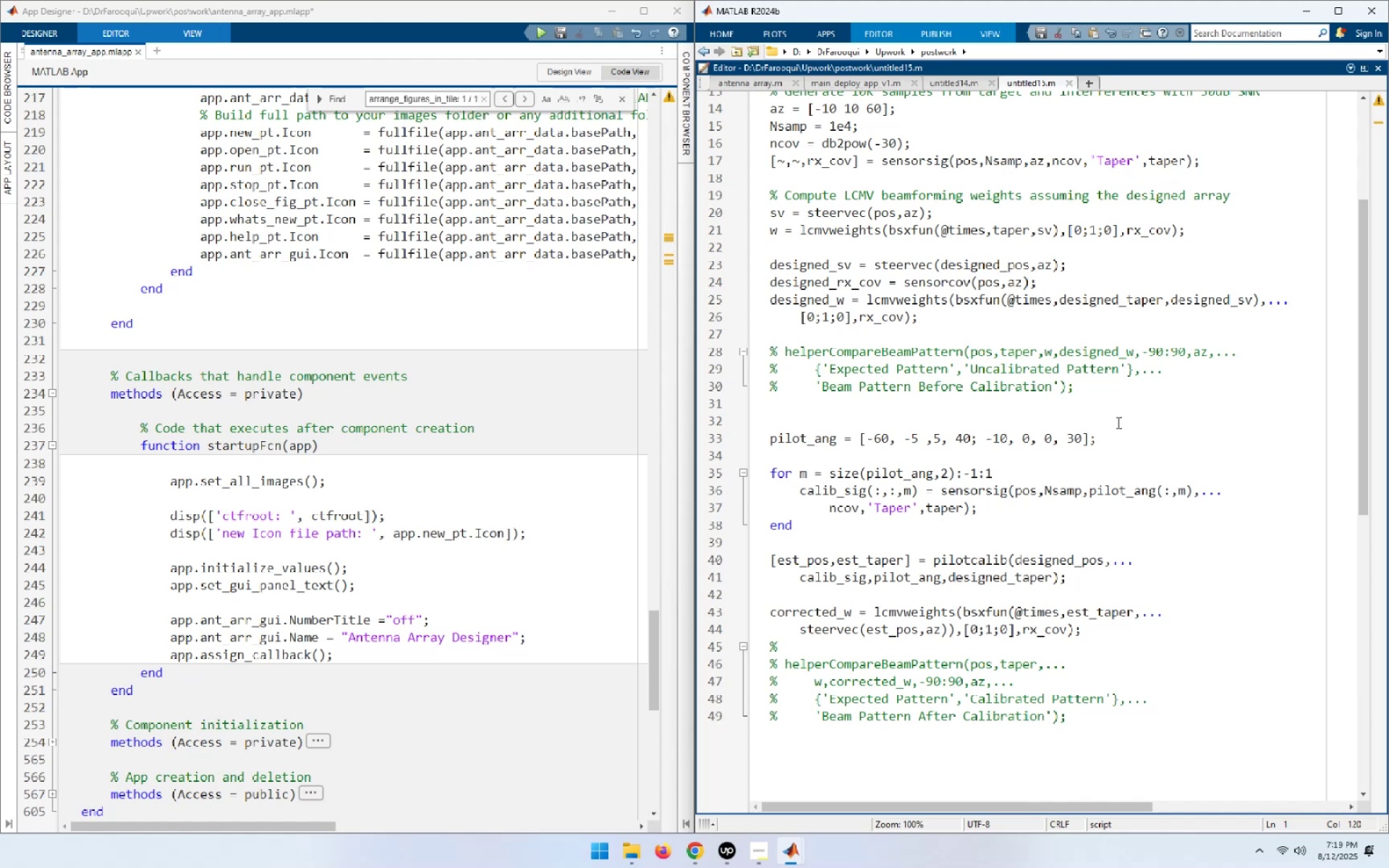 
wait(21.27)
 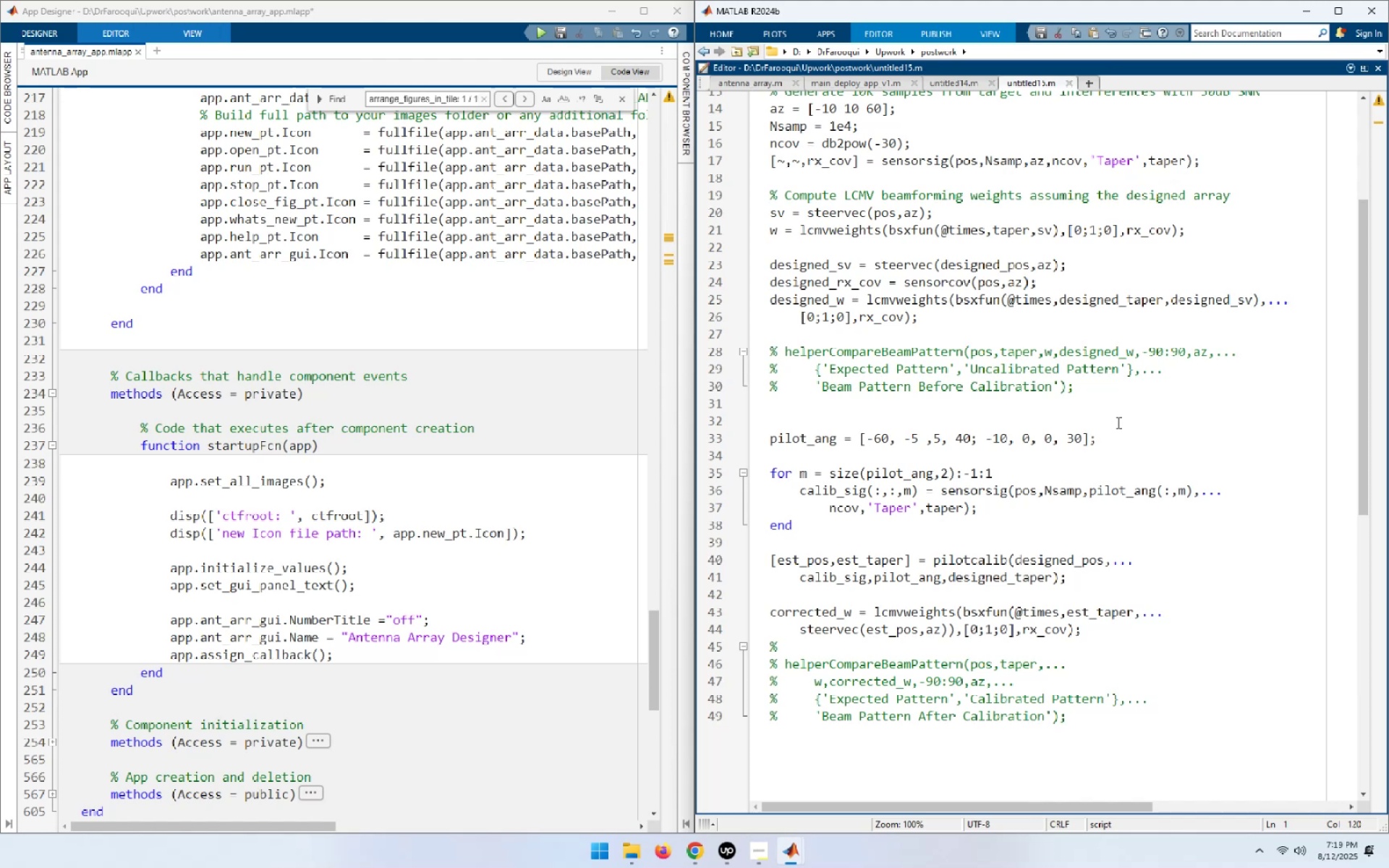 
scroll: coordinate [460, 303], scroll_direction: up, amount: 3.0
 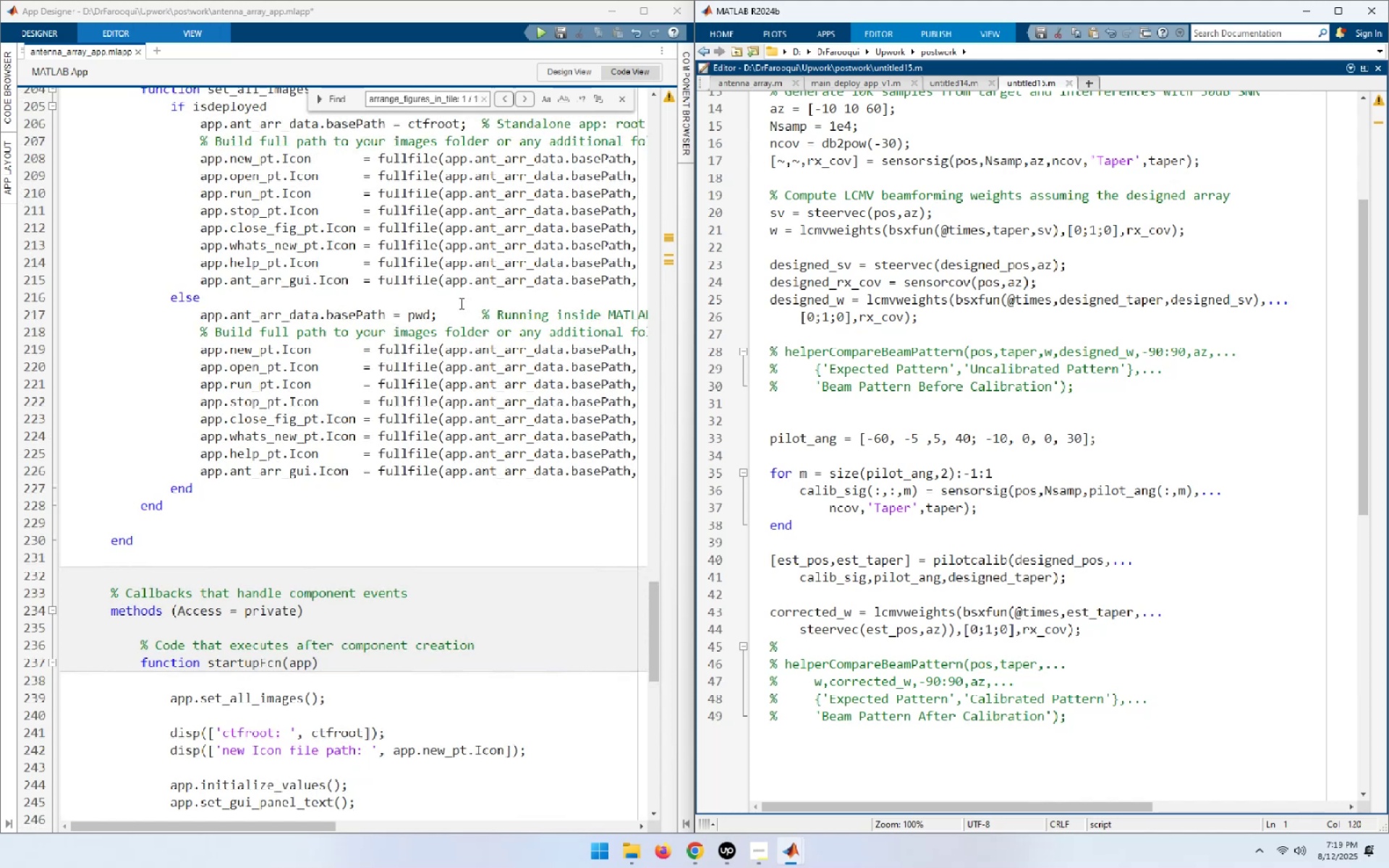 
wait(10.37)
 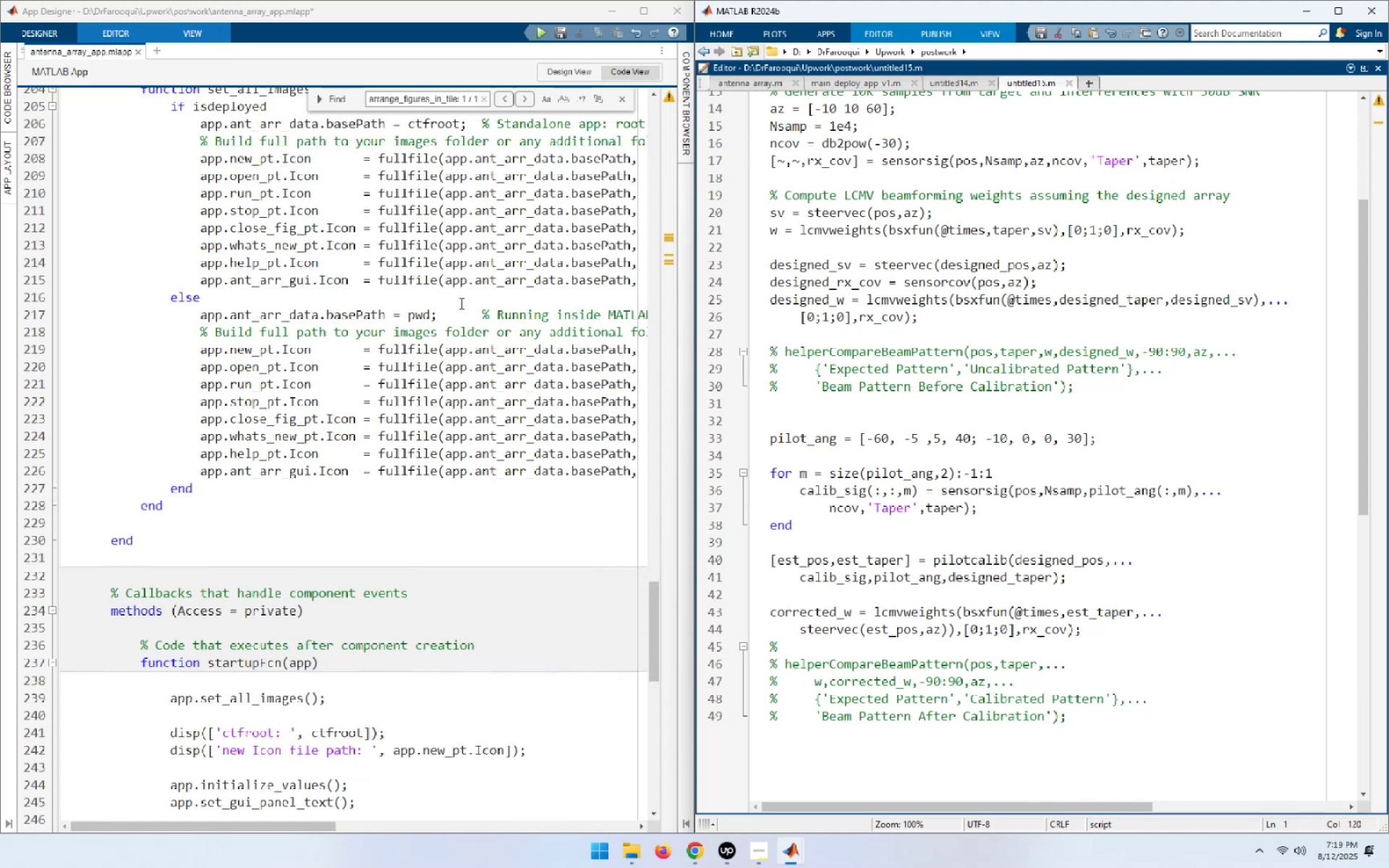 
scroll: coordinate [460, 303], scroll_direction: down, amount: 6.0
 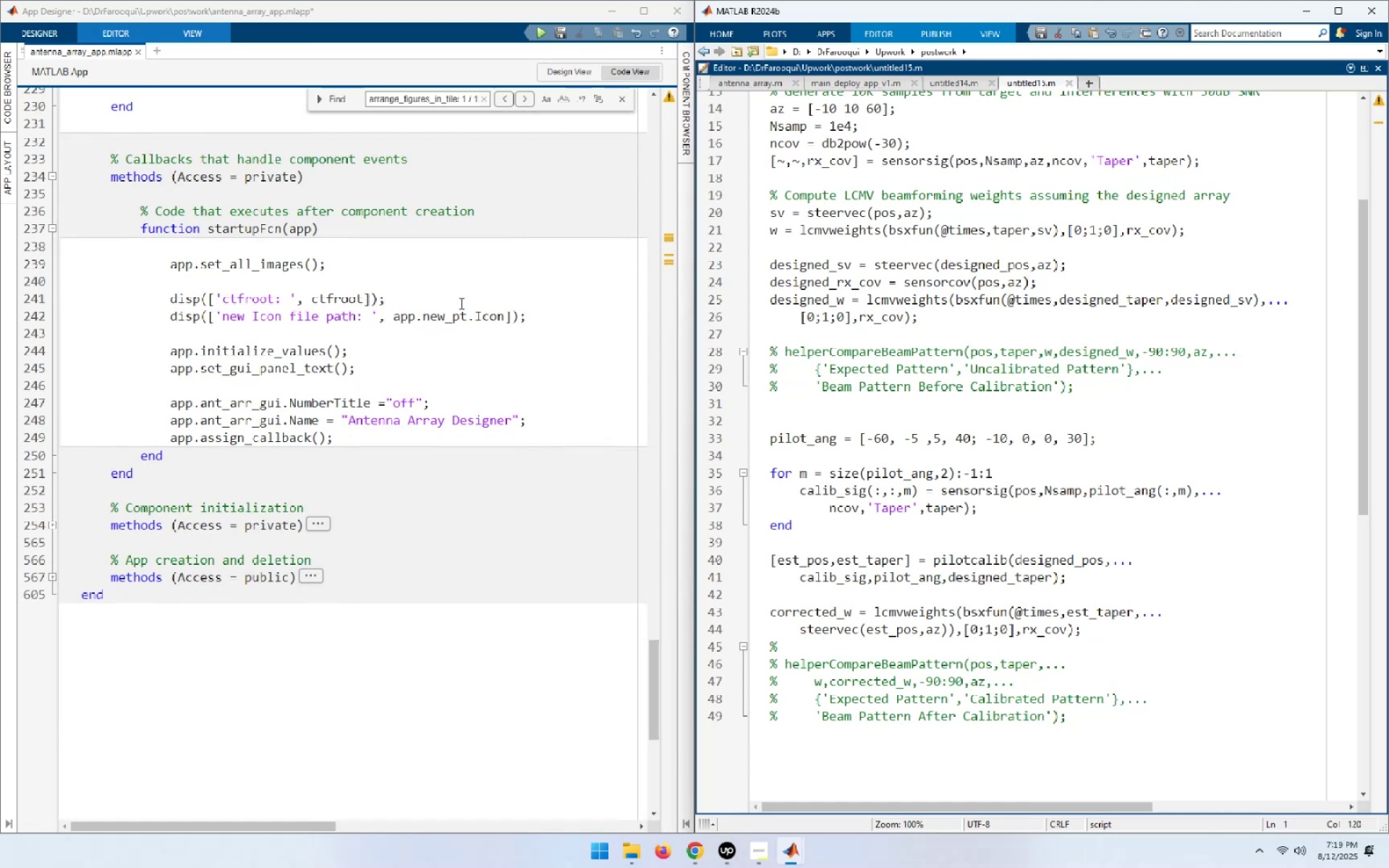 
scroll: coordinate [460, 303], scroll_direction: up, amount: 11.0
 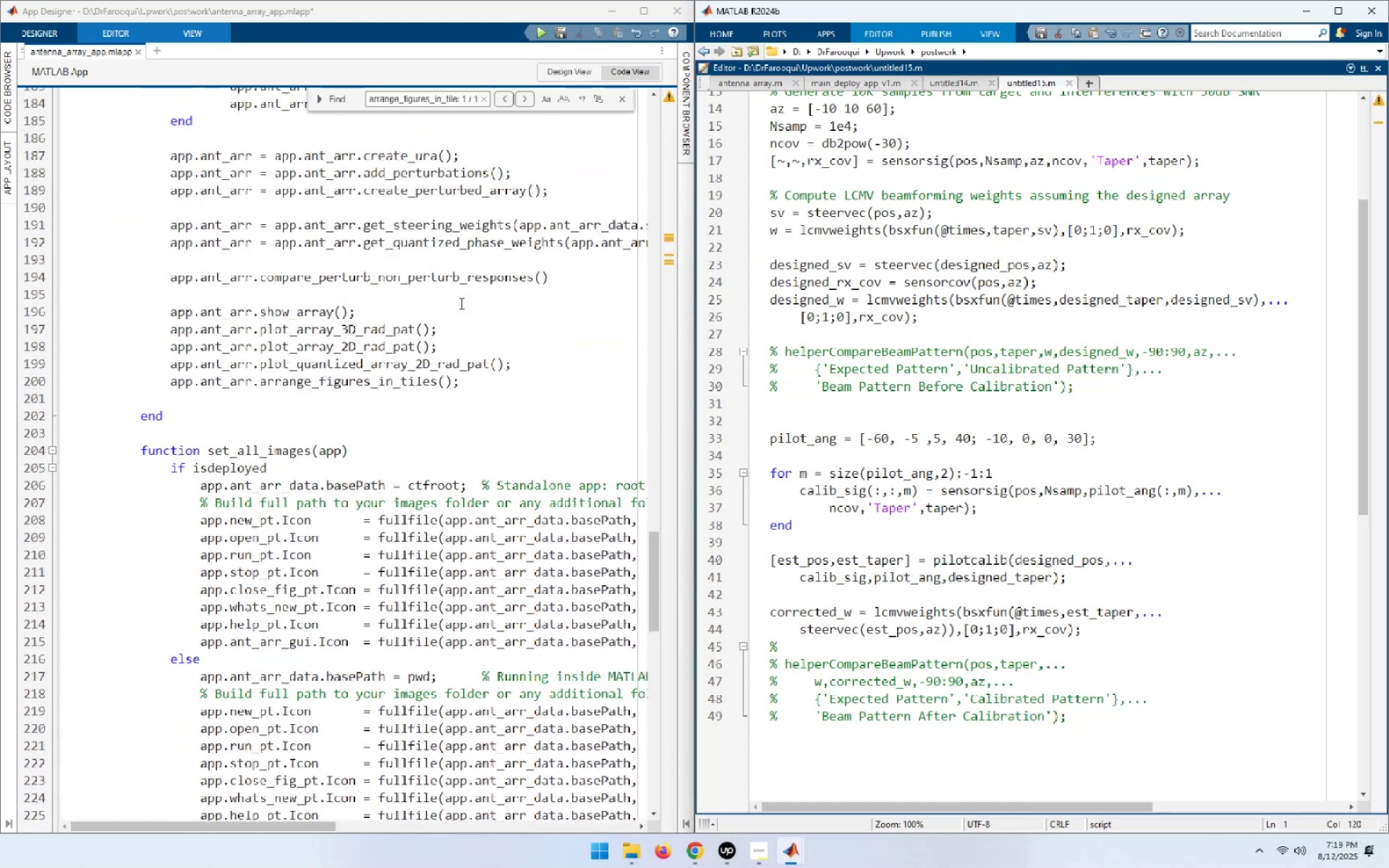 
wait(8.98)
 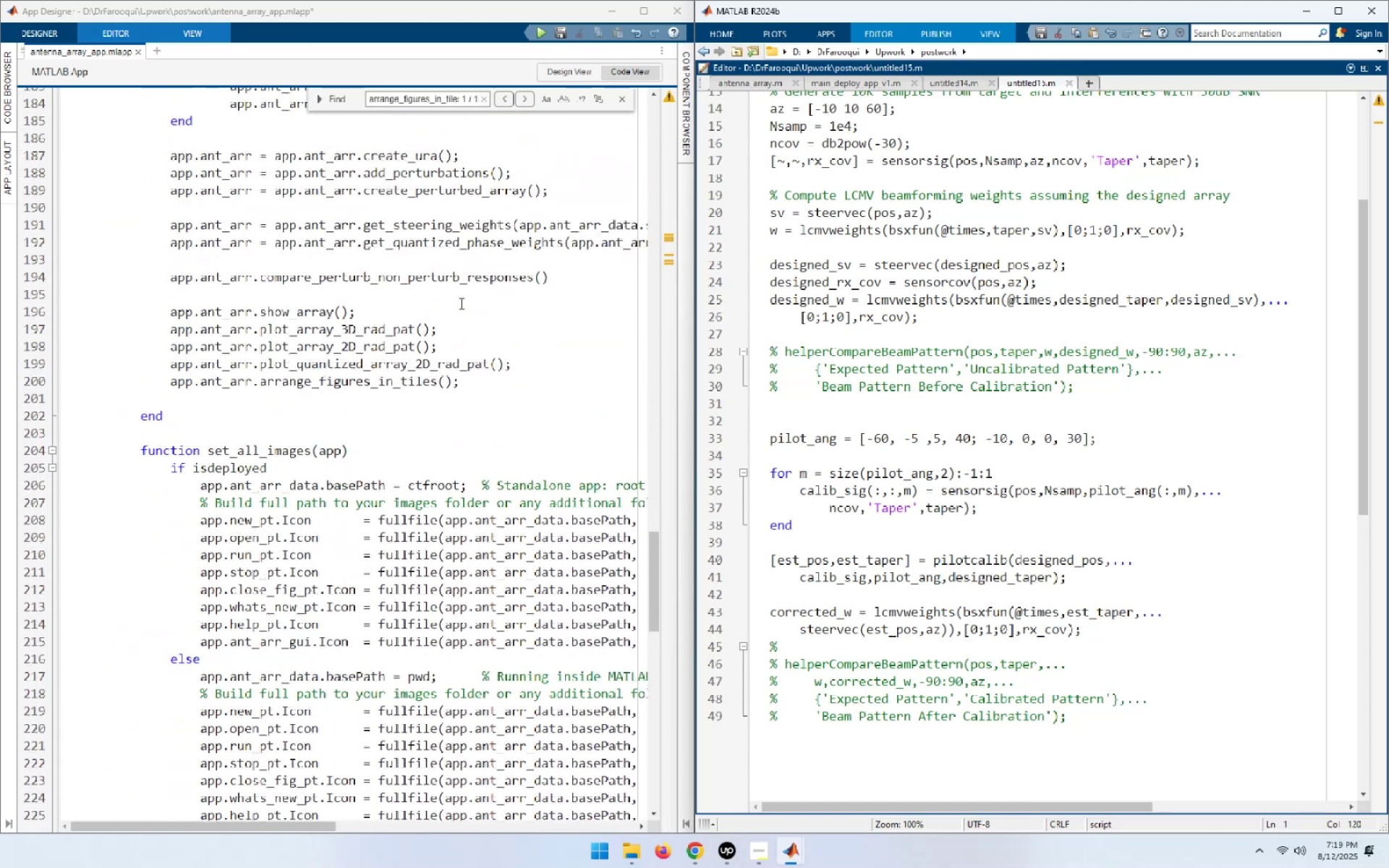 
scroll: coordinate [460, 303], scroll_direction: up, amount: 1.0
 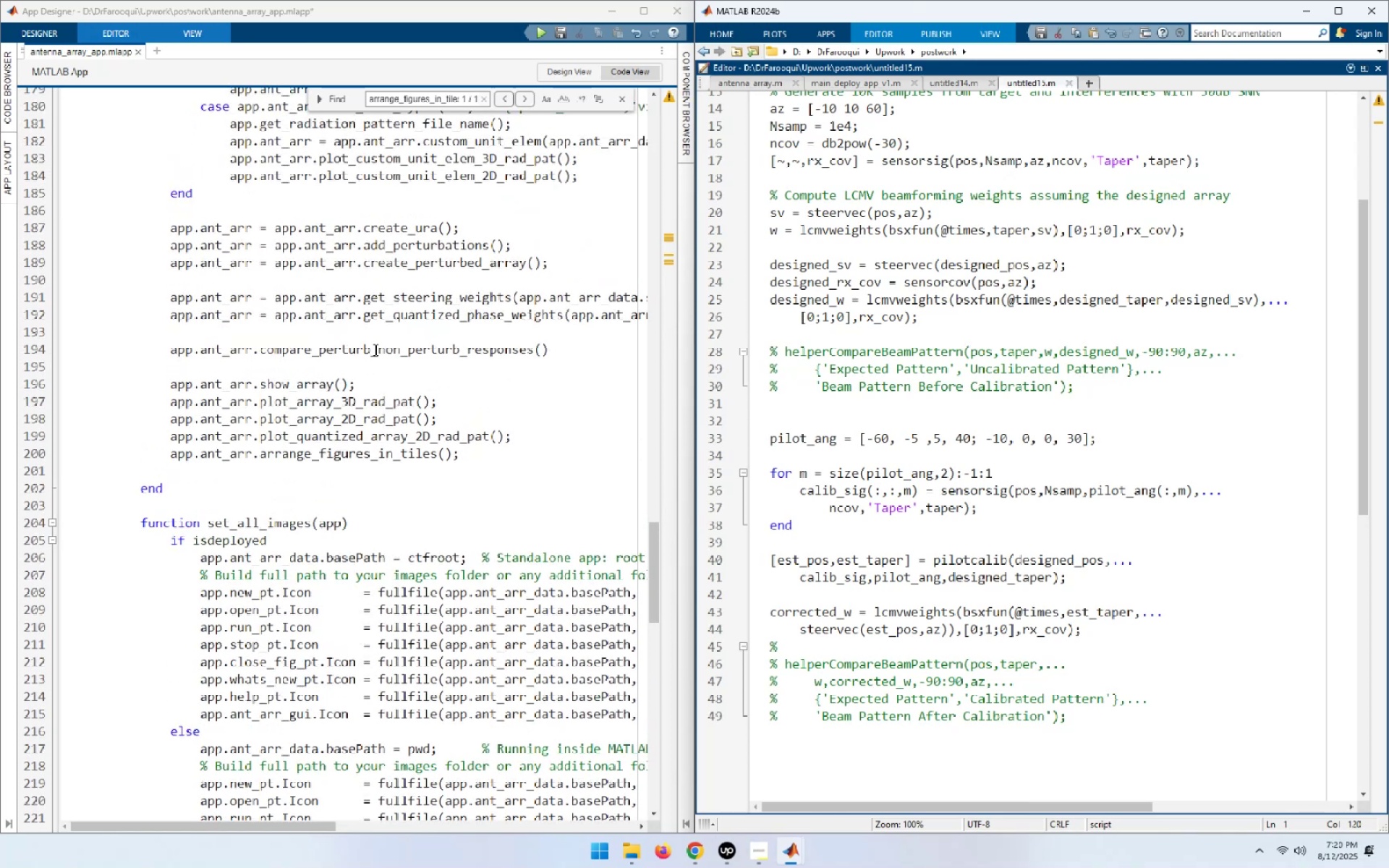 
double_click([376, 351])
 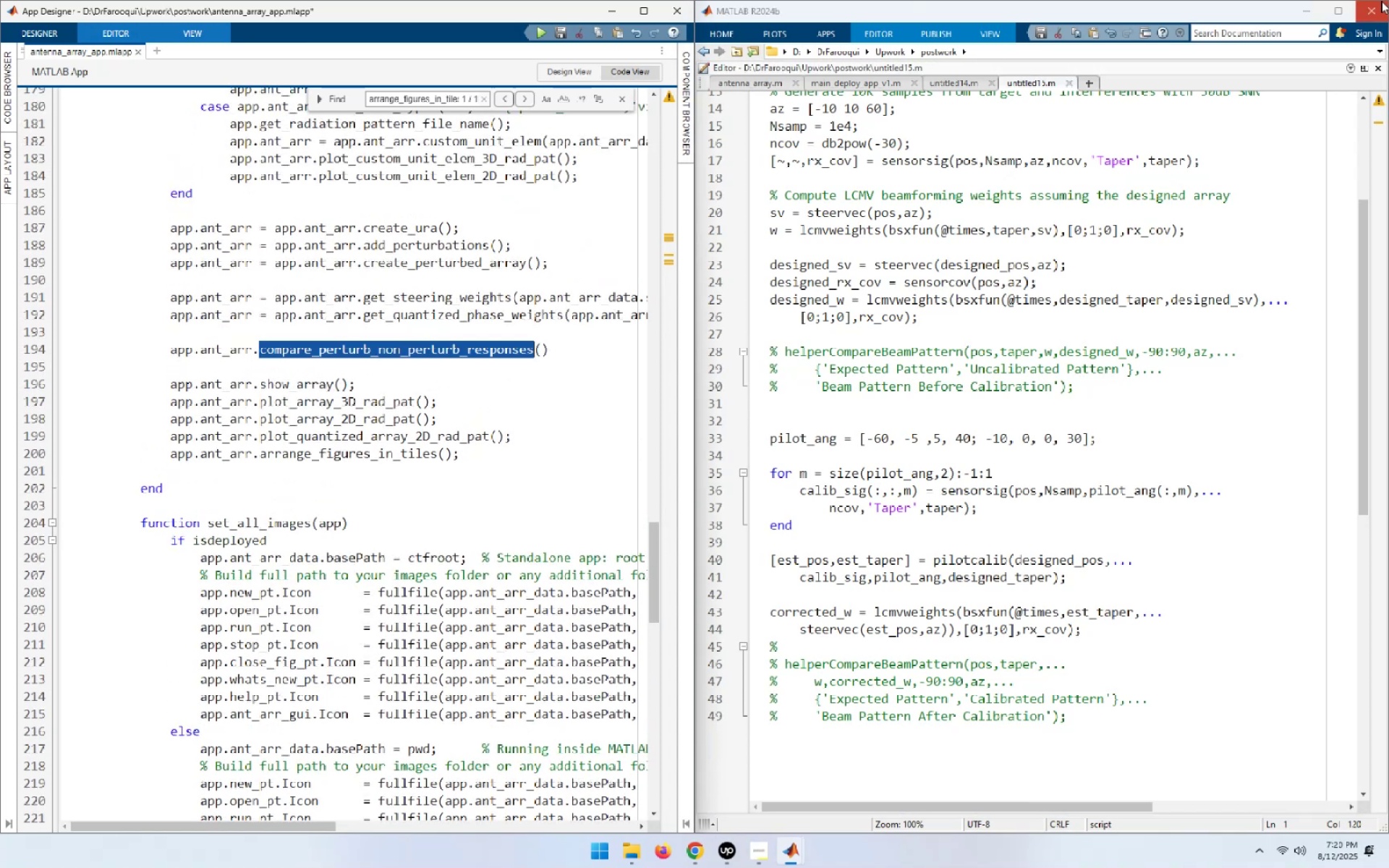 
left_click([1334, 14])
 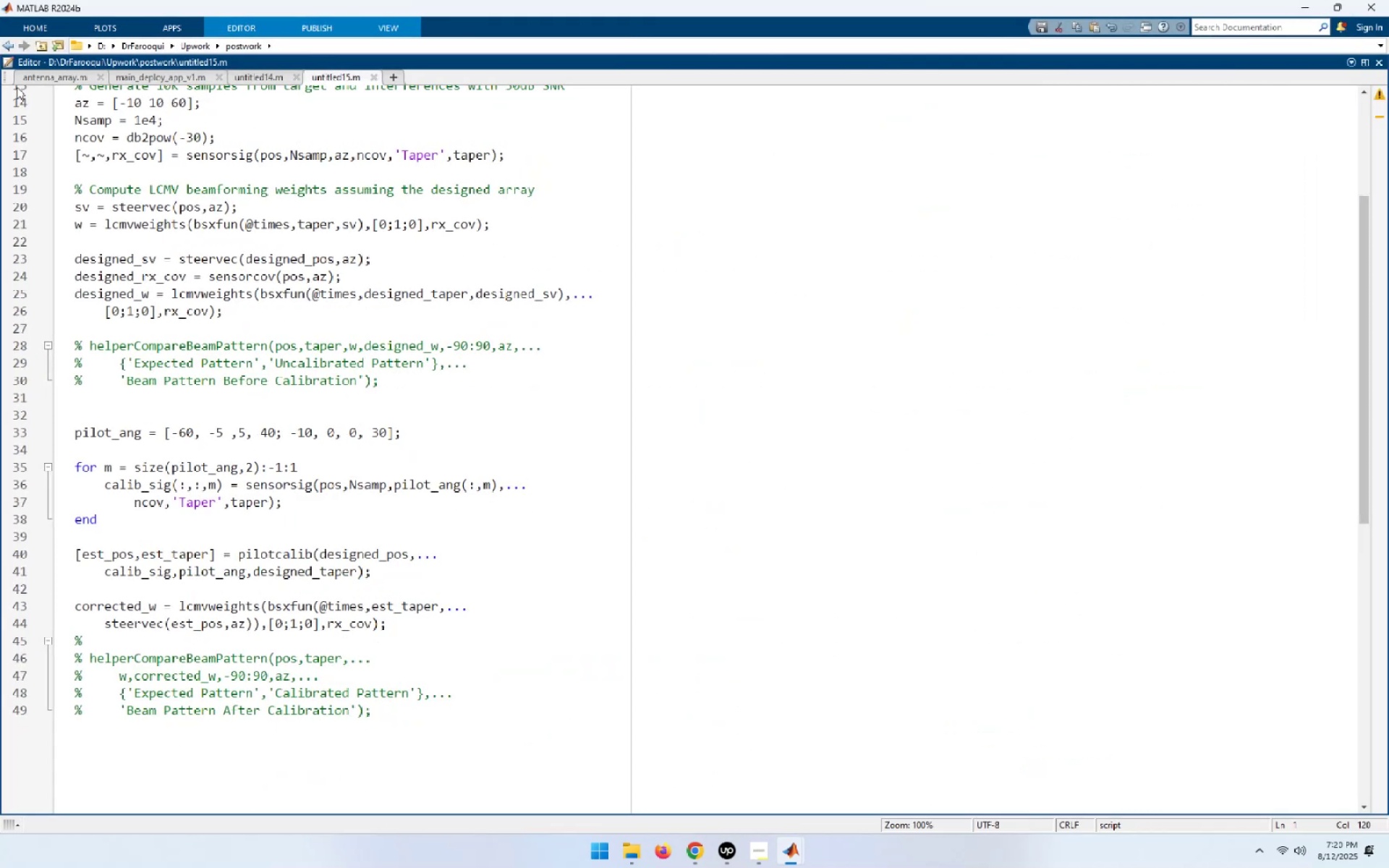 
left_click([50, 80])
 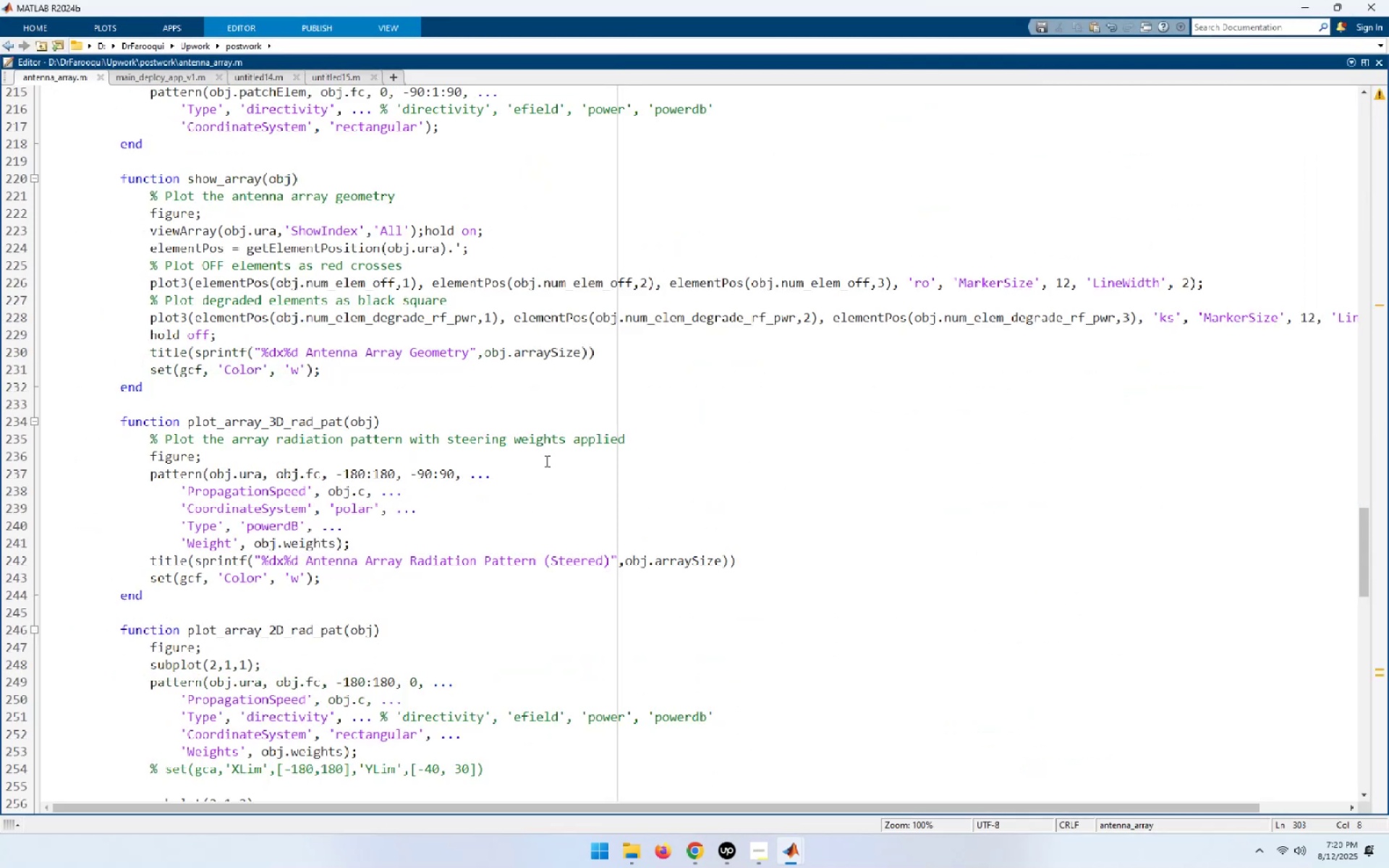 
scroll: coordinate [451, 553], scroll_direction: down, amount: 9.0
 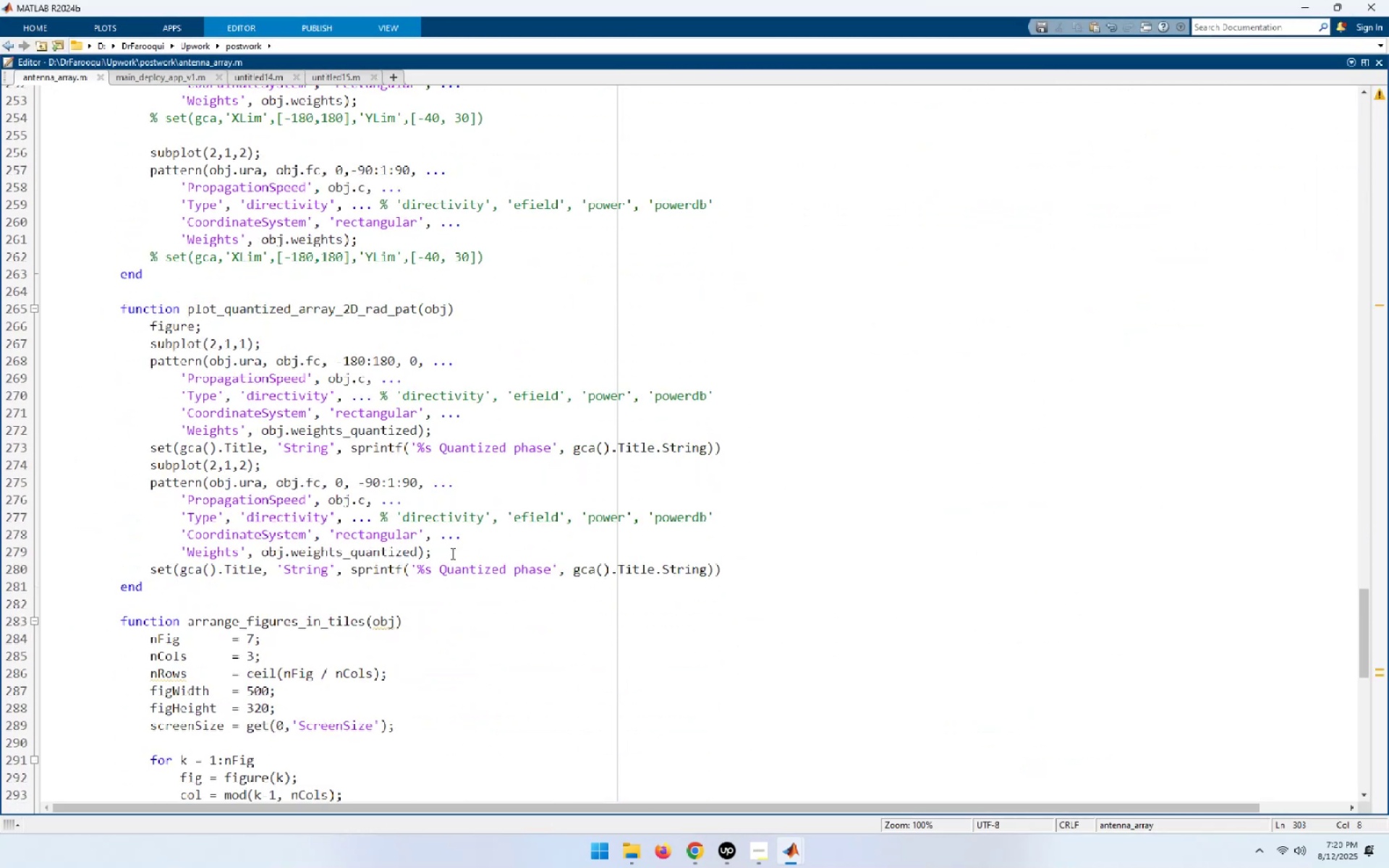 
scroll: coordinate [451, 553], scroll_direction: up, amount: 19.0
 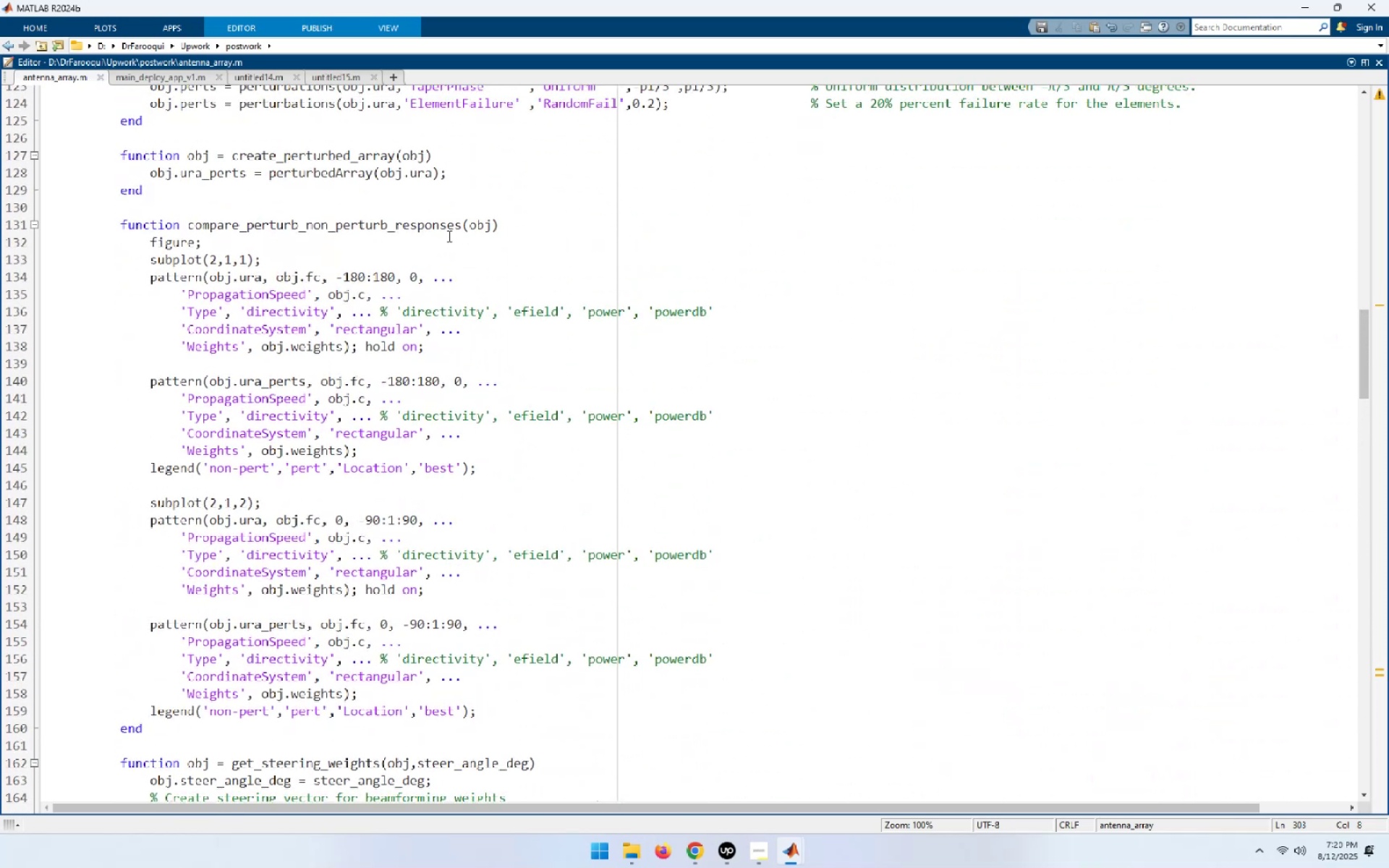 
scroll: coordinate [390, 355], scroll_direction: up, amount: 2.0
 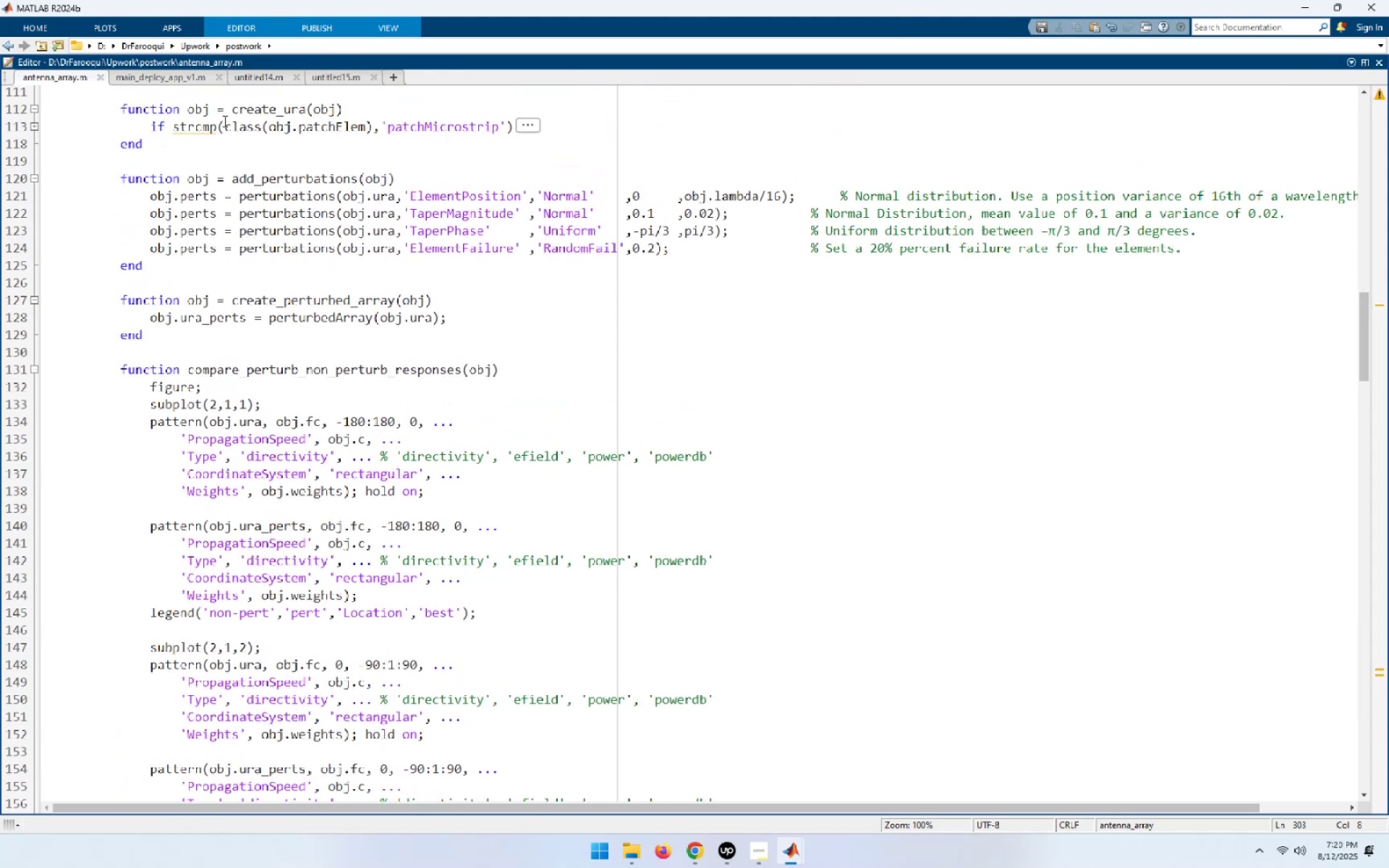 
wait(7.96)
 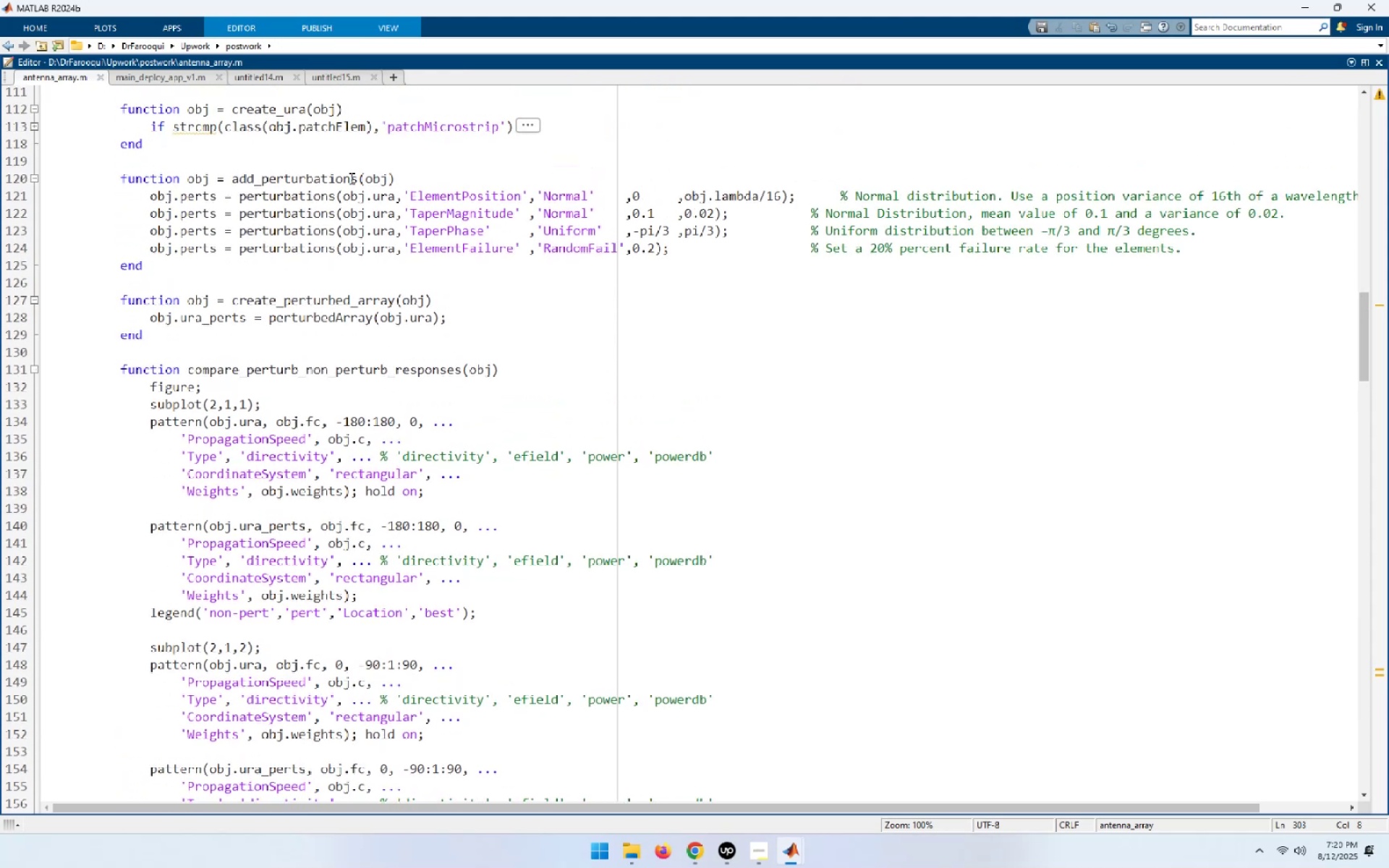 
key(Alt+AltLeft)
 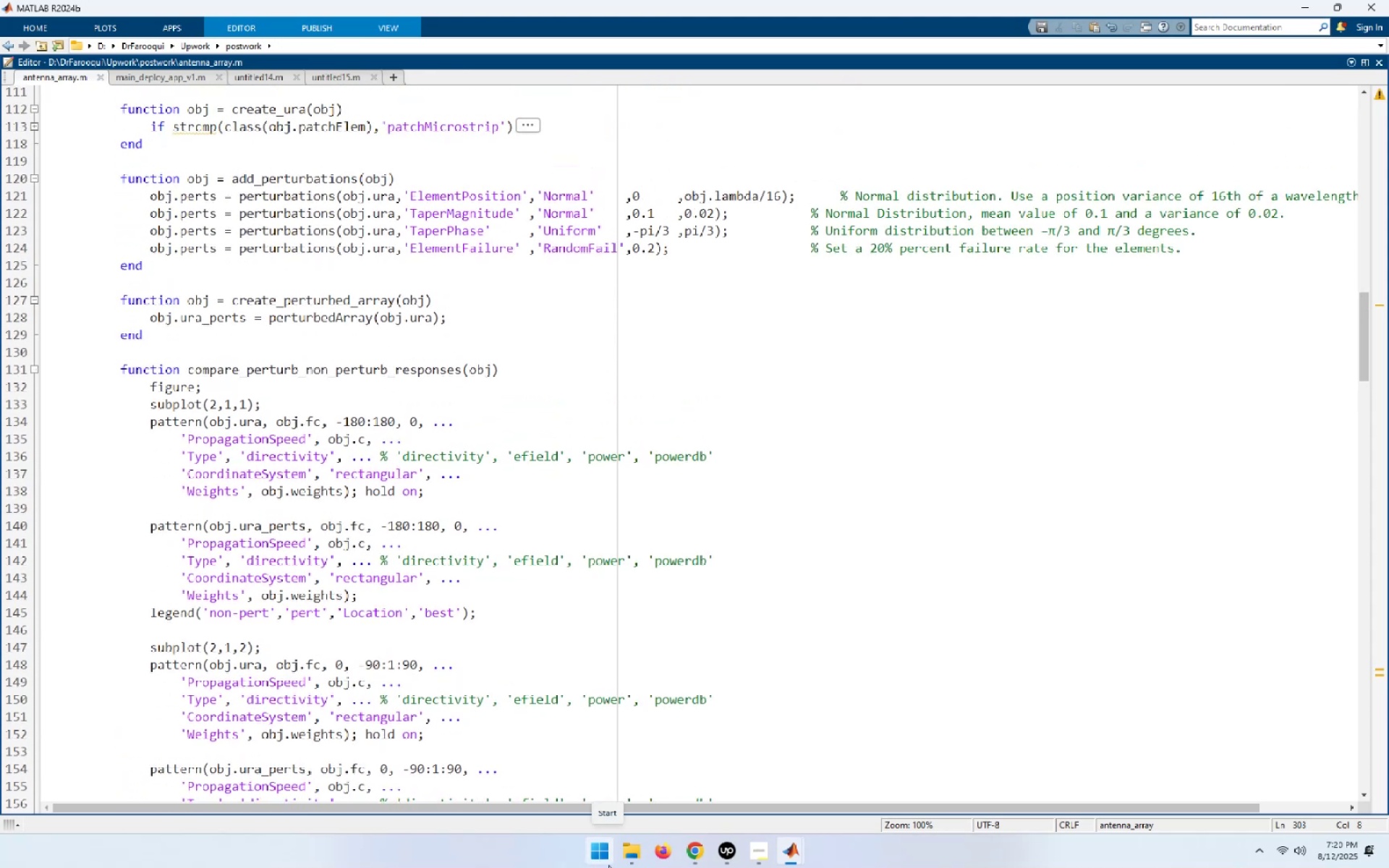 
key(Alt+Tab)
 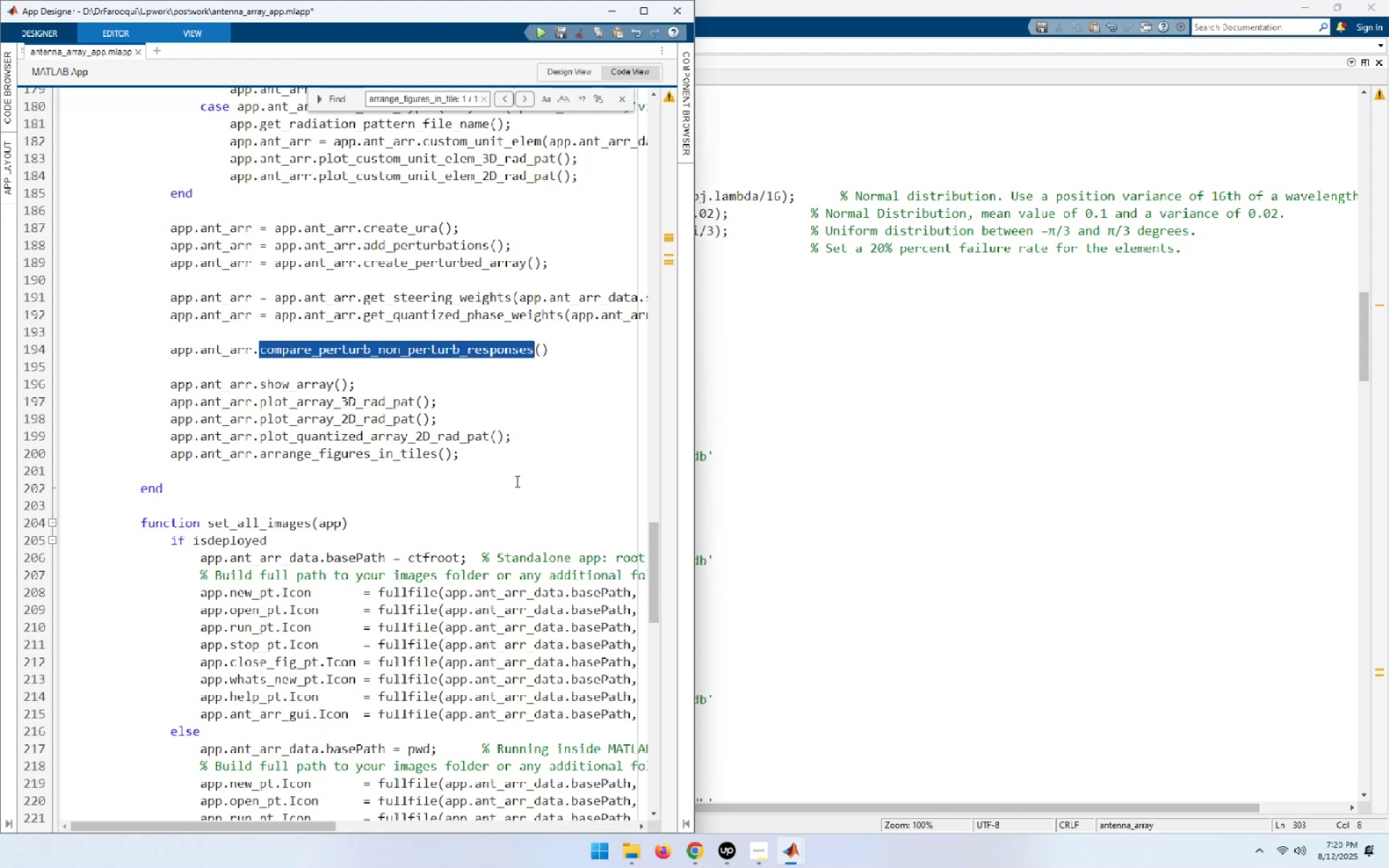 
wait(5.93)
 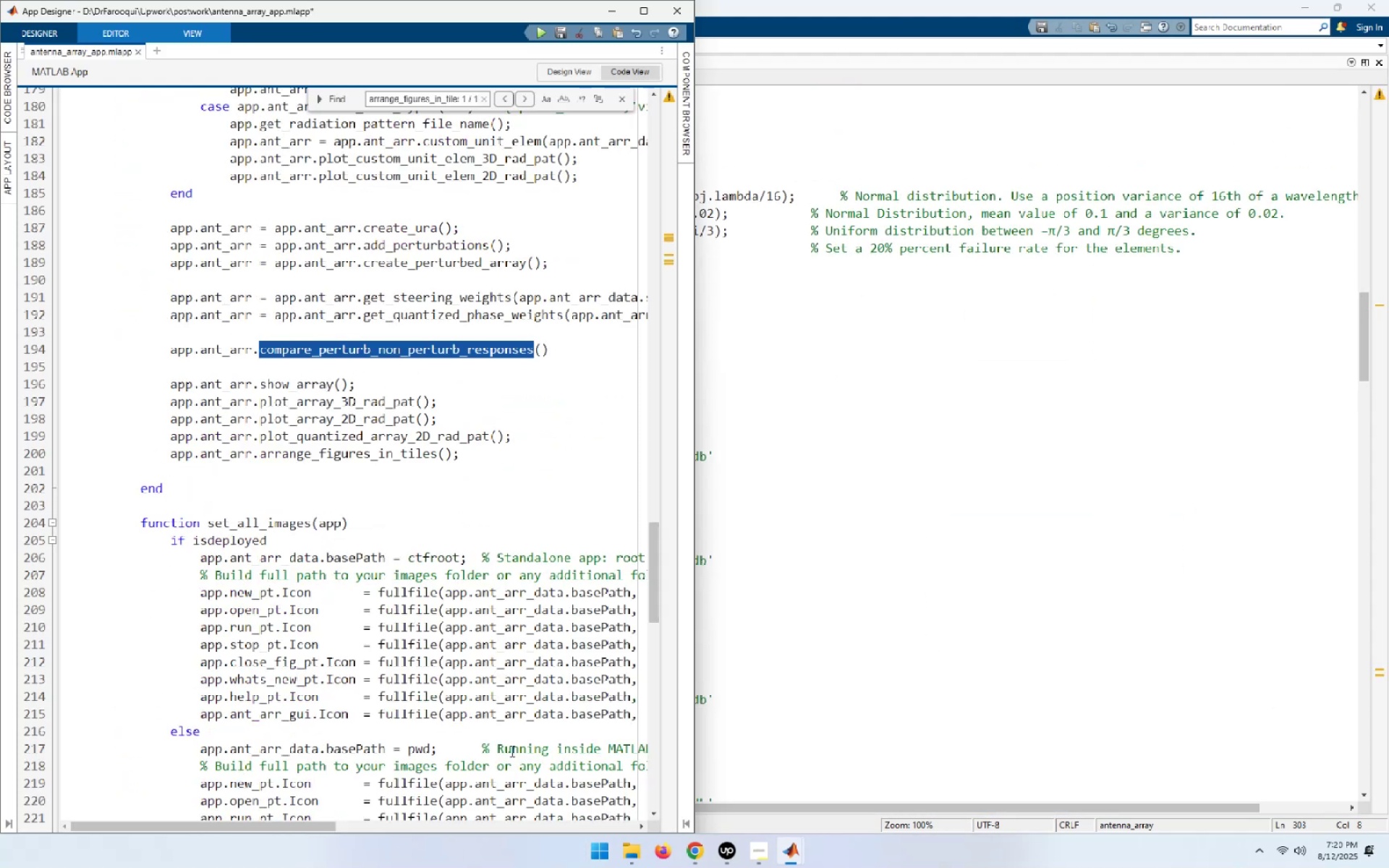 
left_click([516, 481])
 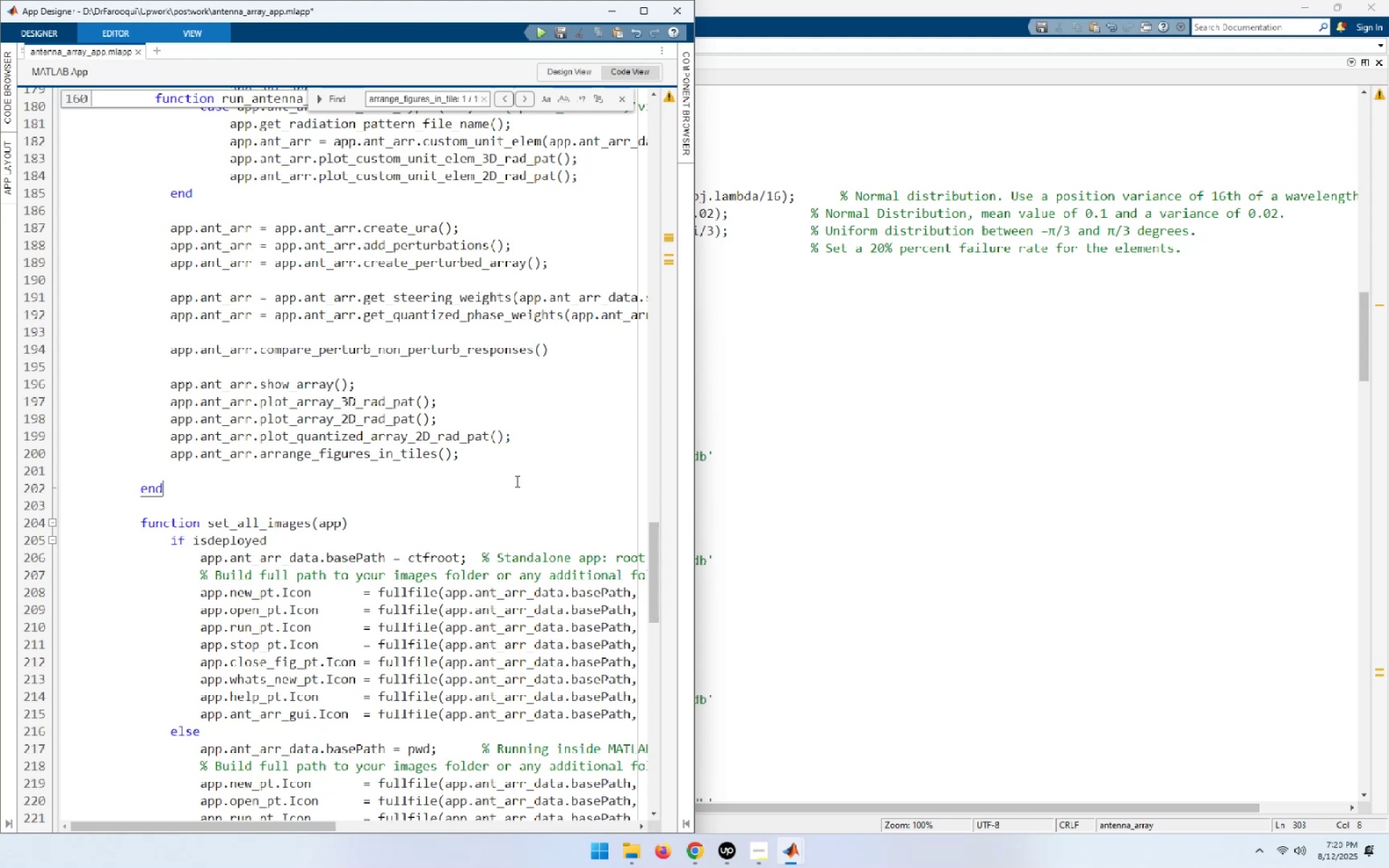 
scroll: coordinate [516, 481], scroll_direction: up, amount: 4.0
 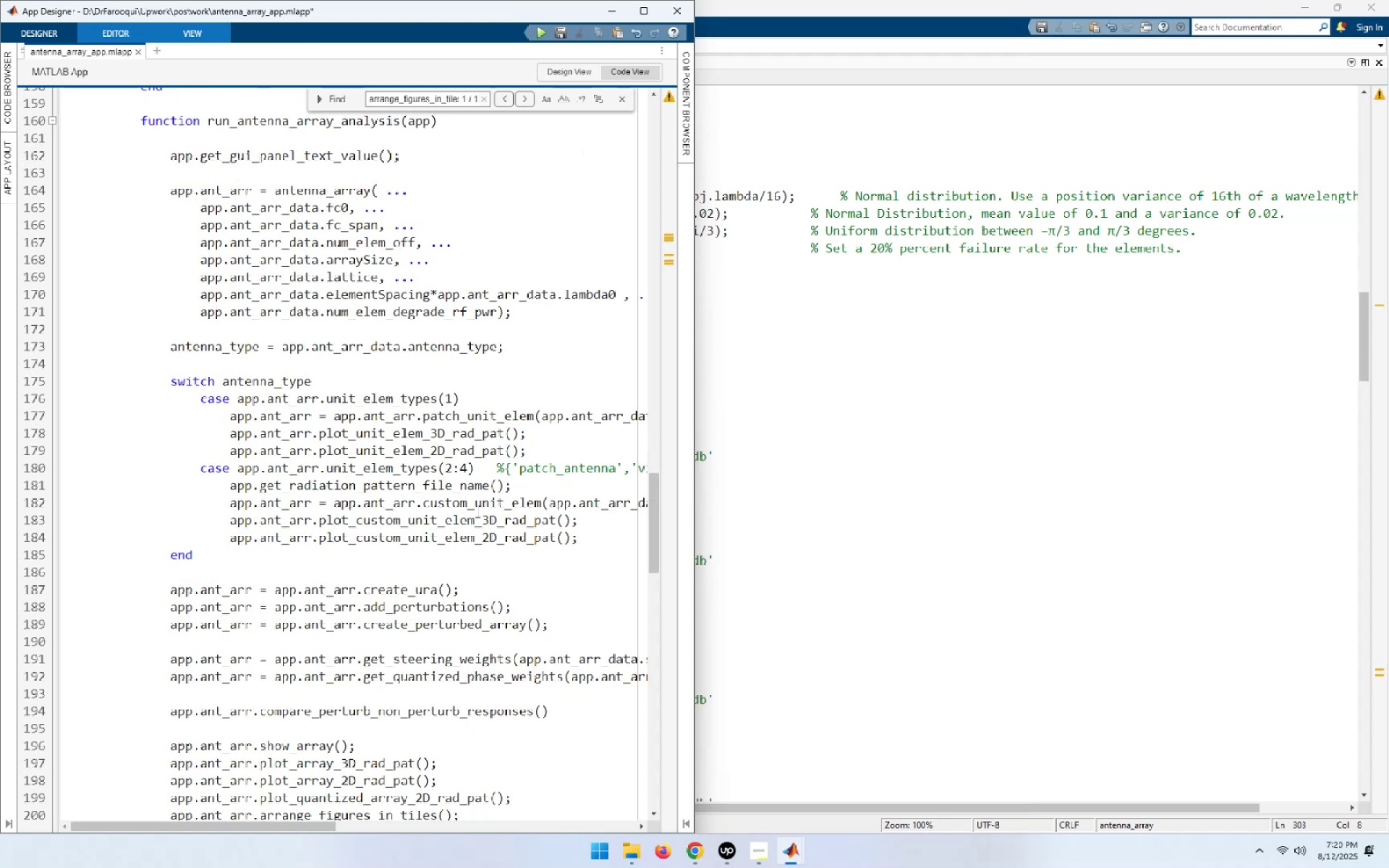 
left_click([449, 606])
 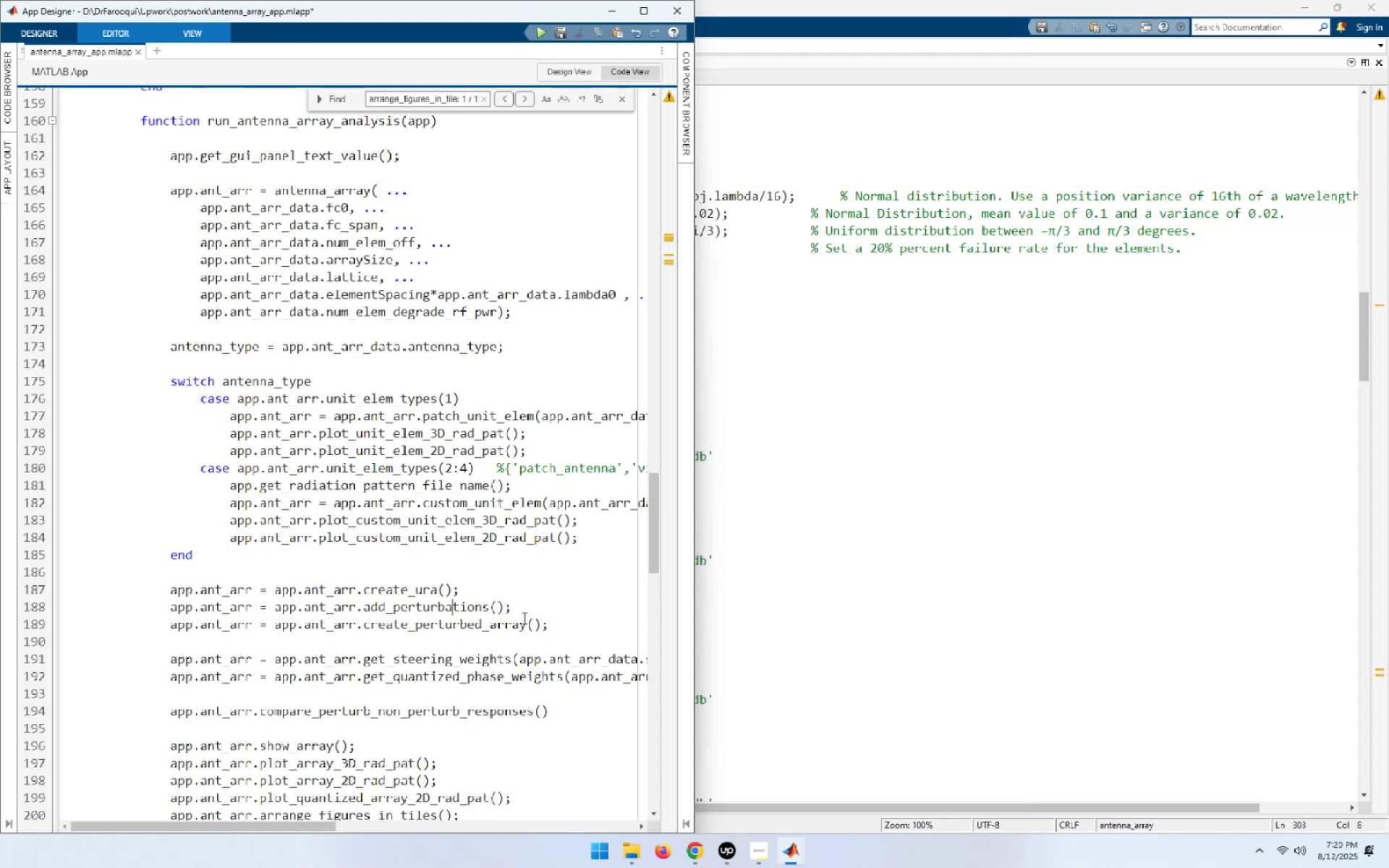 
scroll: coordinate [524, 618], scroll_direction: down, amount: 2.0
 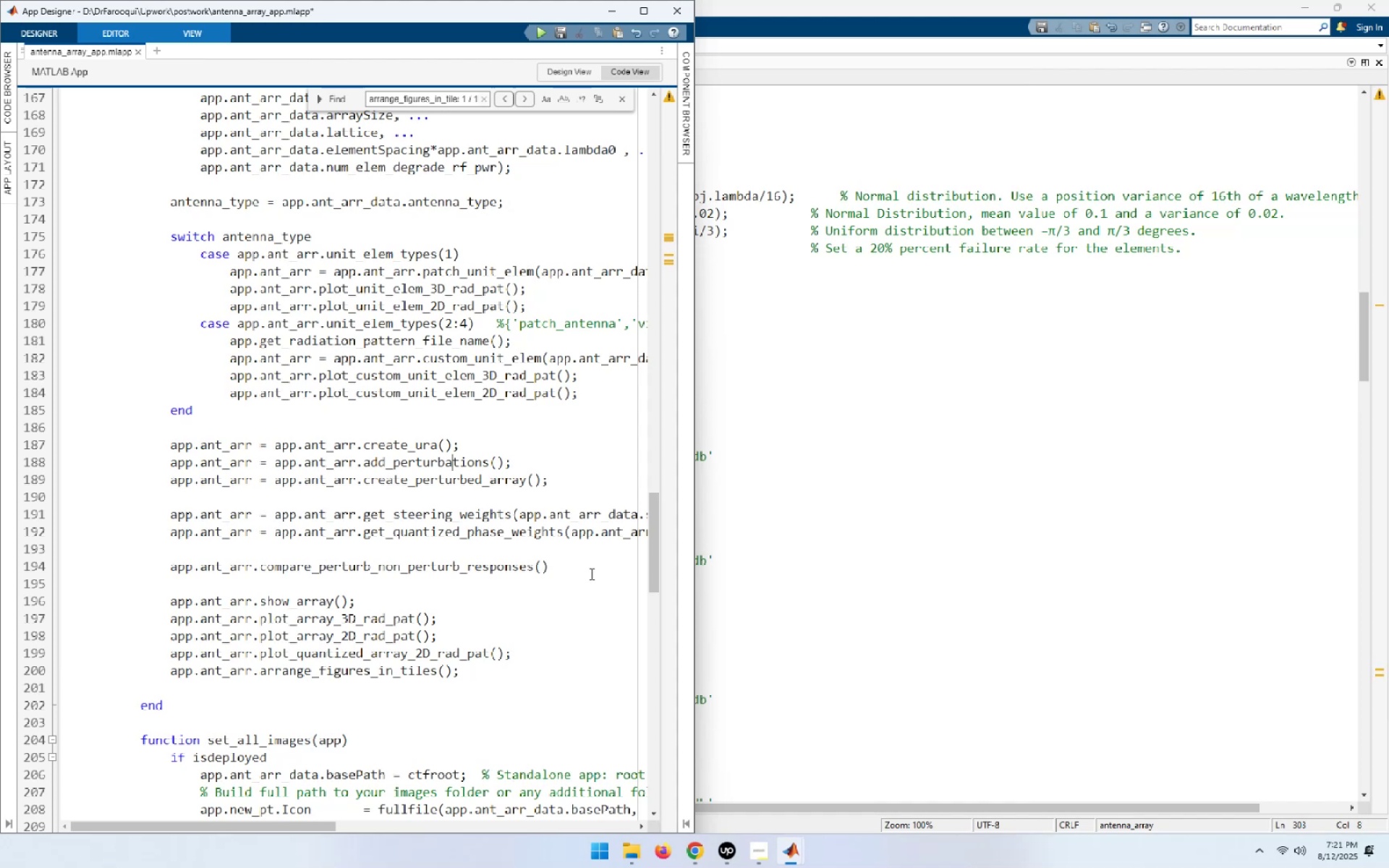 
wait(36.87)
 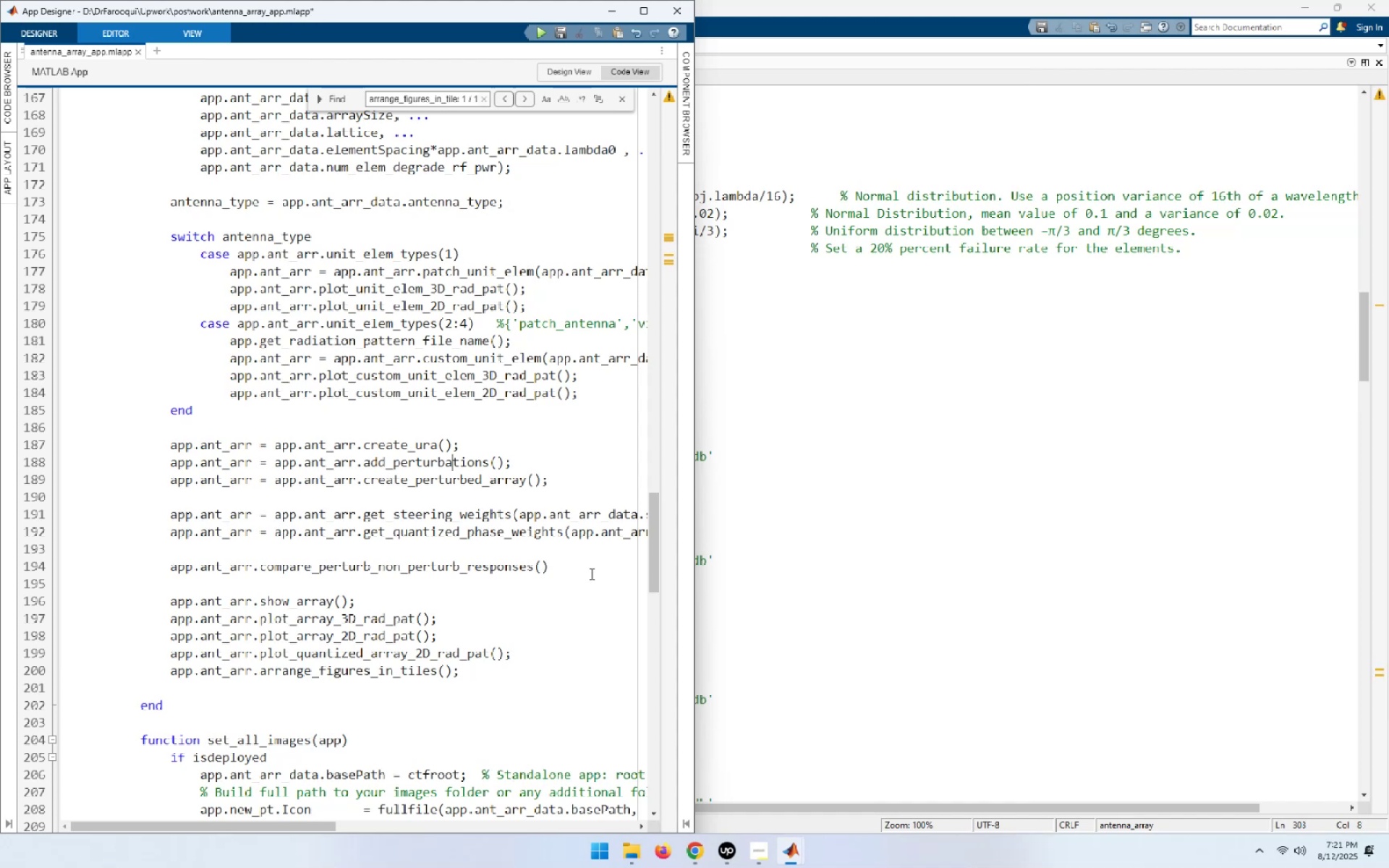 
left_click([800, 460])
 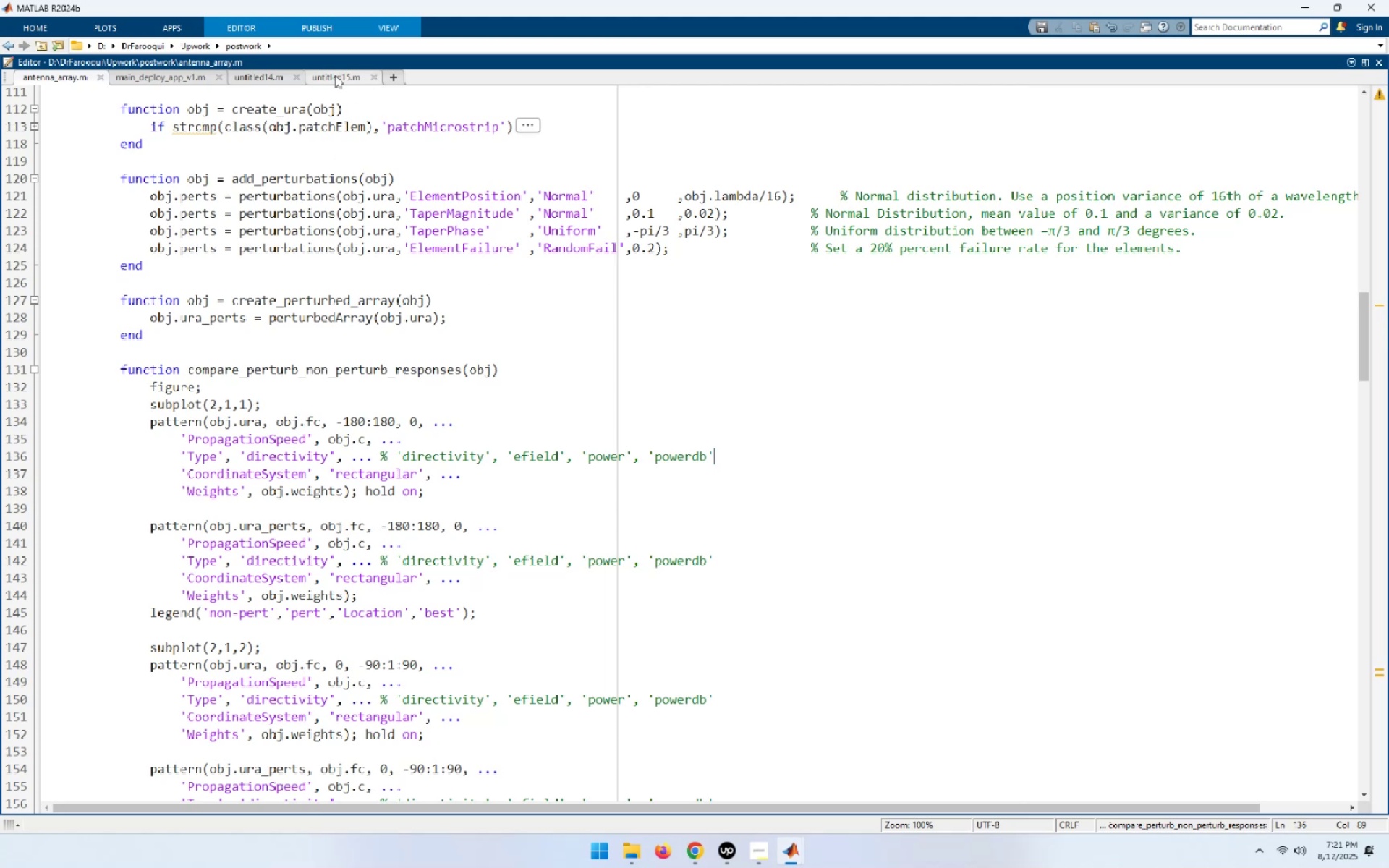 
wait(5.35)
 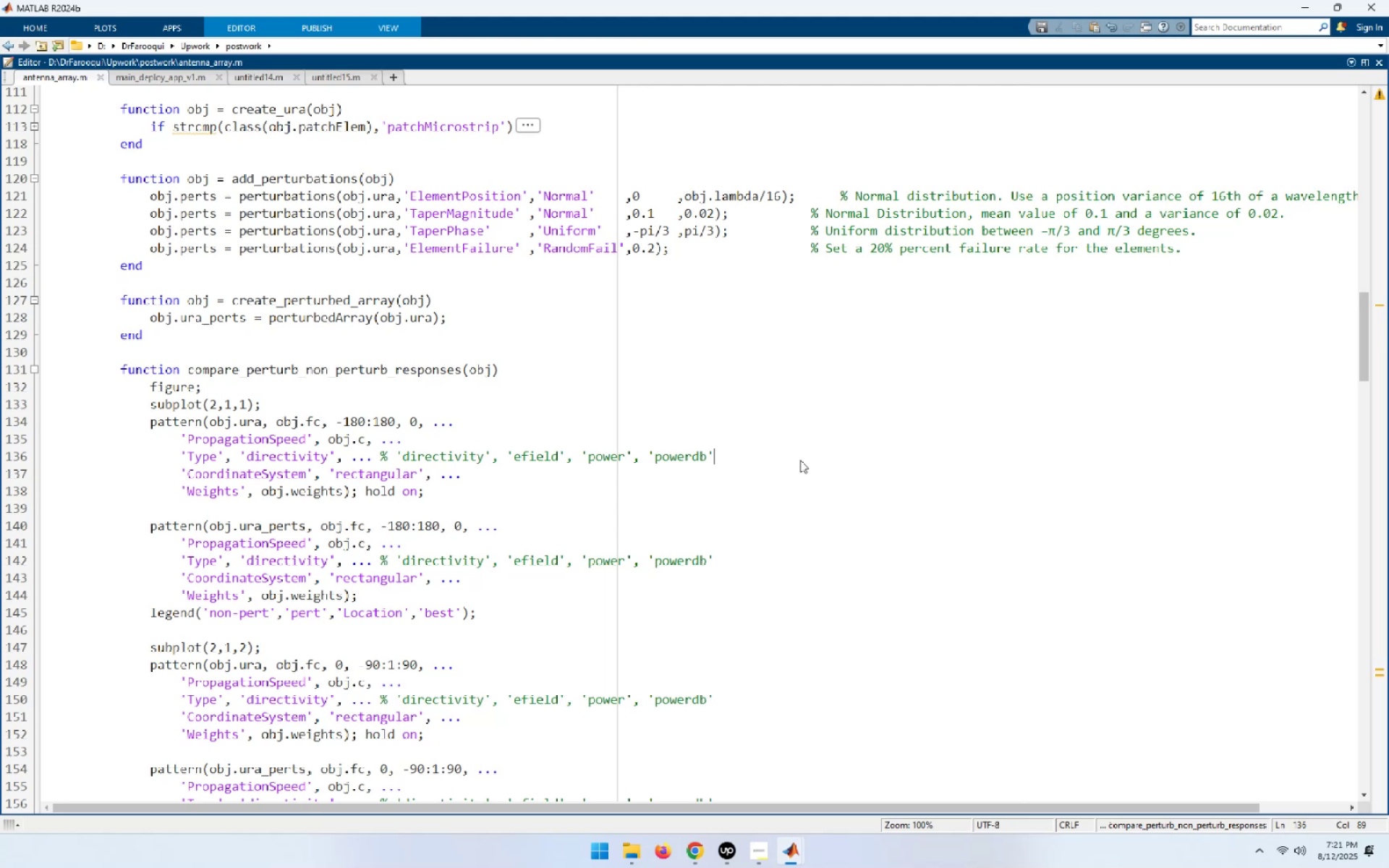 
scroll: coordinate [540, 543], scroll_direction: up, amount: 1.0
 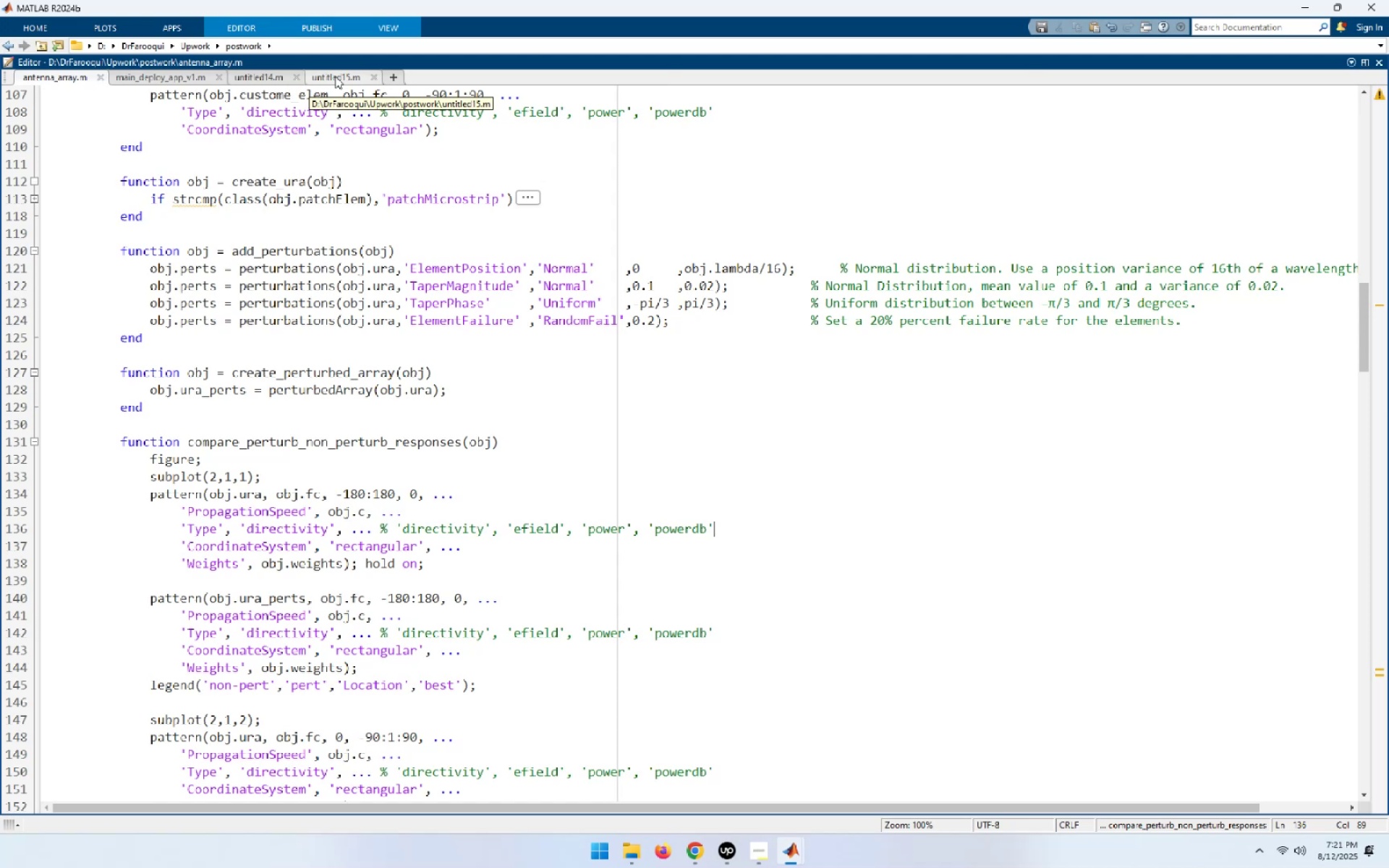 
wait(11.38)
 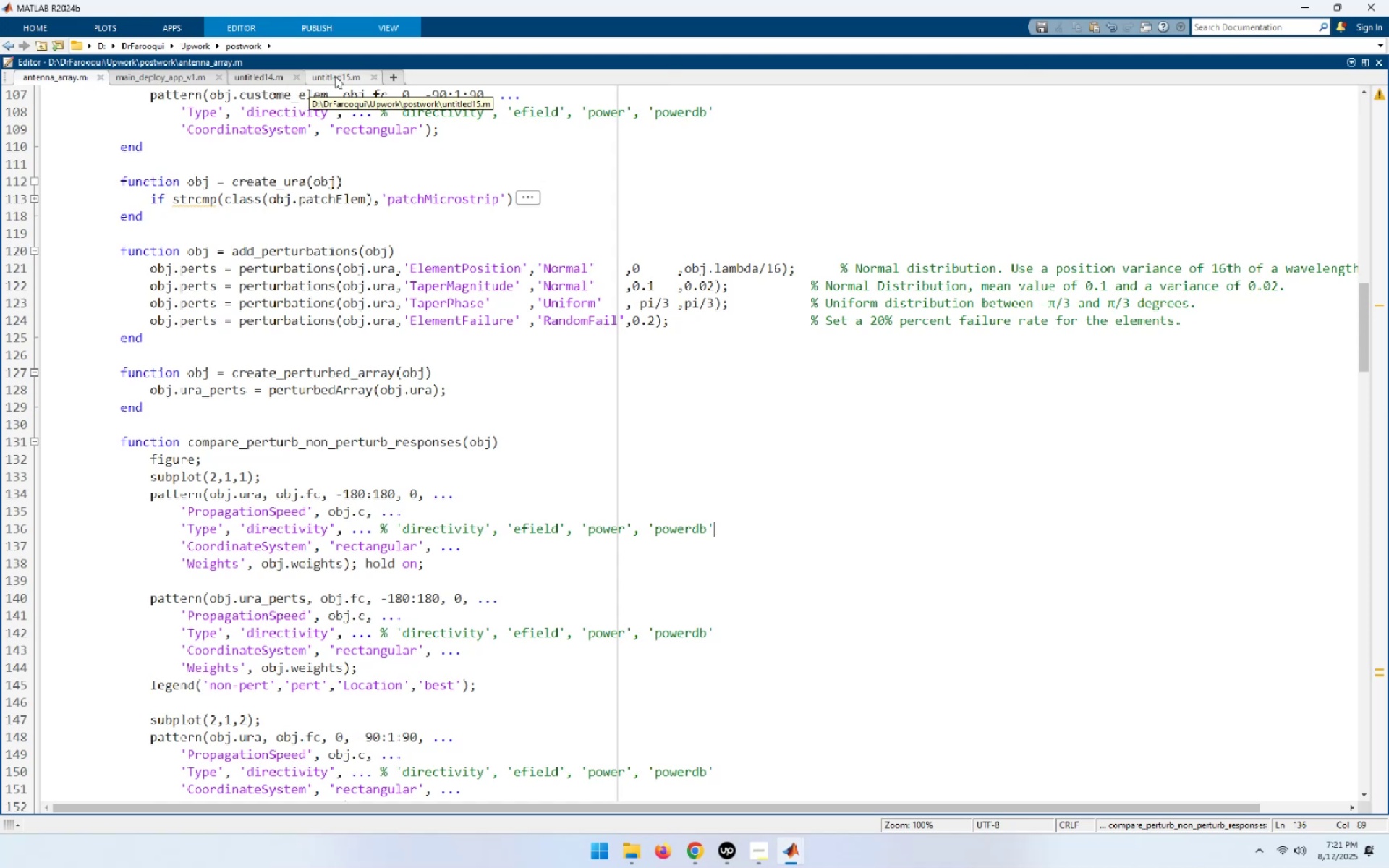 
left_click([187, 341])
 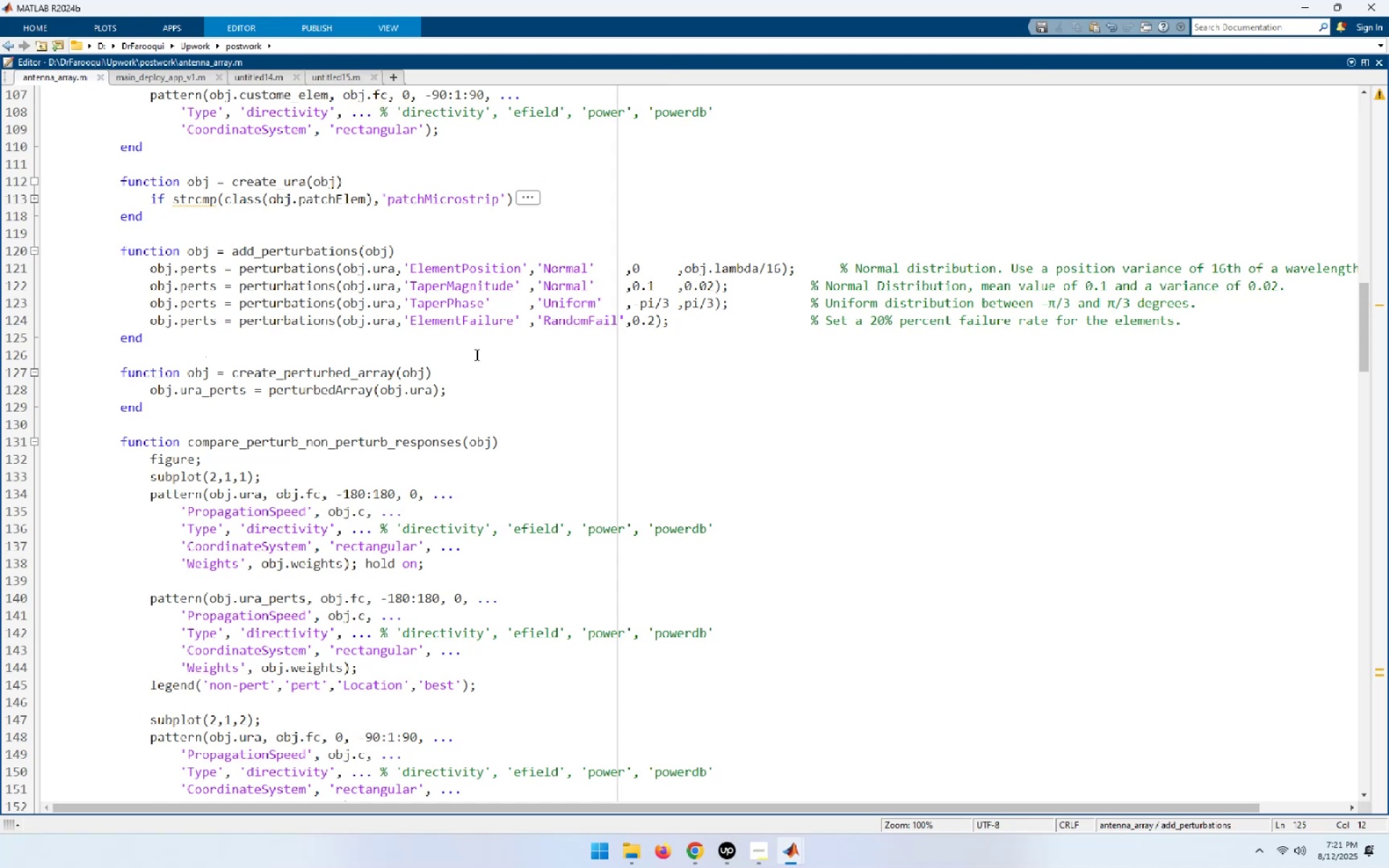 
key(NumpadEnter)
key(NumpadEnter)
type(function )
 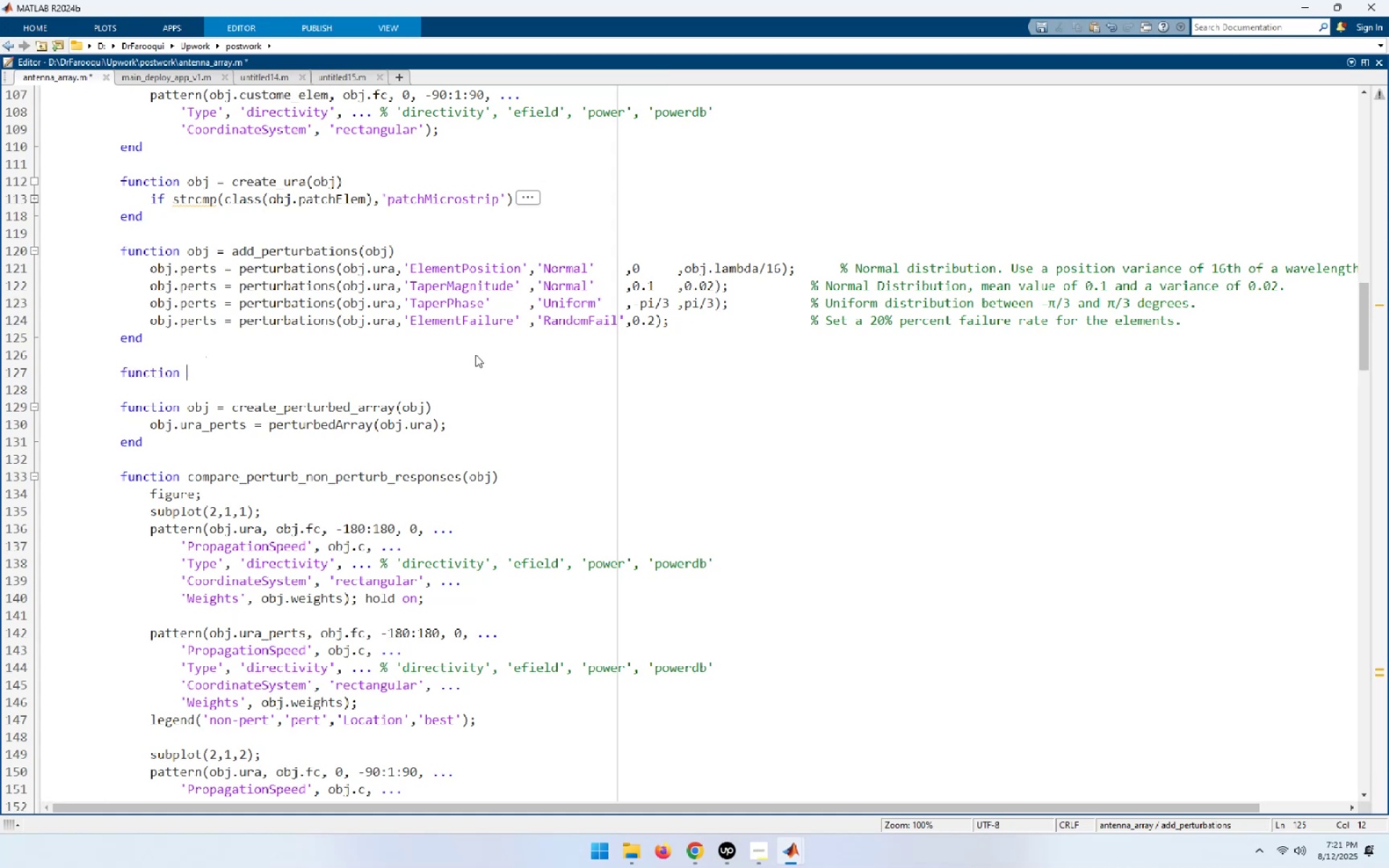 
key(Enter)
 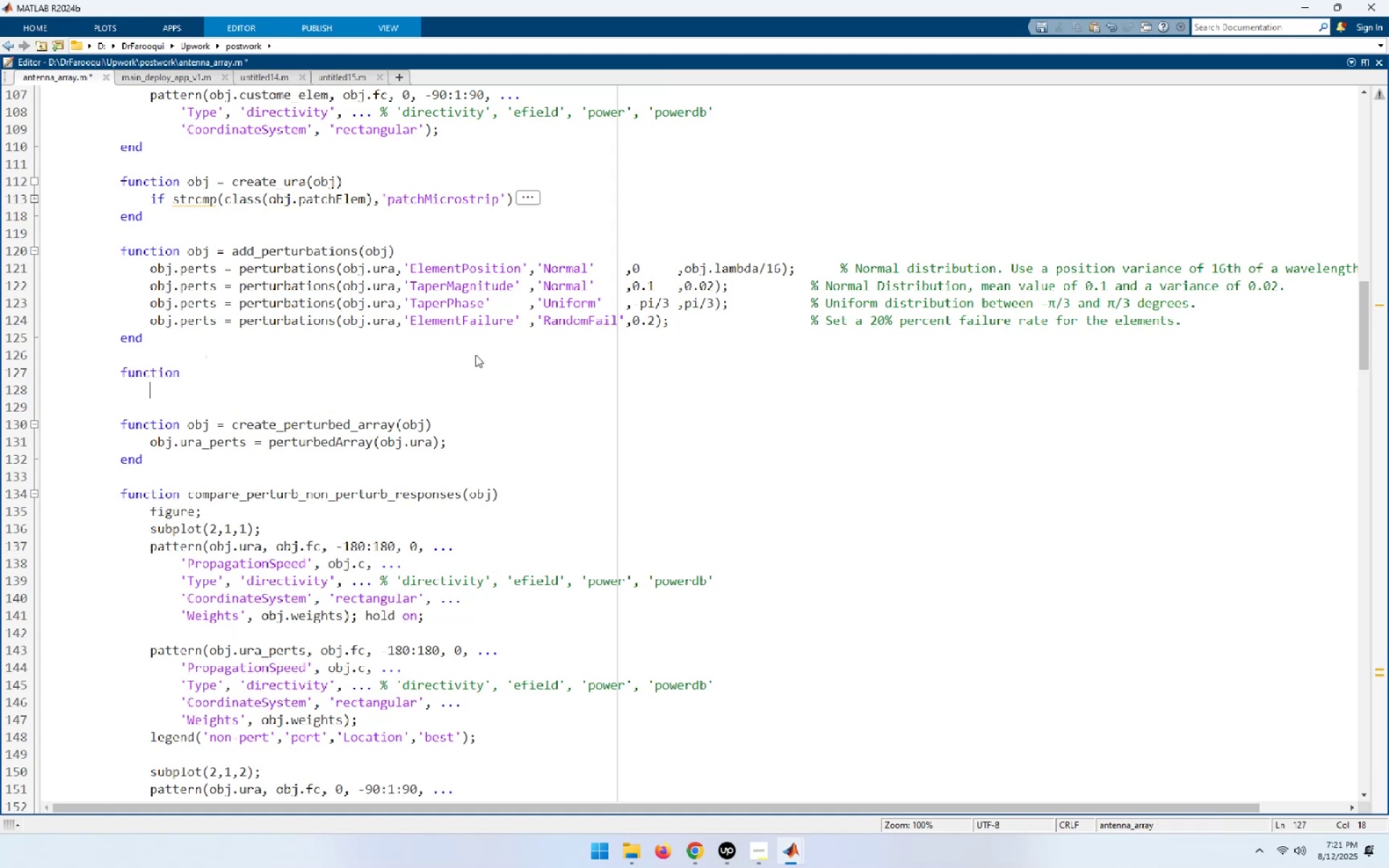 
type(end)
 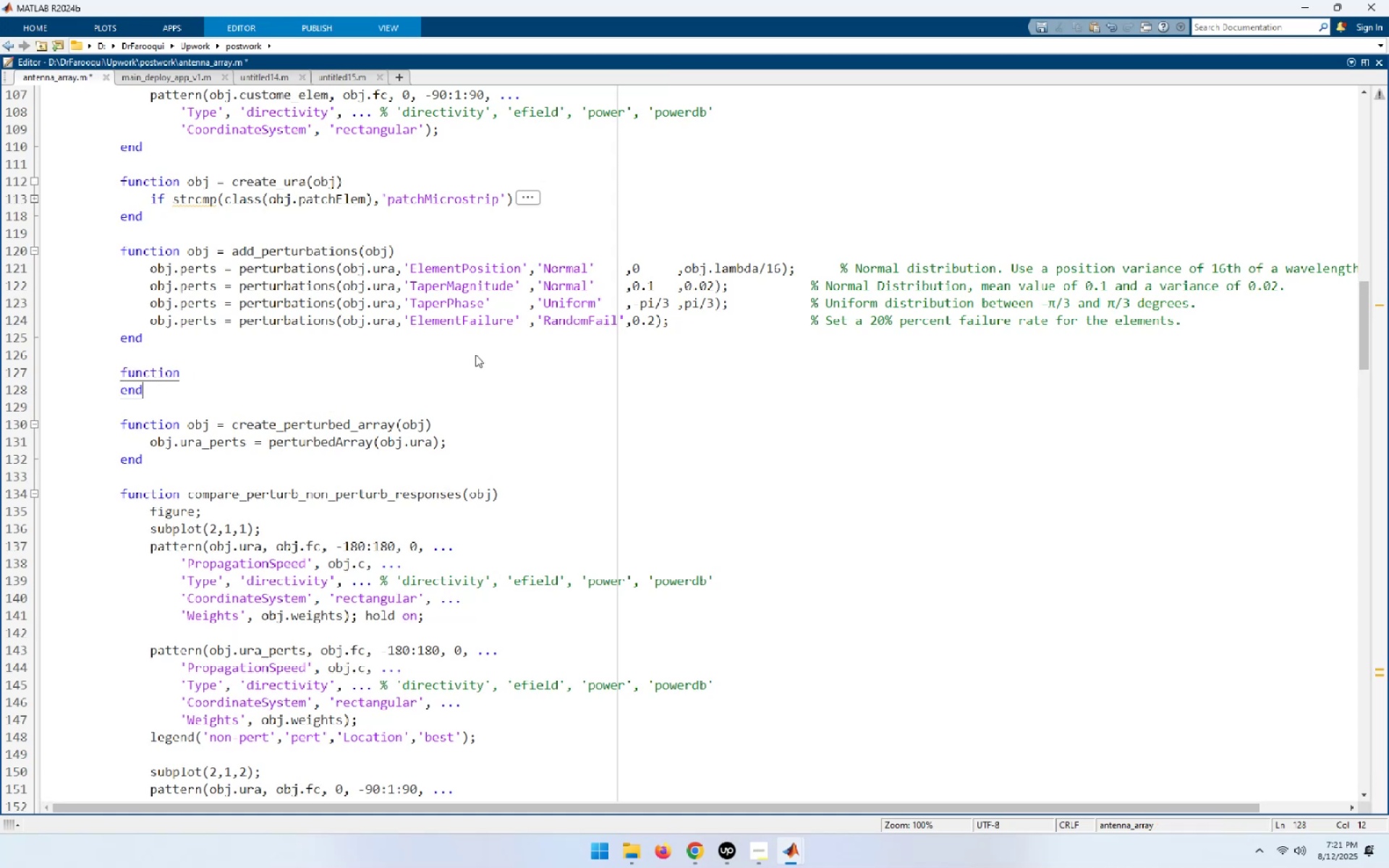 
key(ArrowUp)
 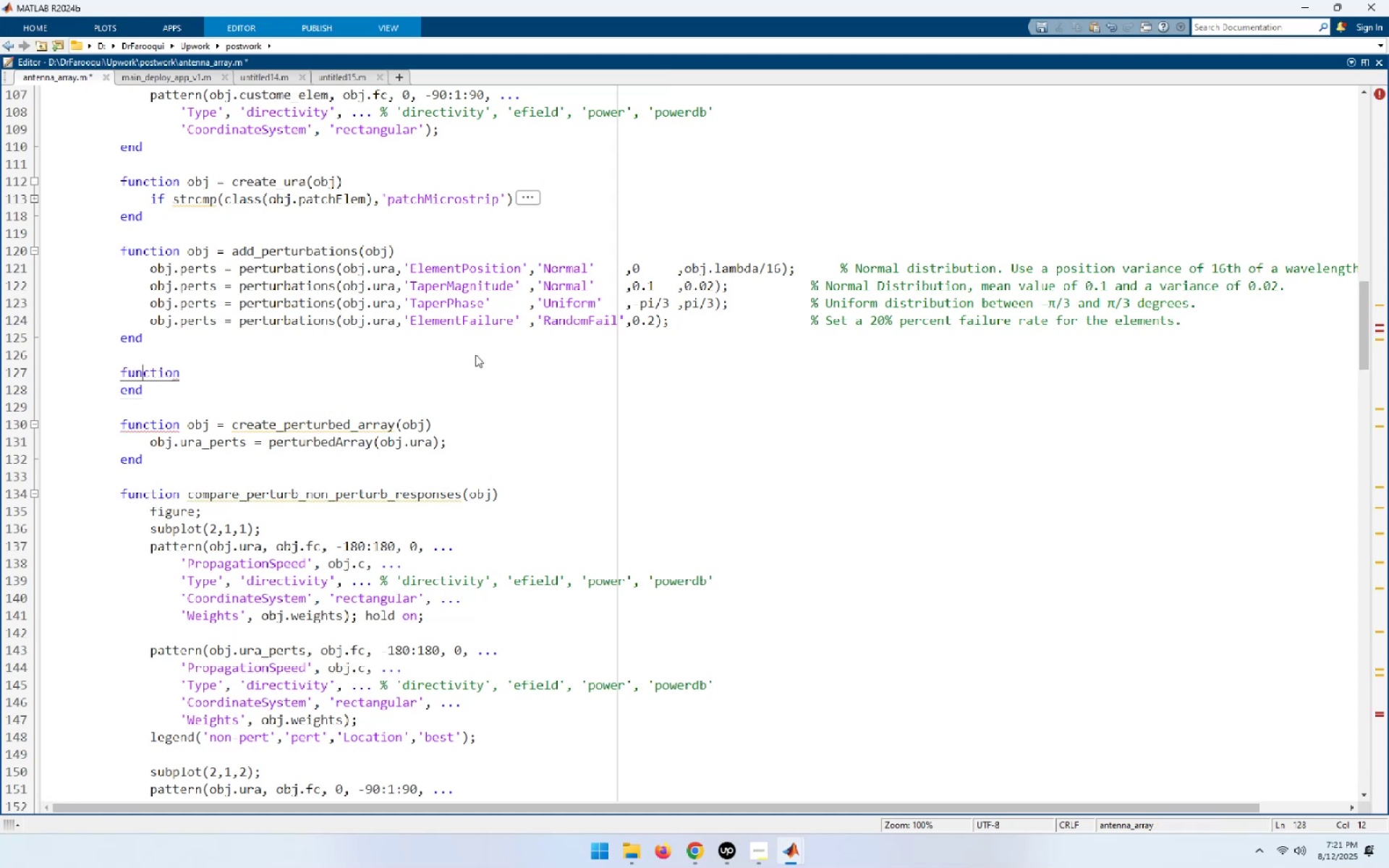 
key(End)
 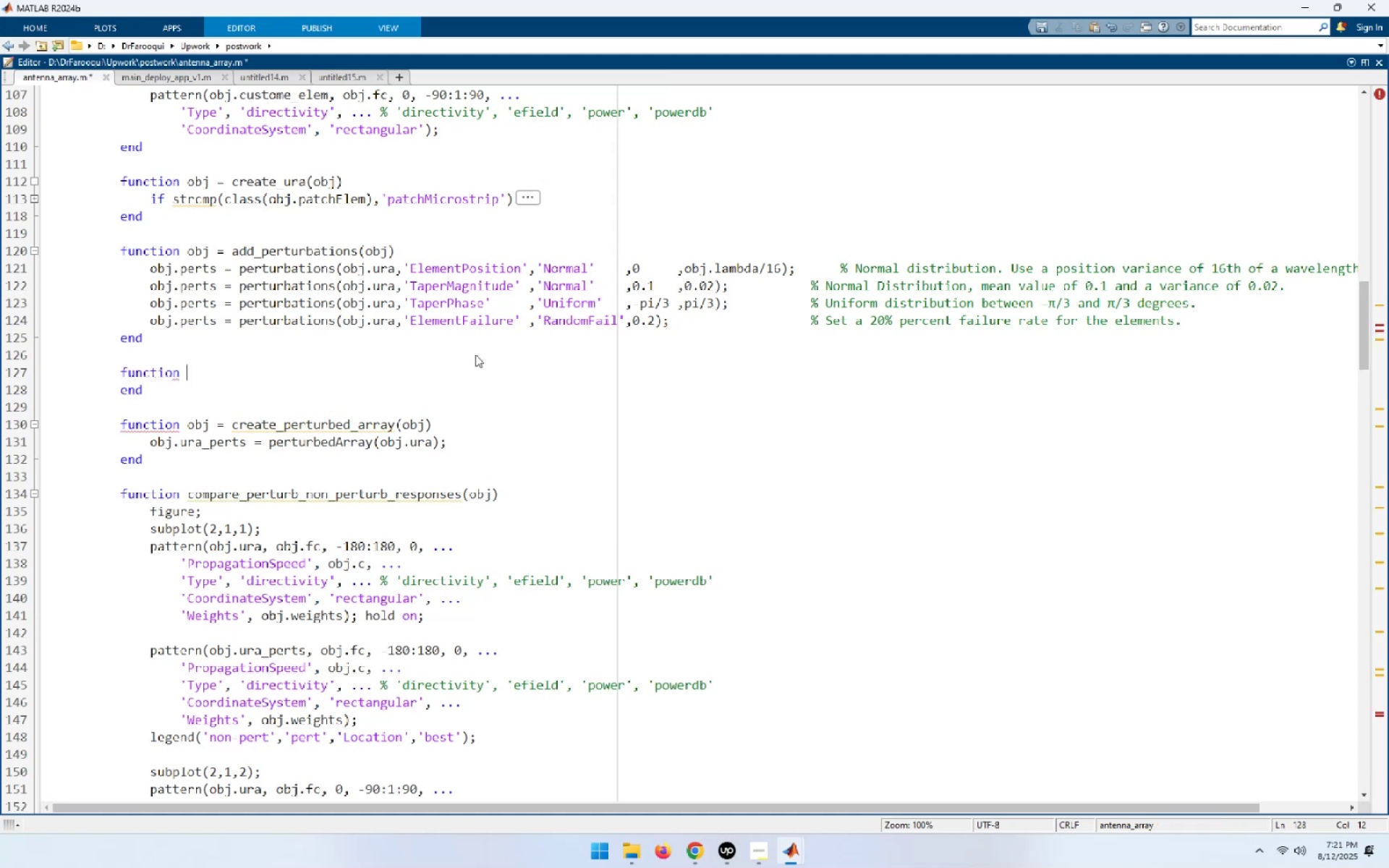 
key(NumpadEnter)
 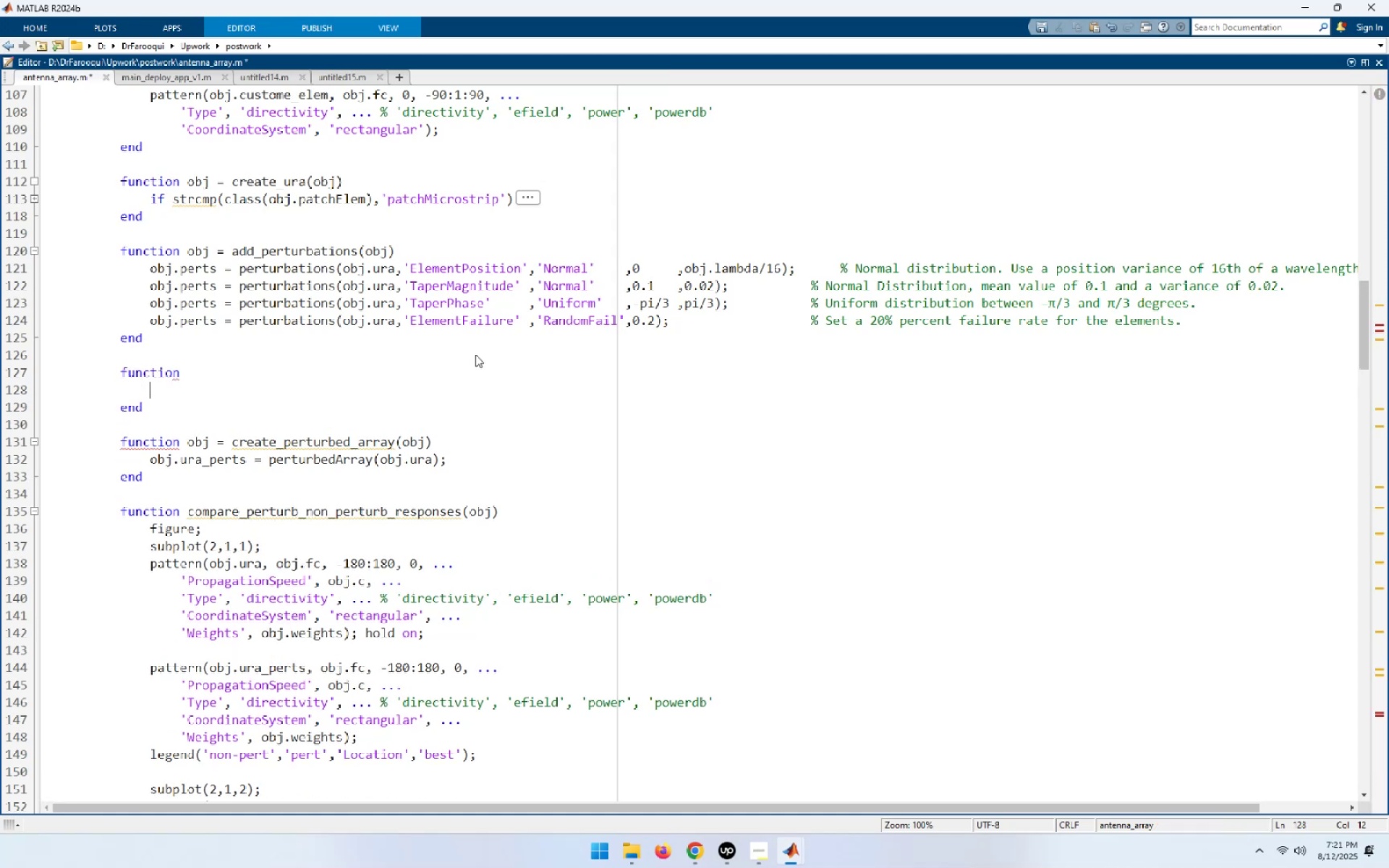 
key(ArrowUp)
 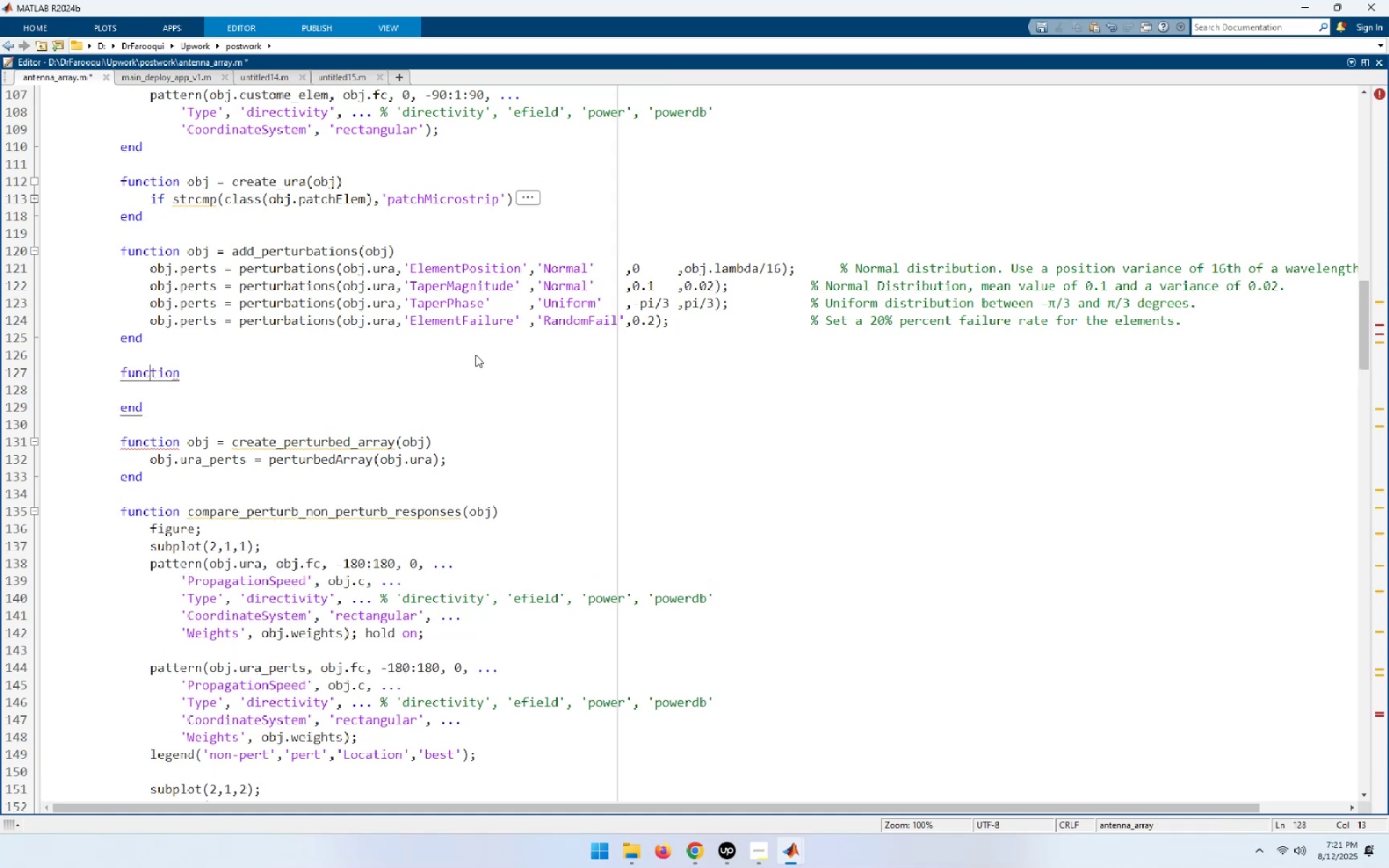 
type([End]obj = add_pilot_calibraion)
 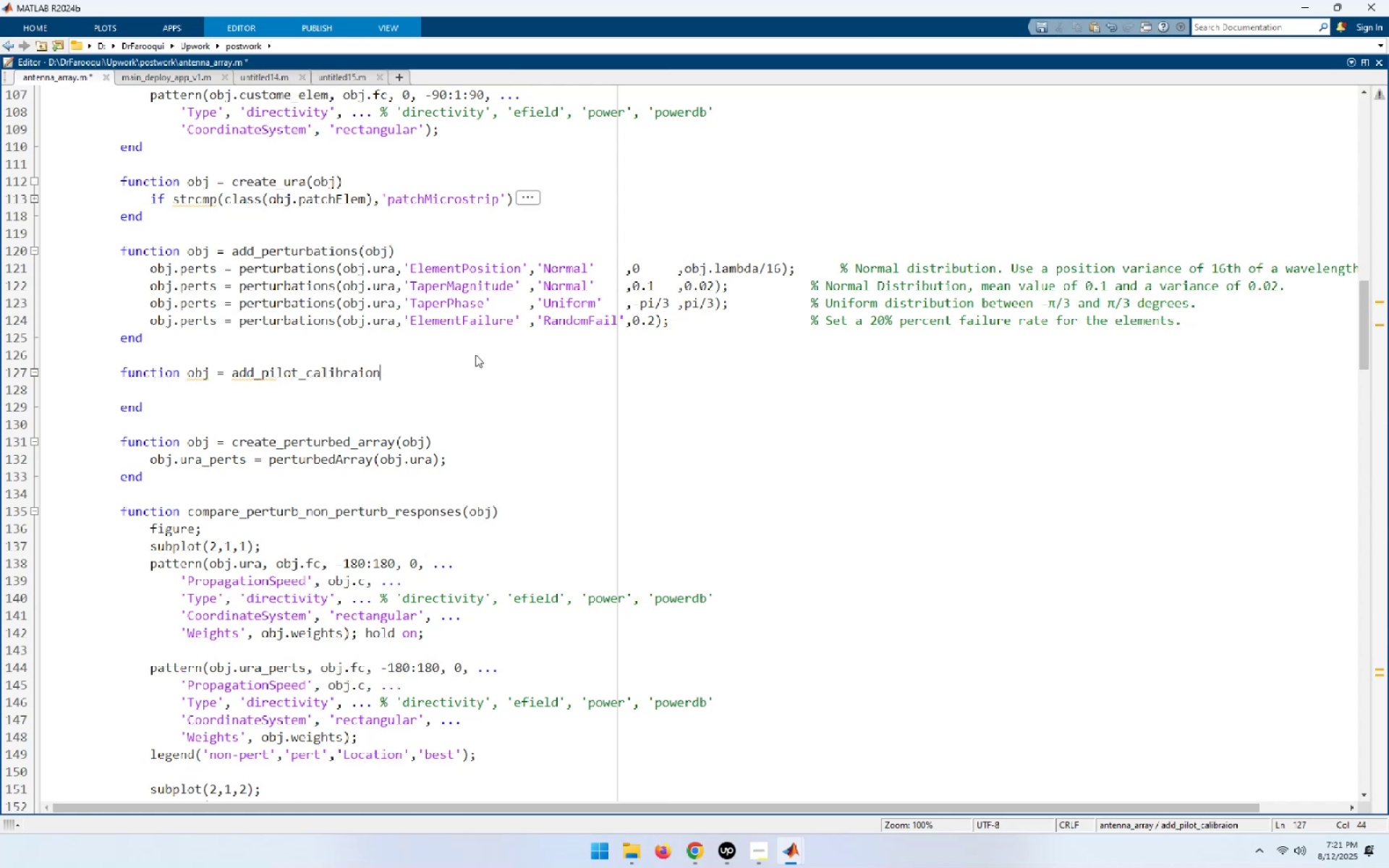 
type(())
 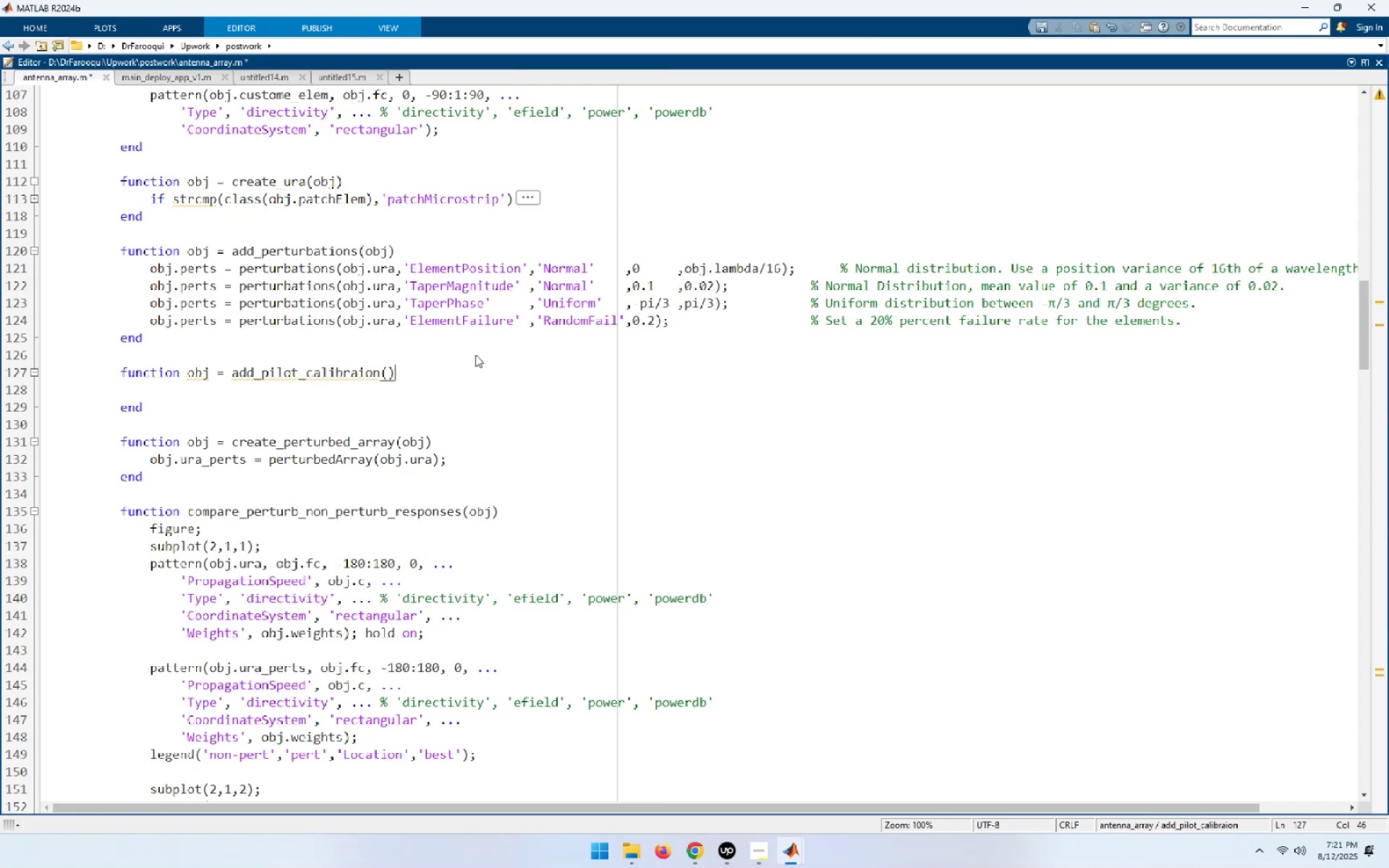 
key(ArrowLeft)
 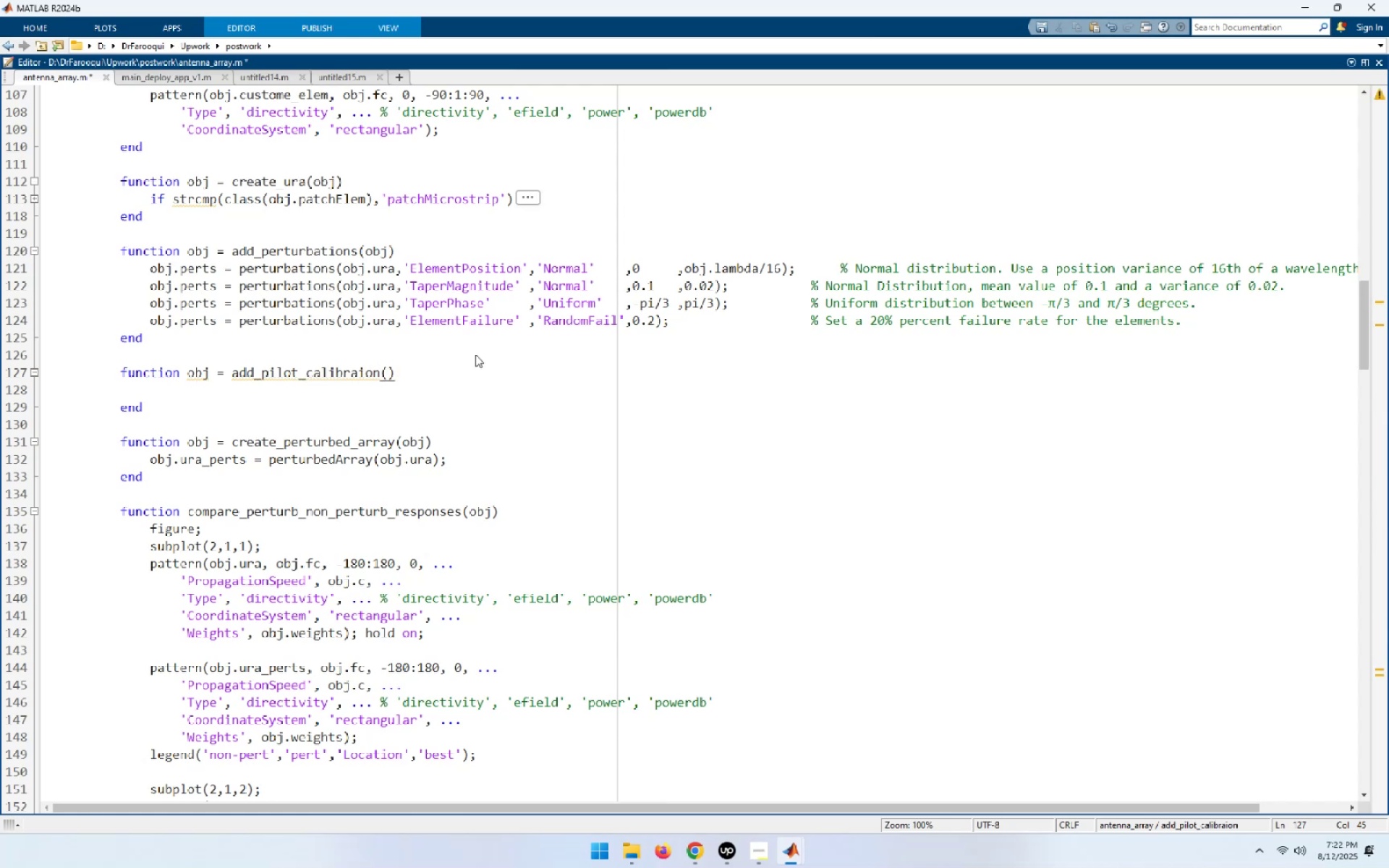 
type(obj, )
 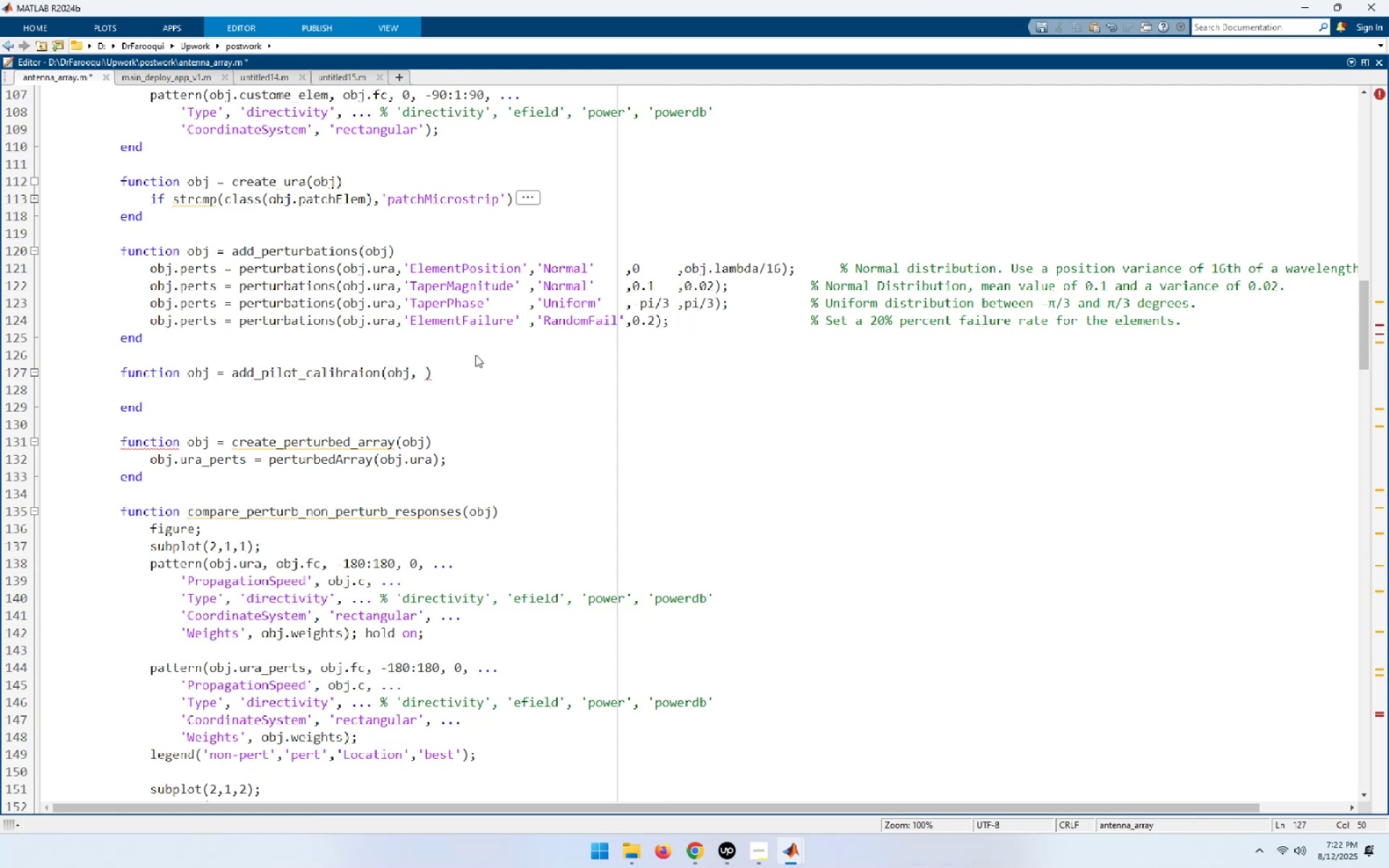 
type(cla)
key(Backspace)
key(Backspace)
key(Backspace)
type(calib_)
 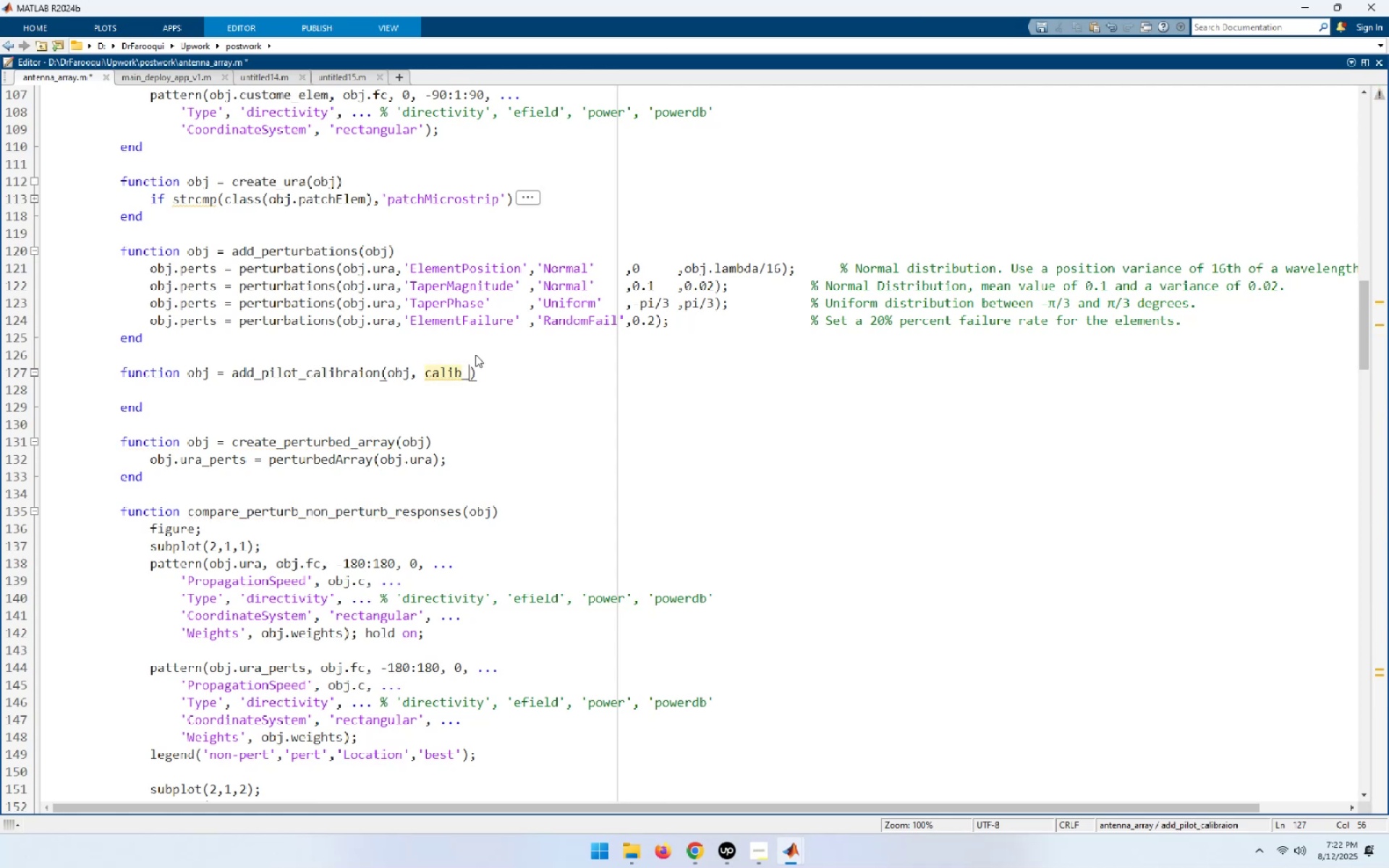 
type(aoi)
key(Backspace)
type(a)
 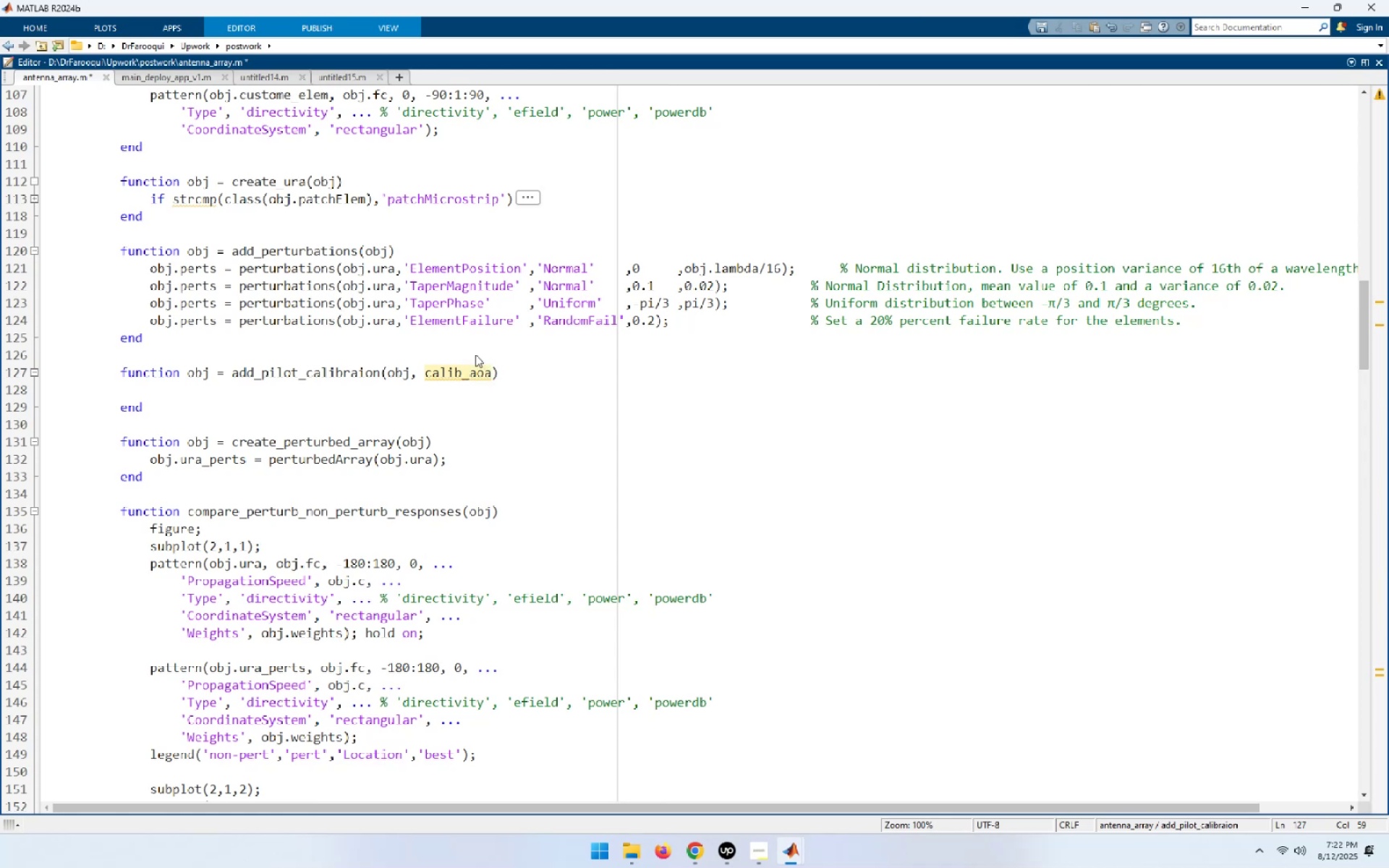 
key(Control+S)
 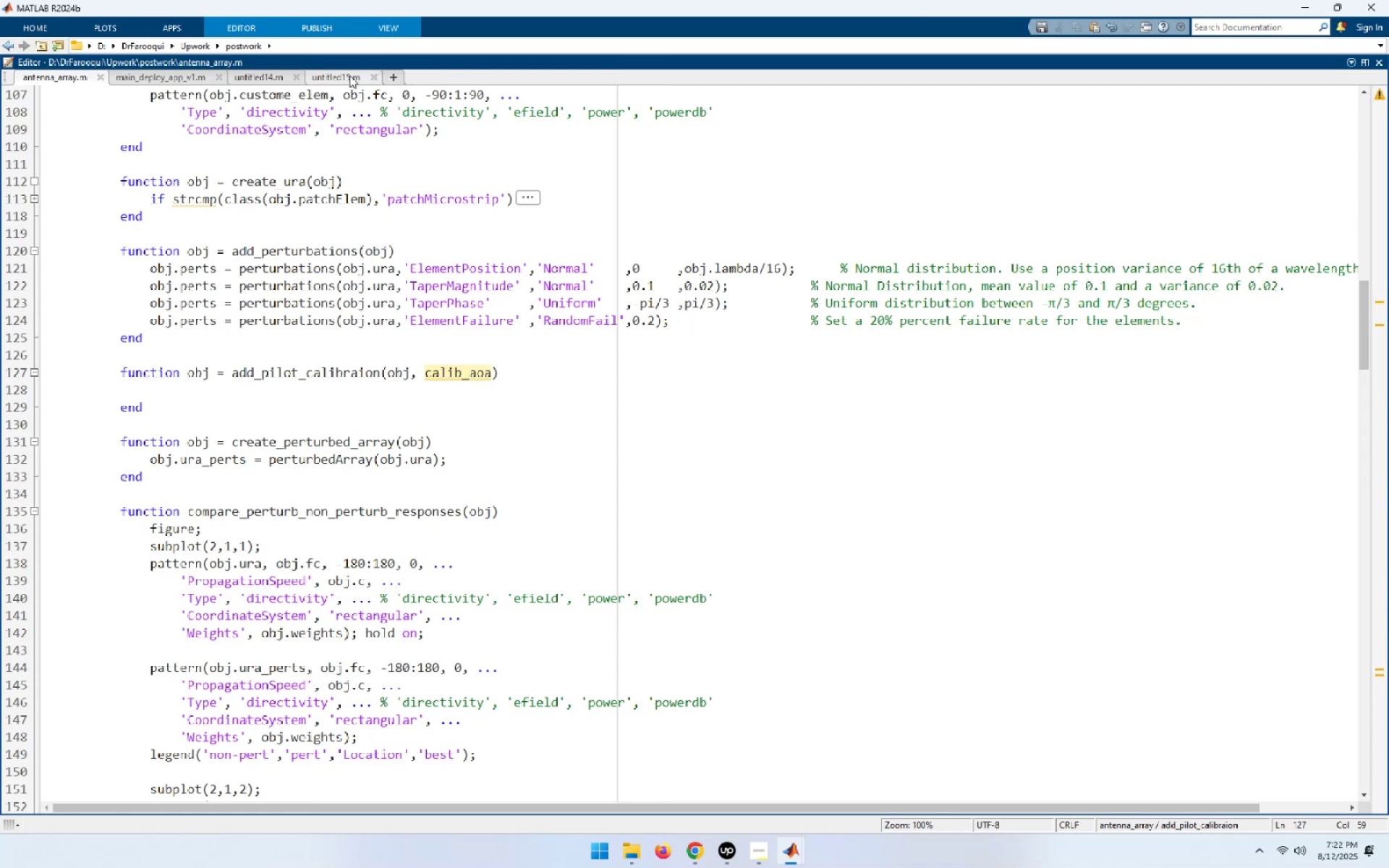 
left_click([351, 82])
 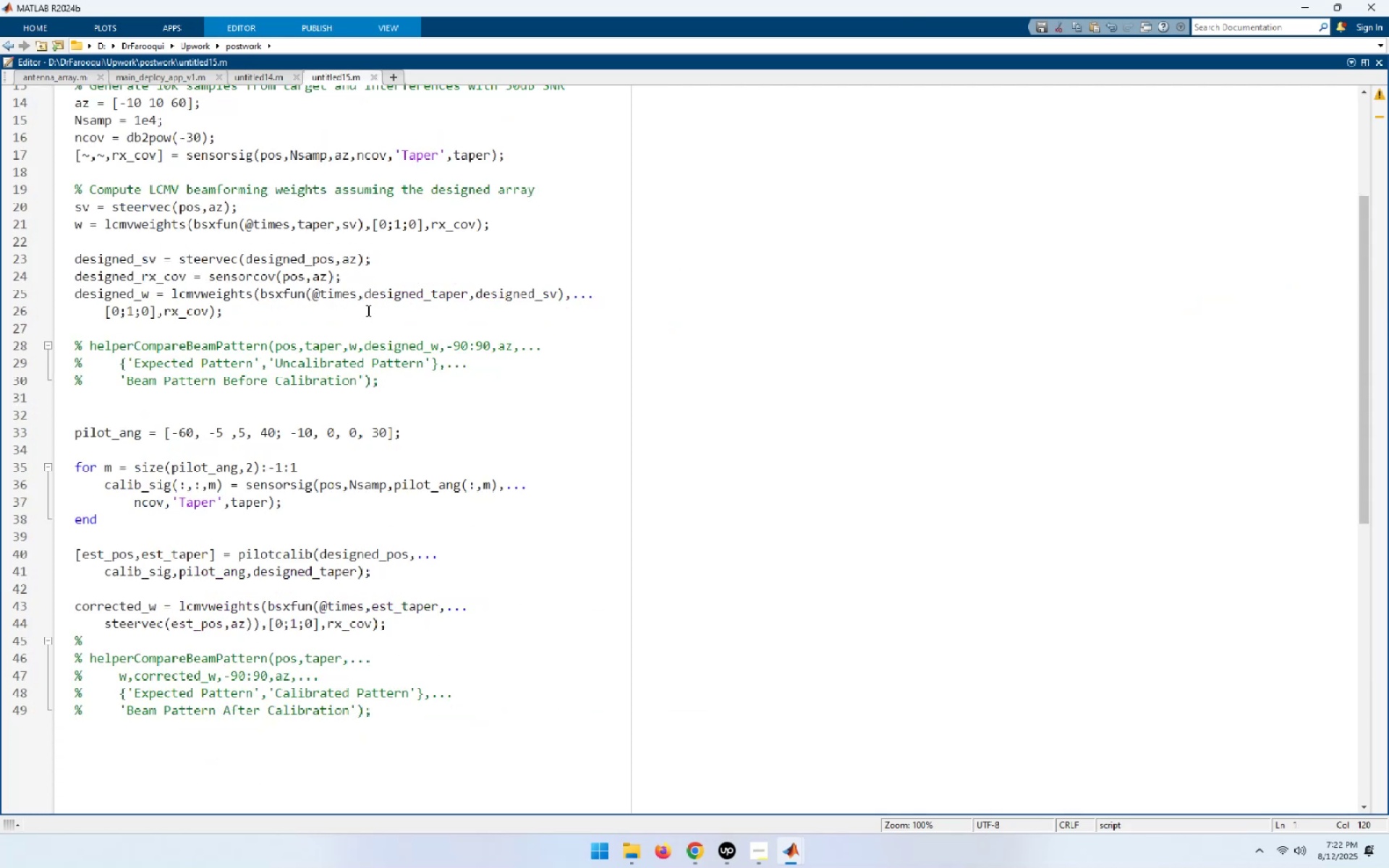 
scroll: coordinate [367, 310], scroll_direction: up, amount: 6.0
 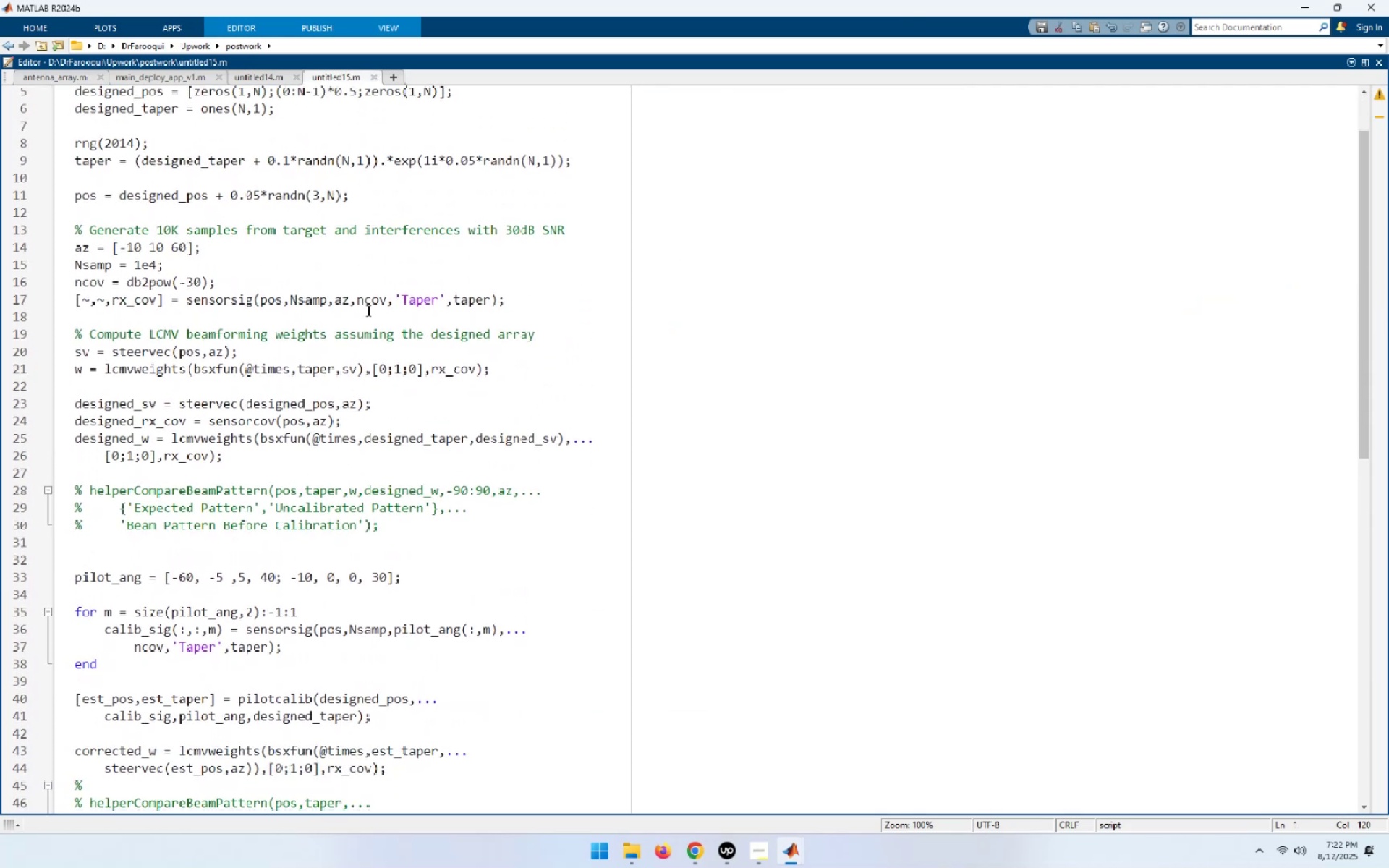 
scroll: coordinate [367, 310], scroll_direction: down, amount: 2.0
 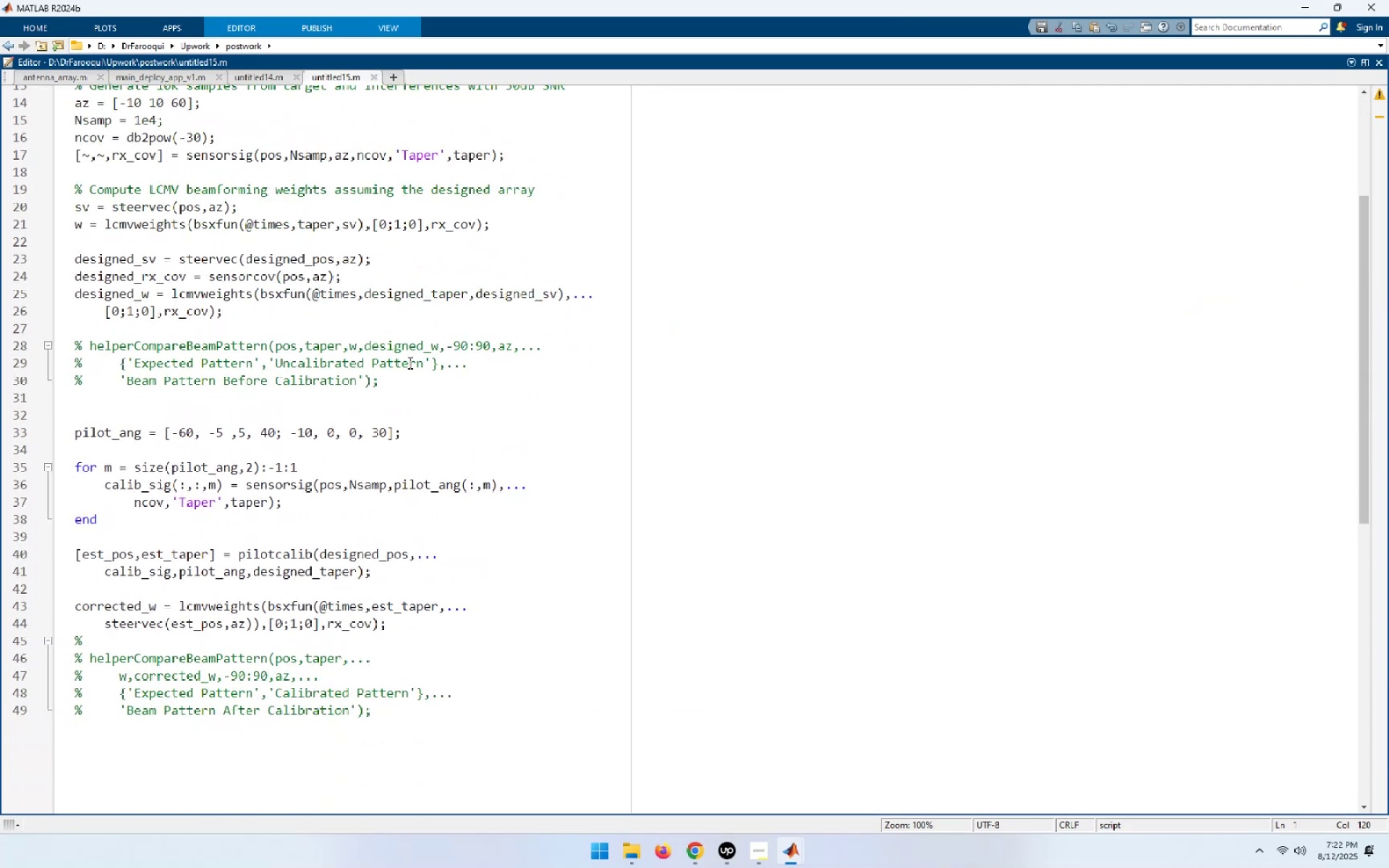 
scroll: coordinate [409, 362], scroll_direction: up, amount: 3.0
 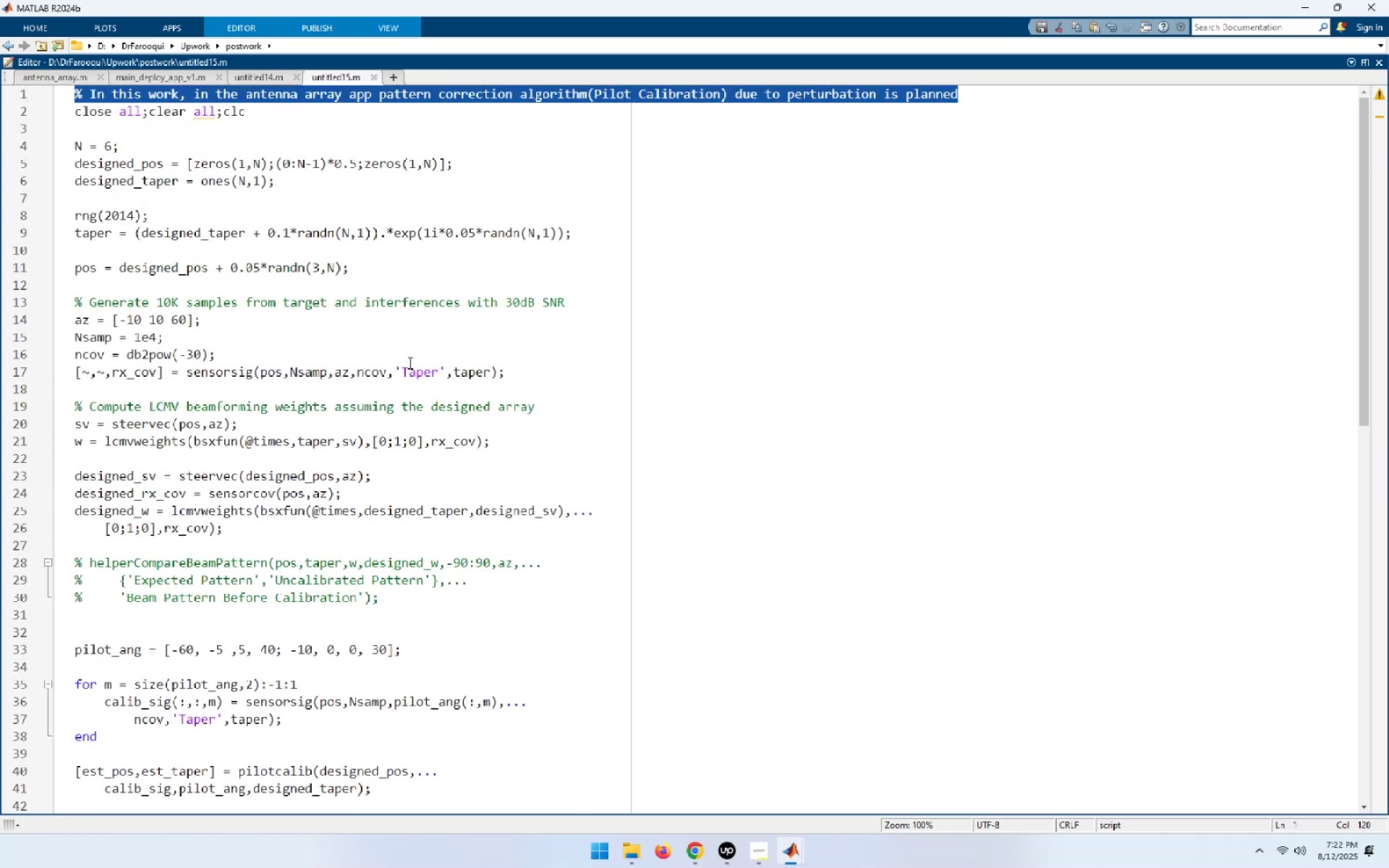 
wait(11.97)
 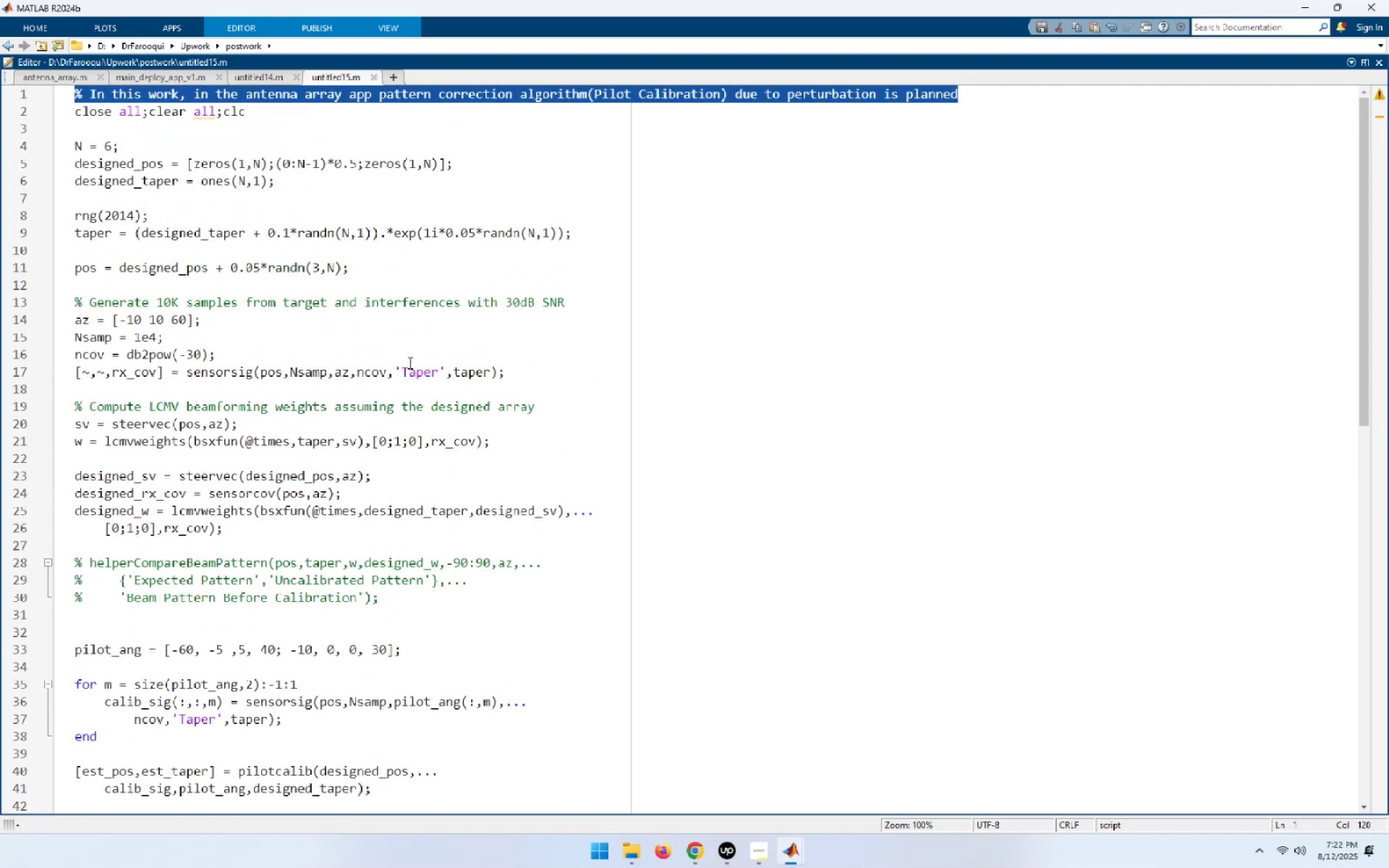 
scroll: coordinate [500, 396], scroll_direction: down, amount: 5.0
 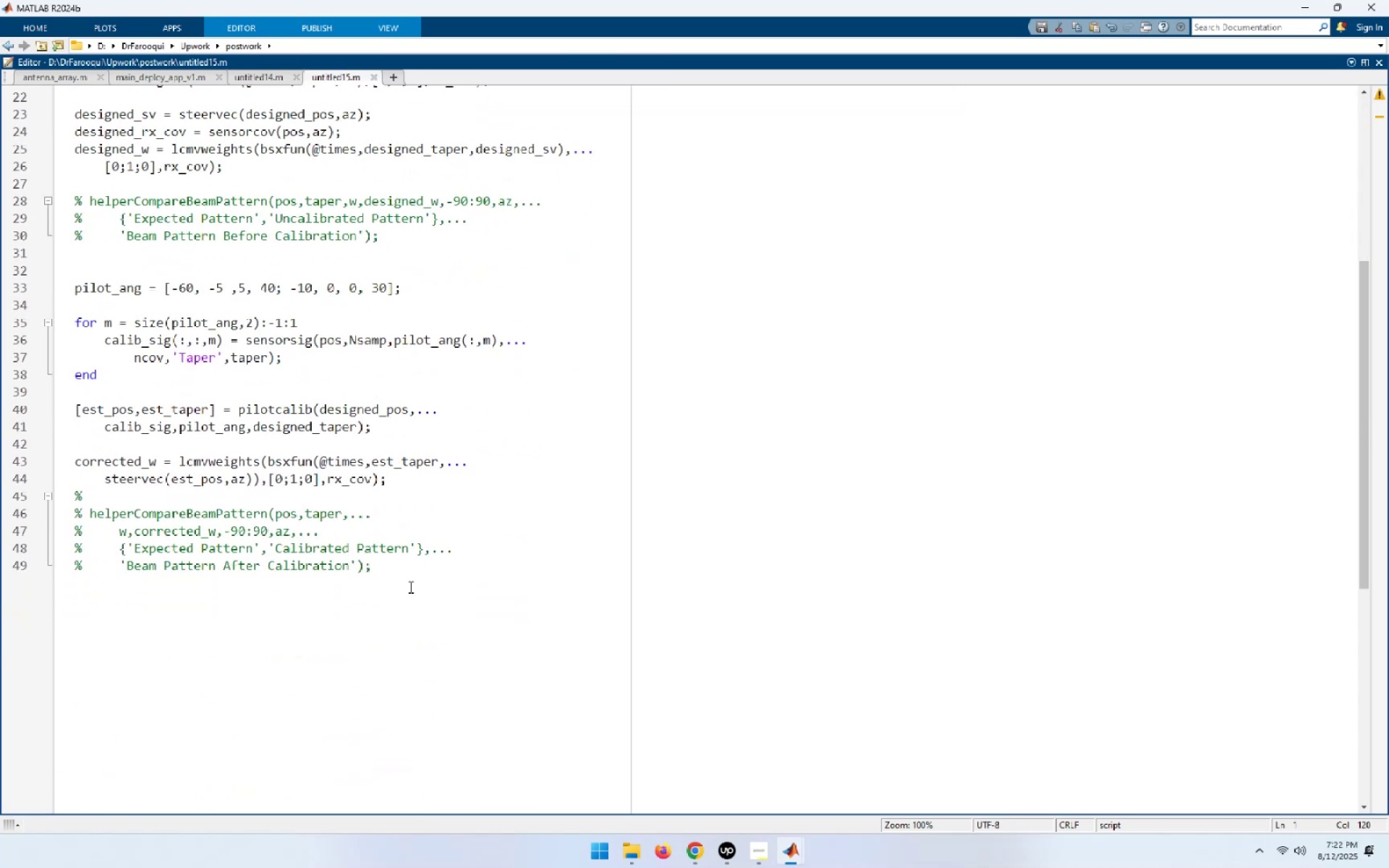 
left_click_drag(start_coordinate=[373, 573], to_coordinate=[0, 0])
 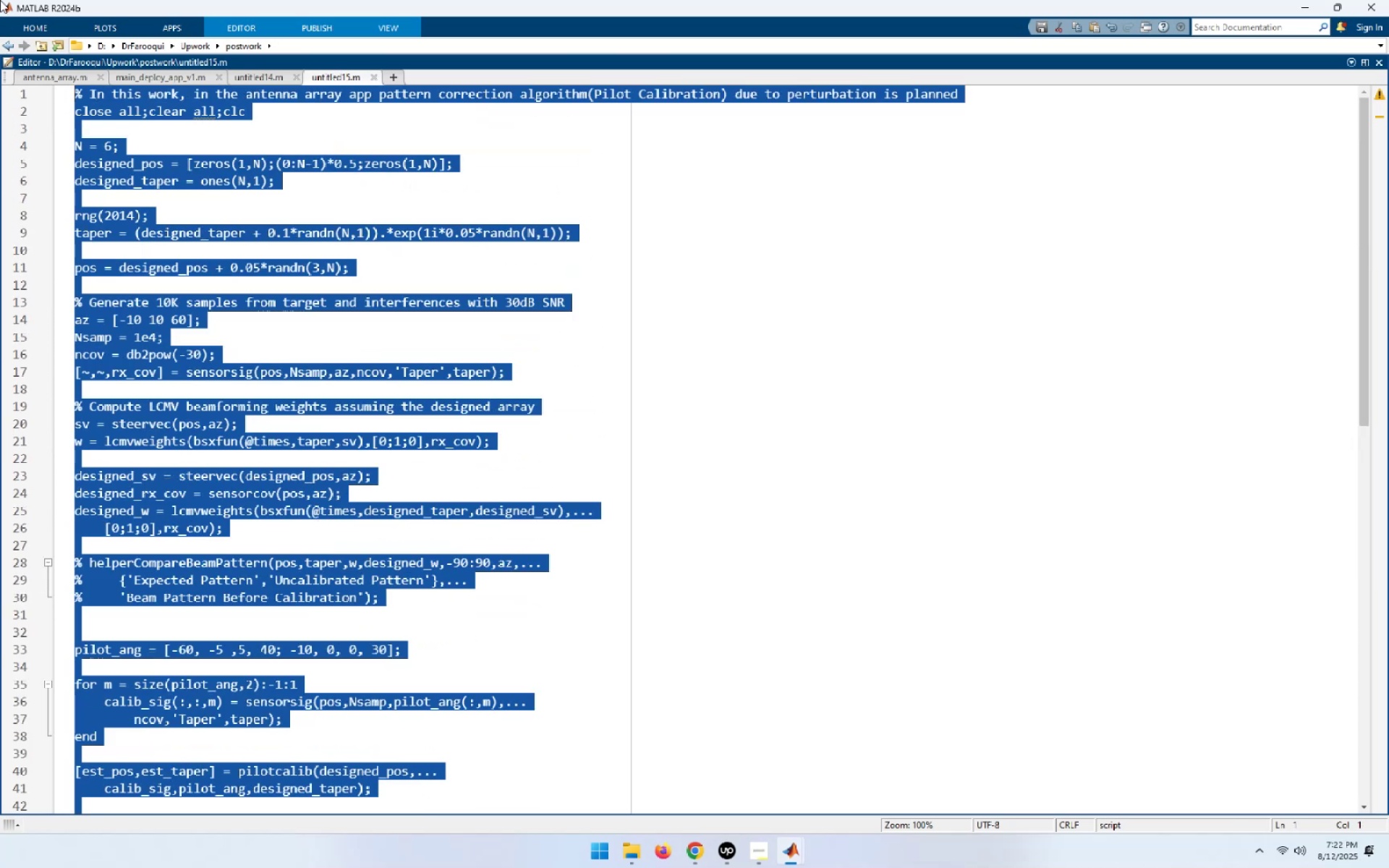 
key(Control+C)
 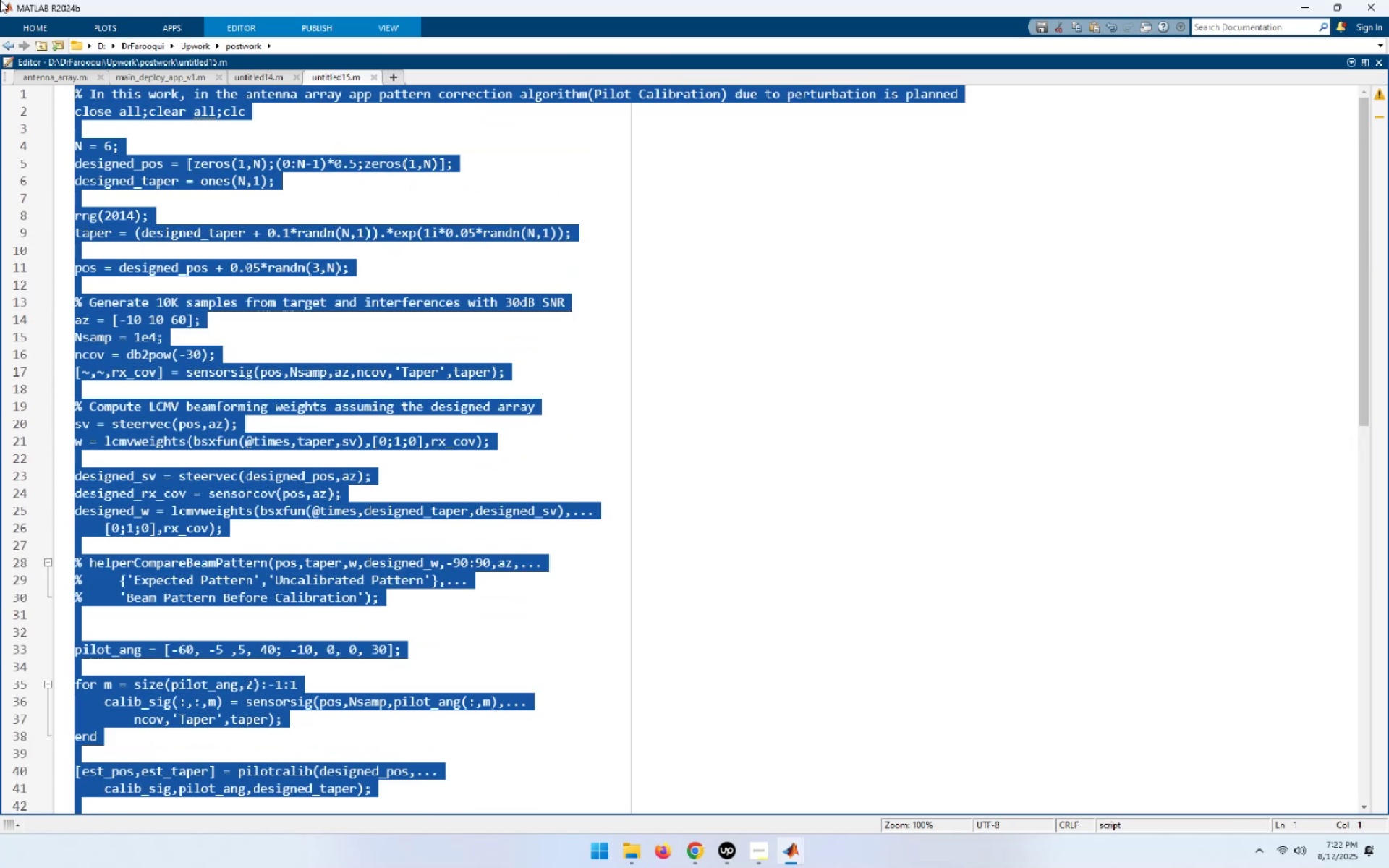 
key(Control+S)
 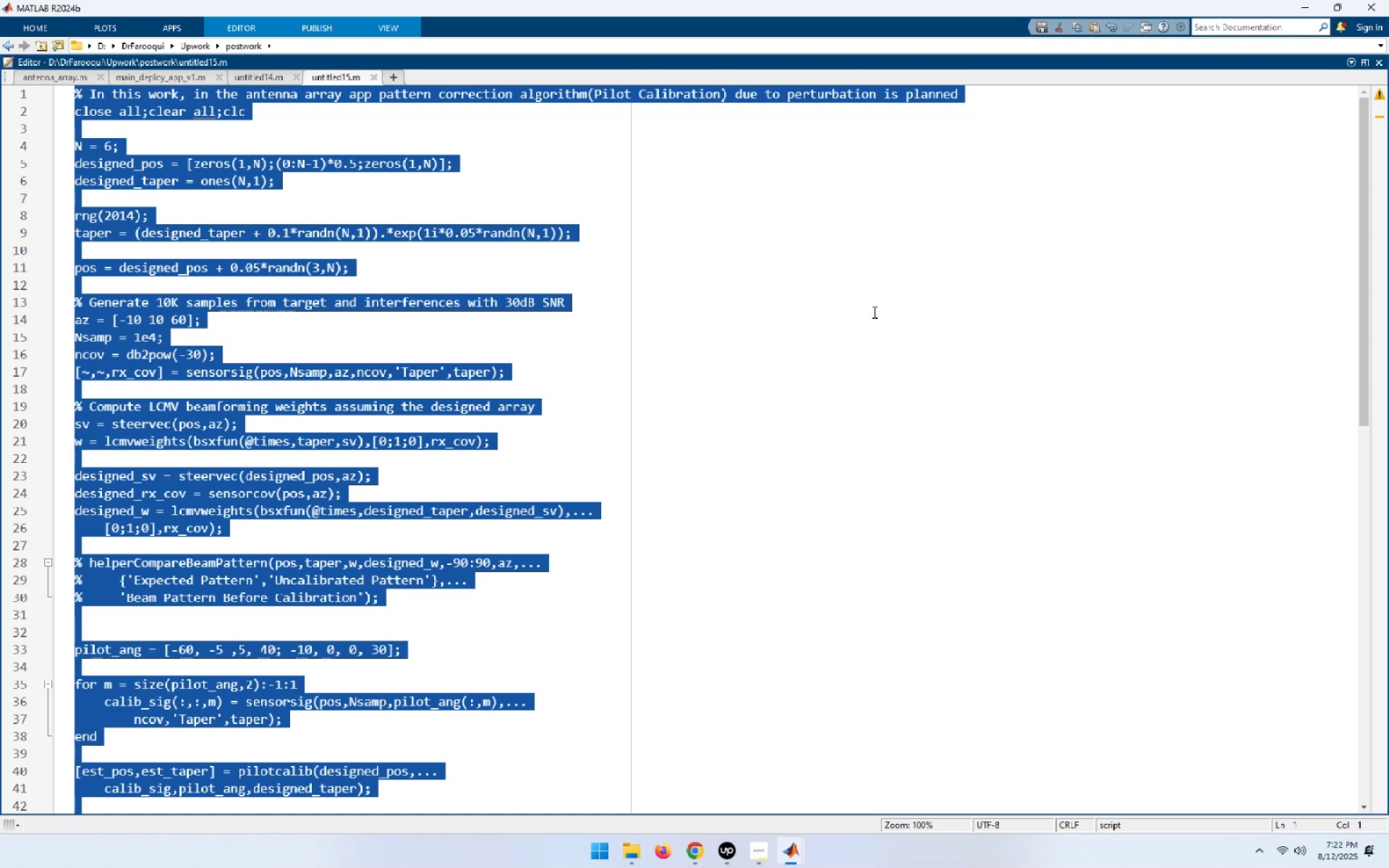 
left_click([952, 364])
 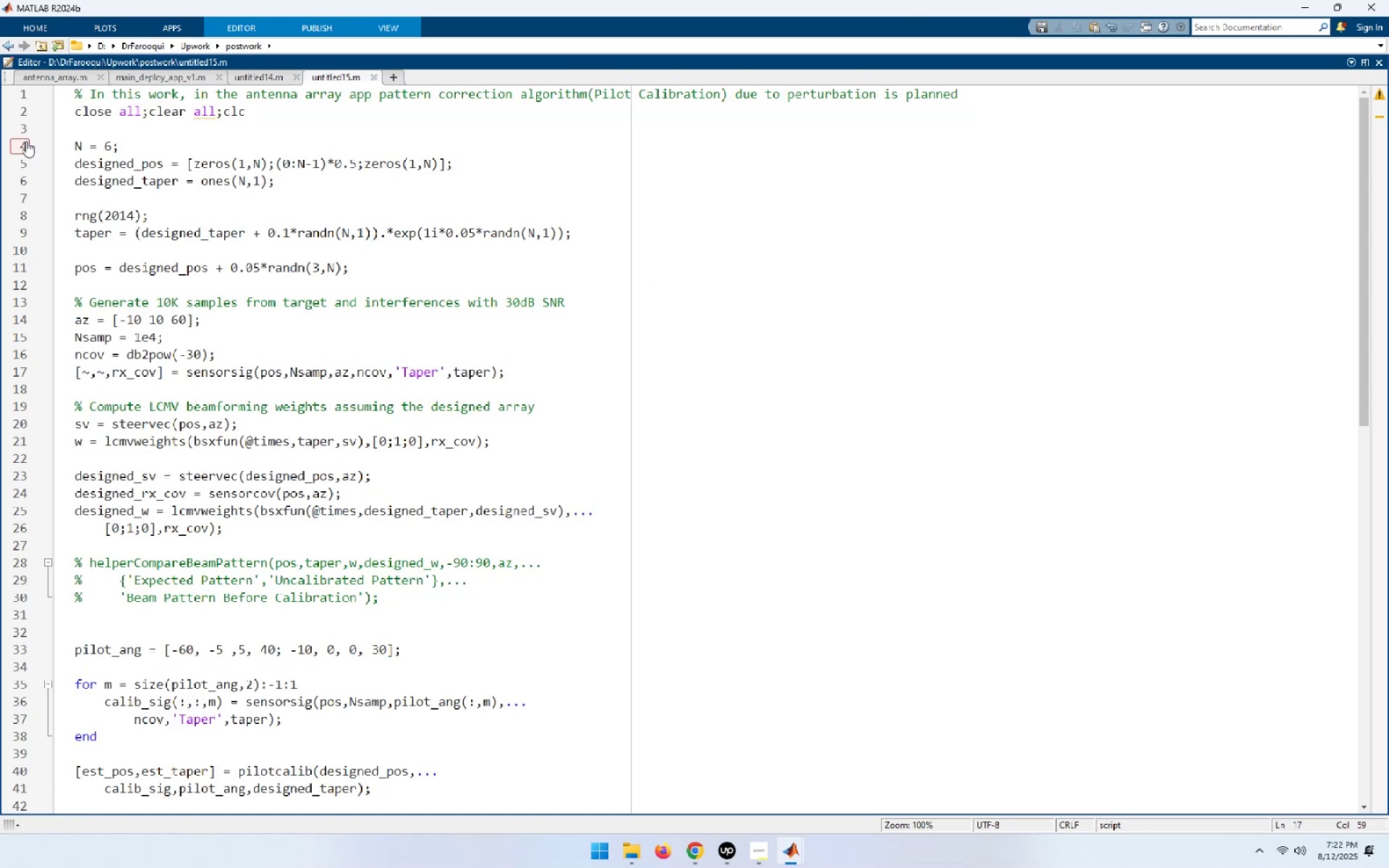 
left_click([52, 72])
 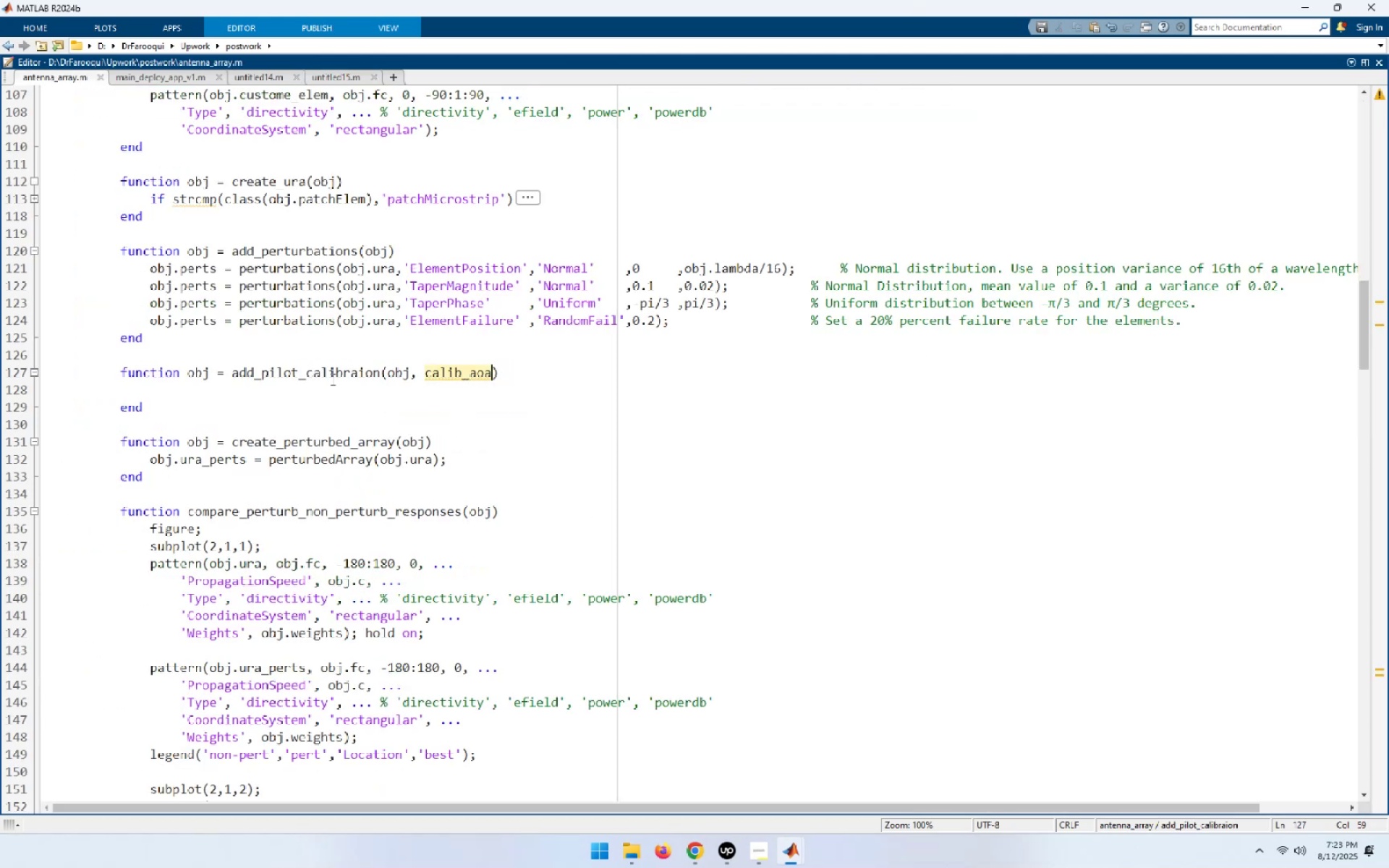 
left_click([511, 378])
 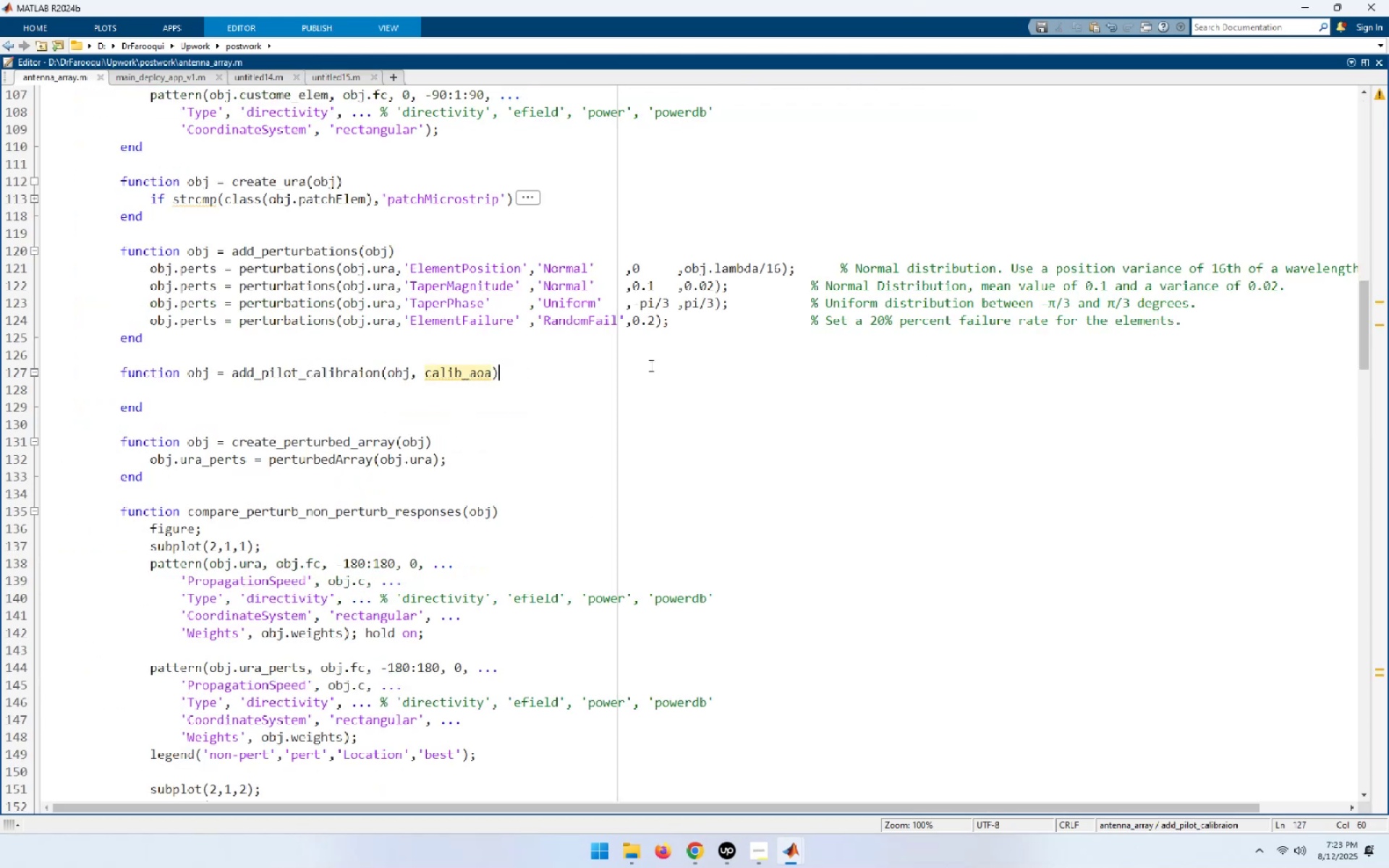 
key(NumpadEnter)
 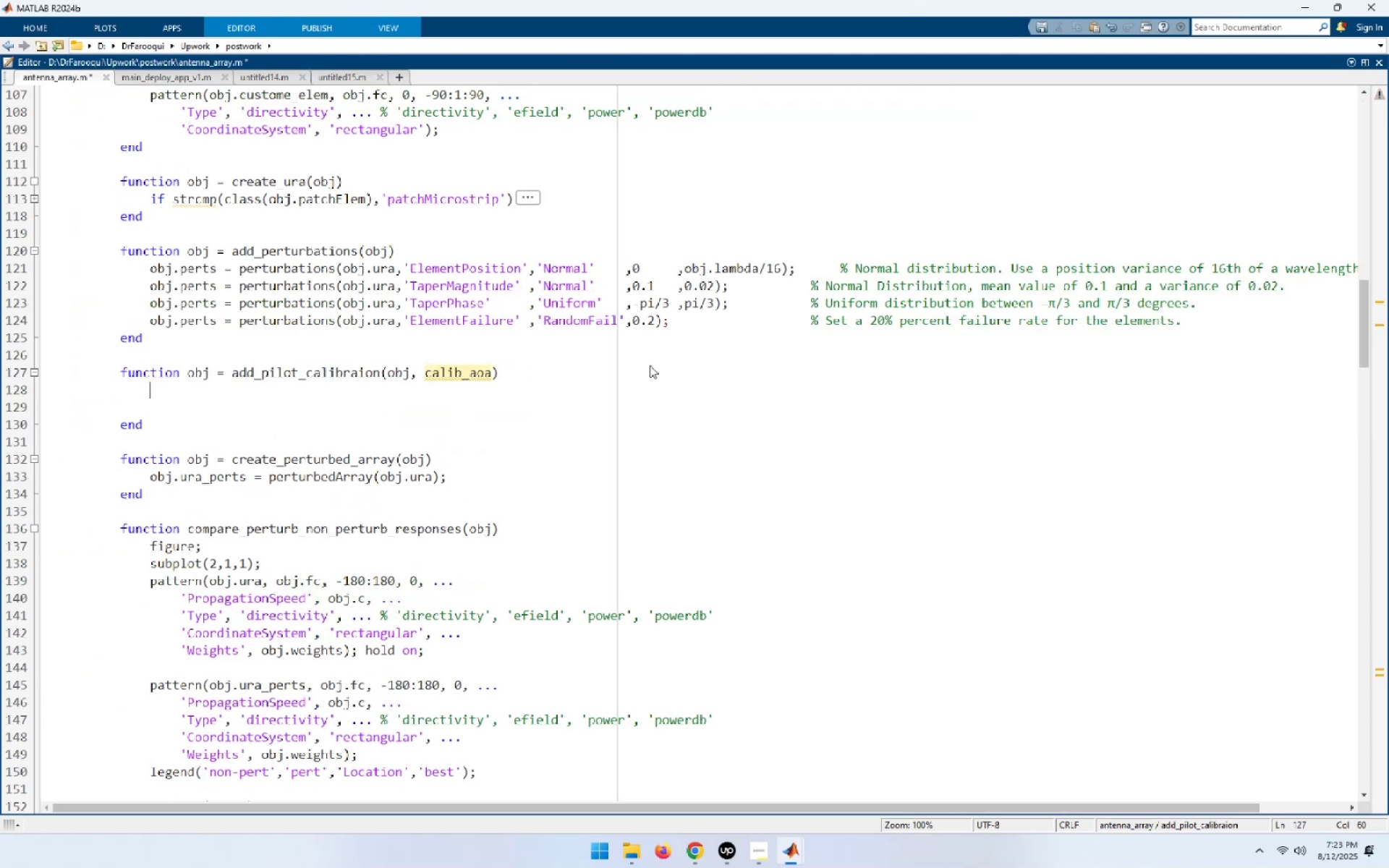 
key(NumpadEnter)
 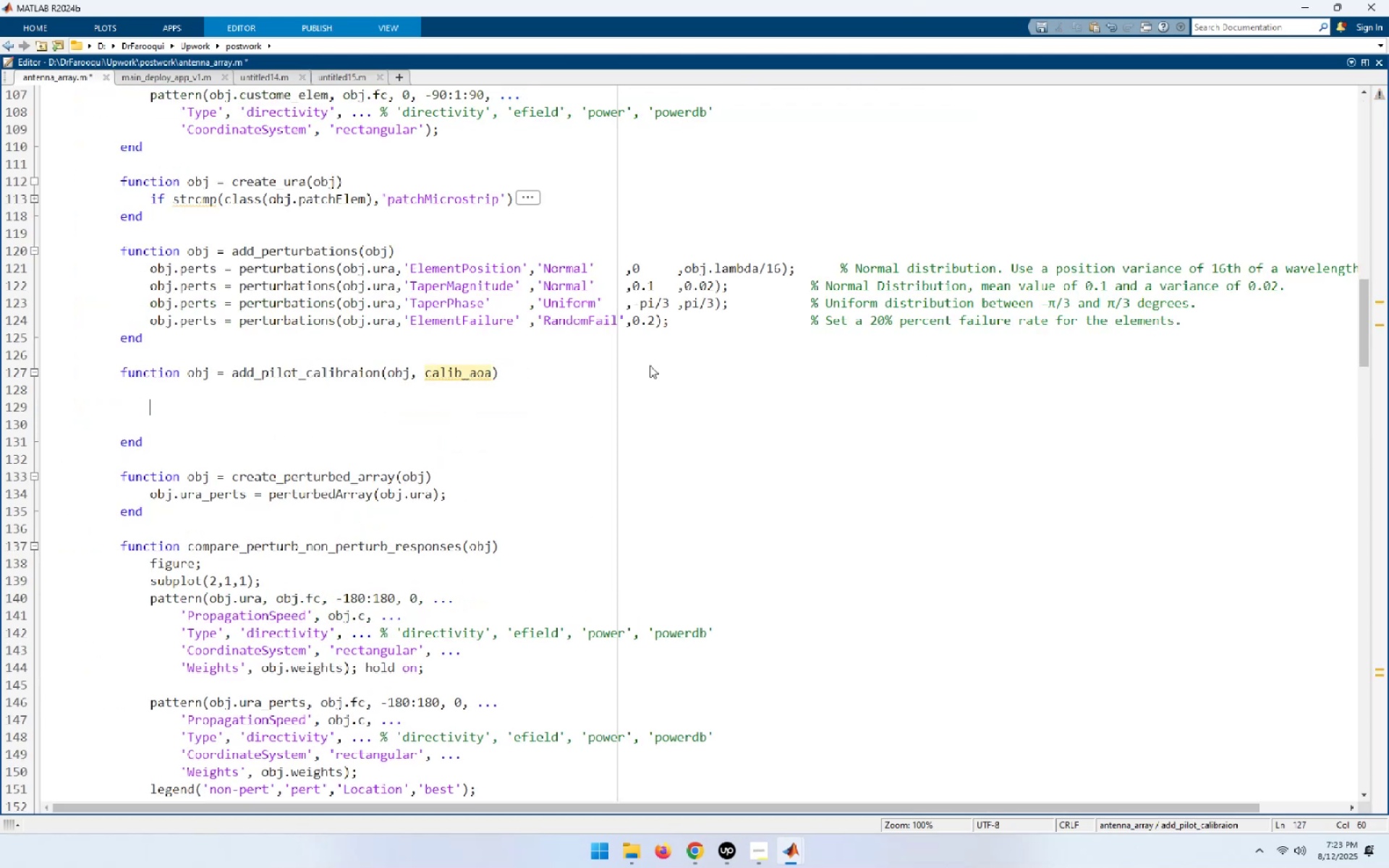 
key(NumpadEnter)
 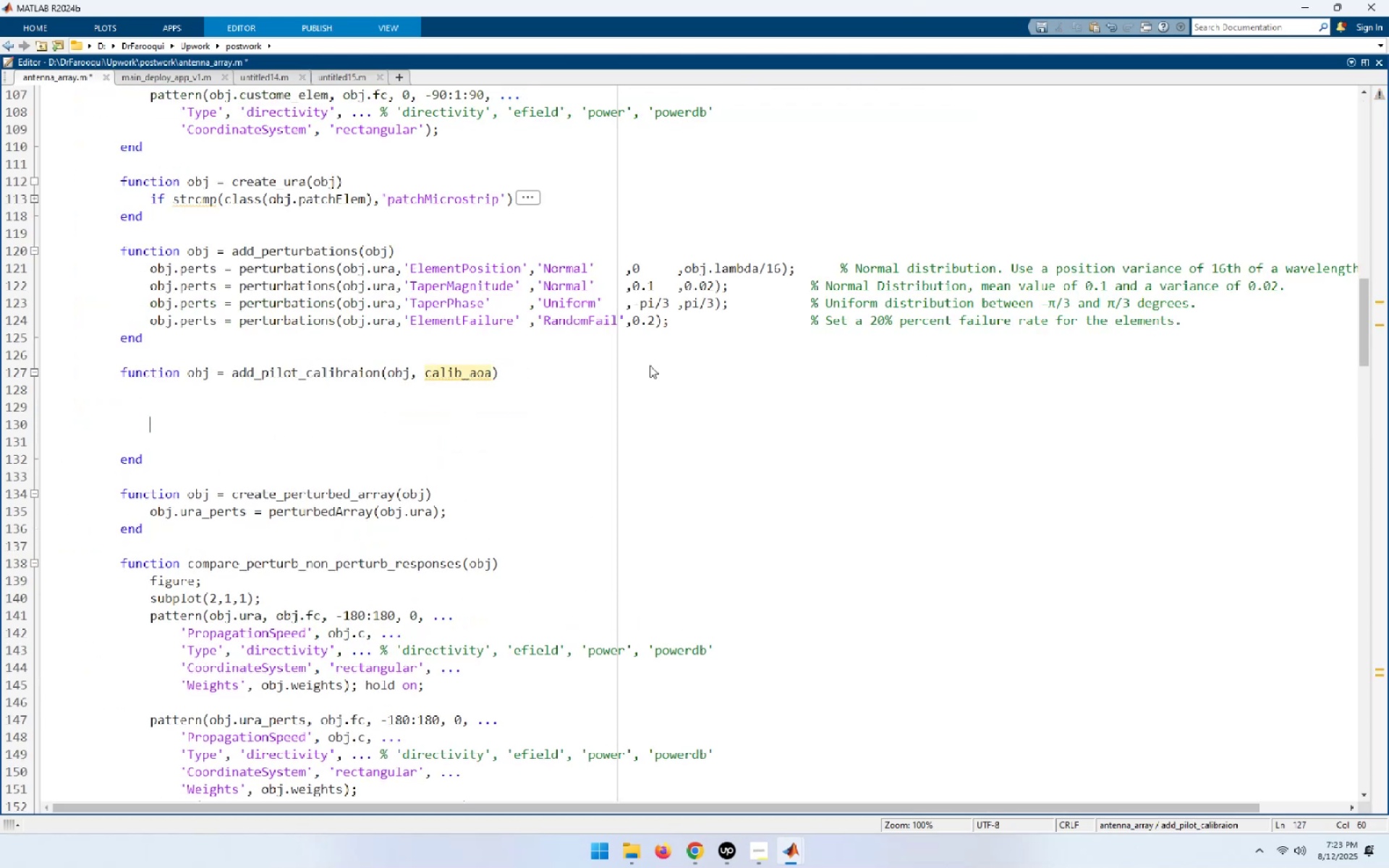 
key(NumpadEnter)
 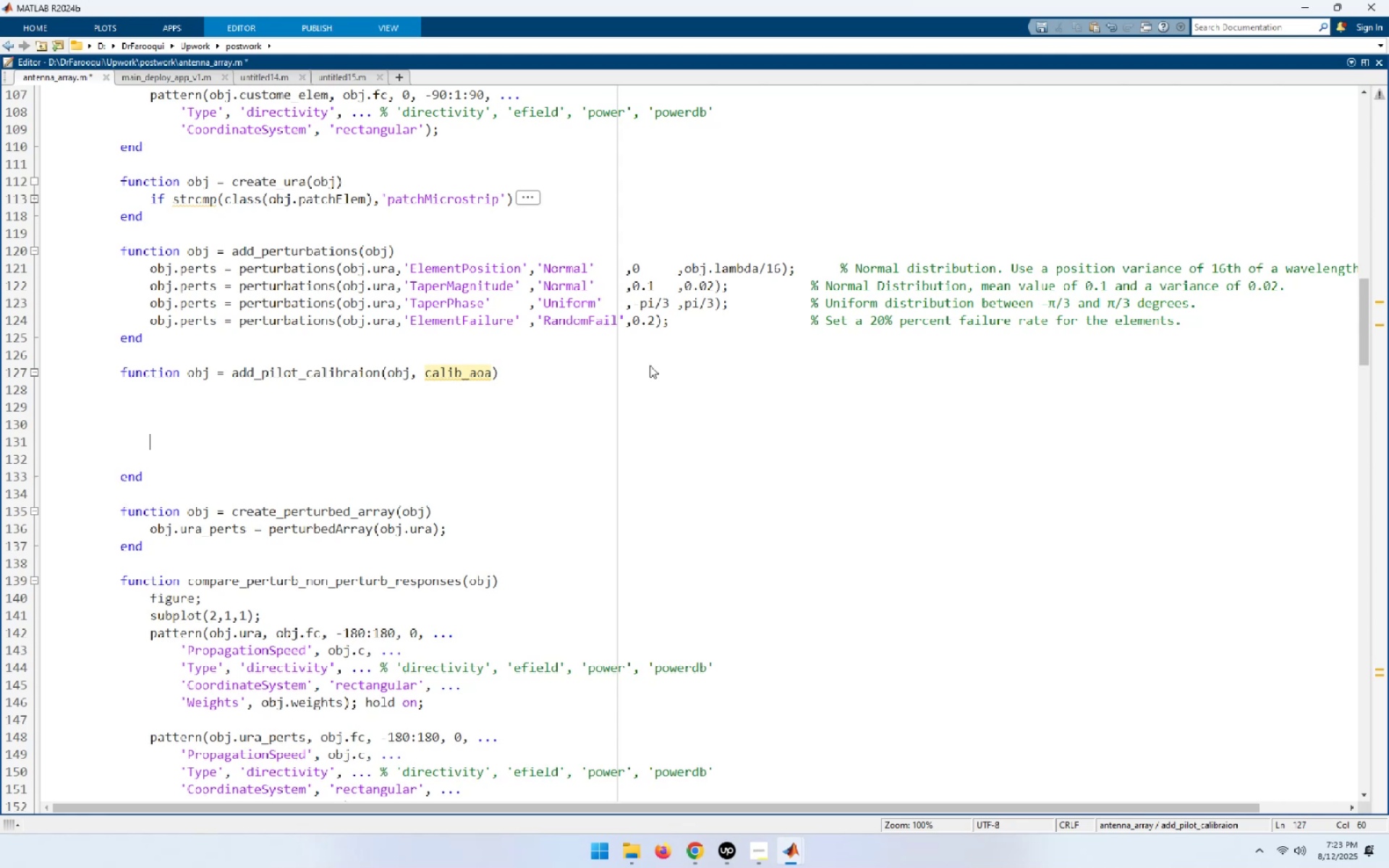 
key(NumpadEnter)
 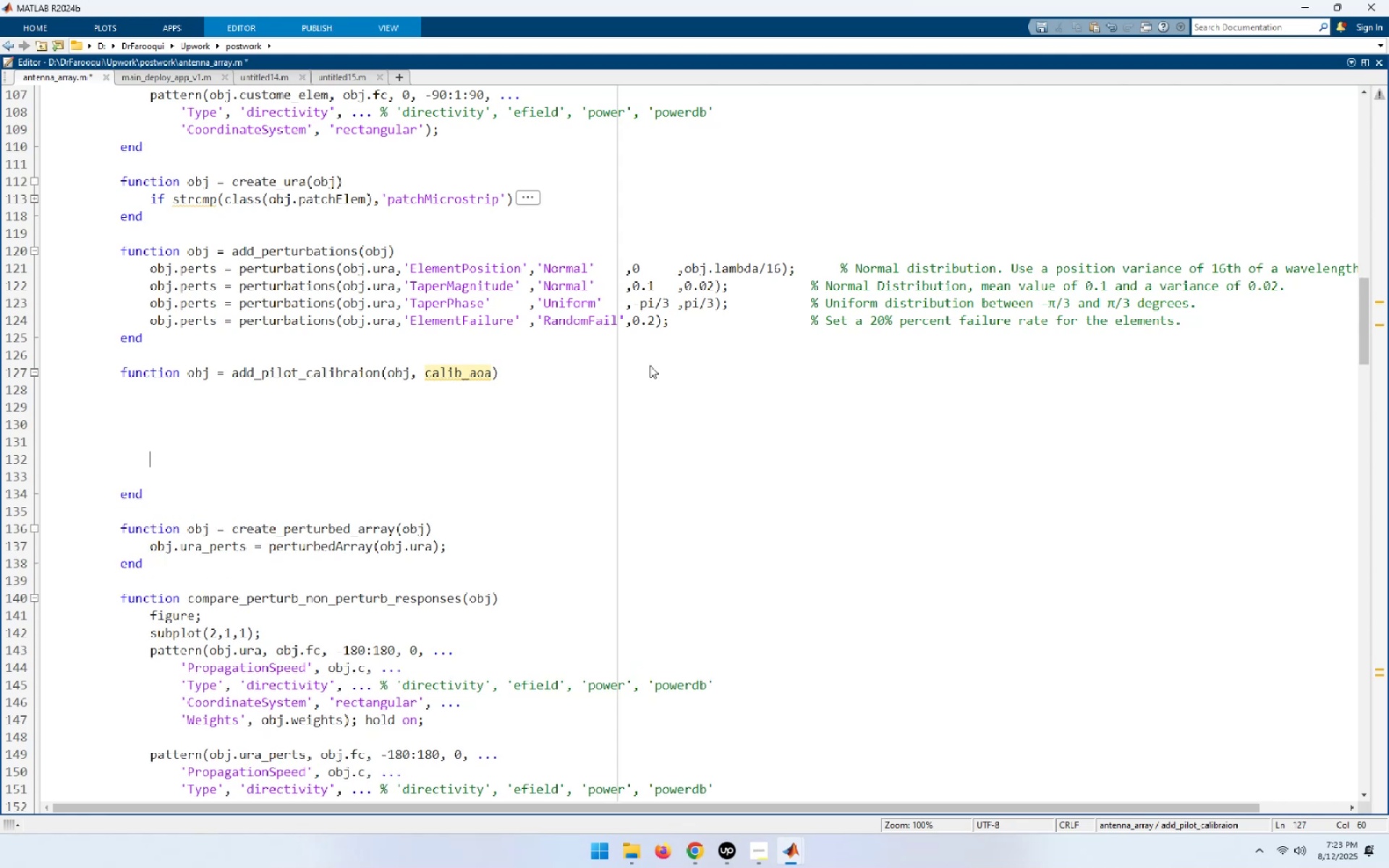 
key(NumpadEnter)
 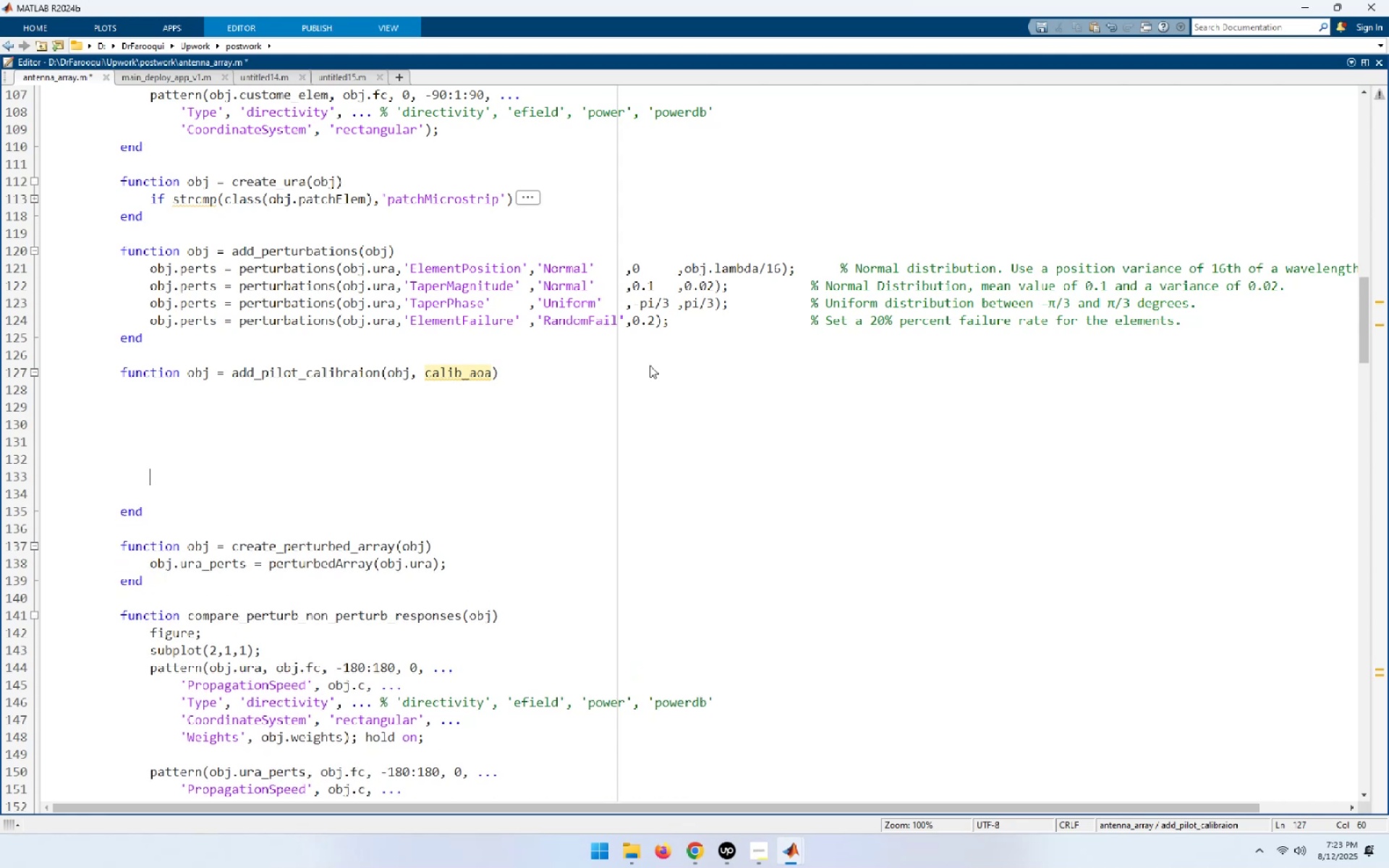 
key(NumpadEnter)
 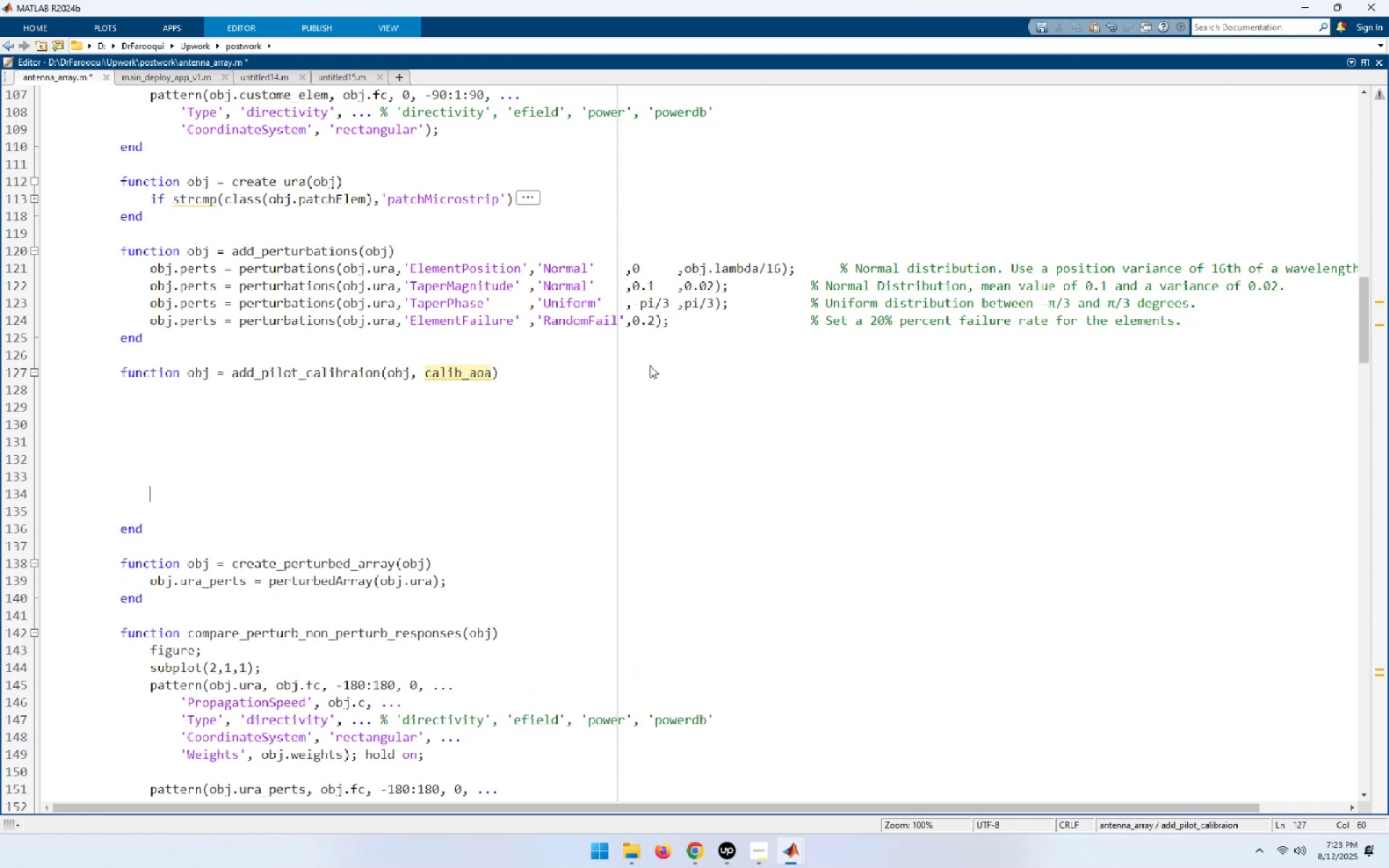 
key(NumpadEnter)
 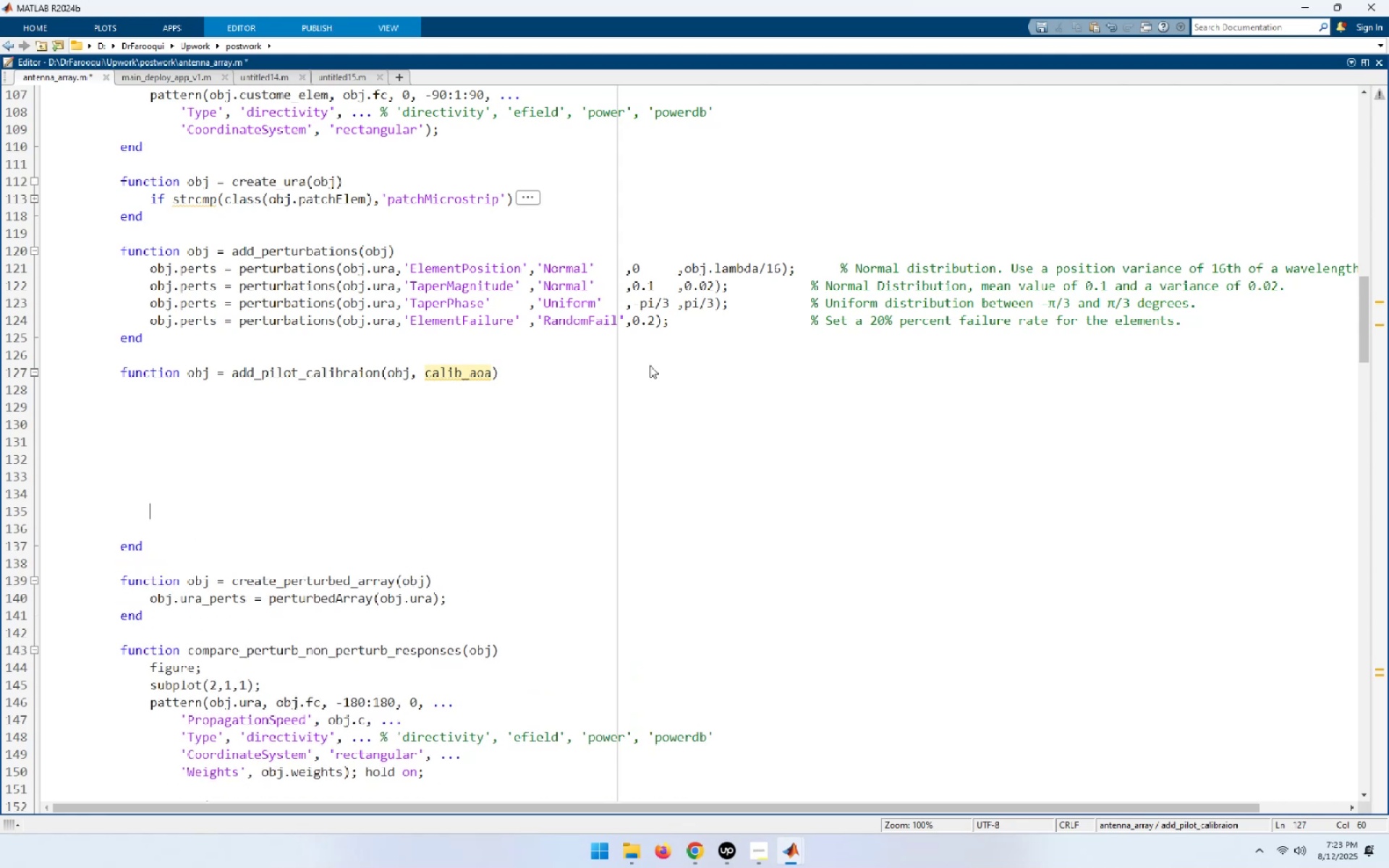 
key(NumpadEnter)
 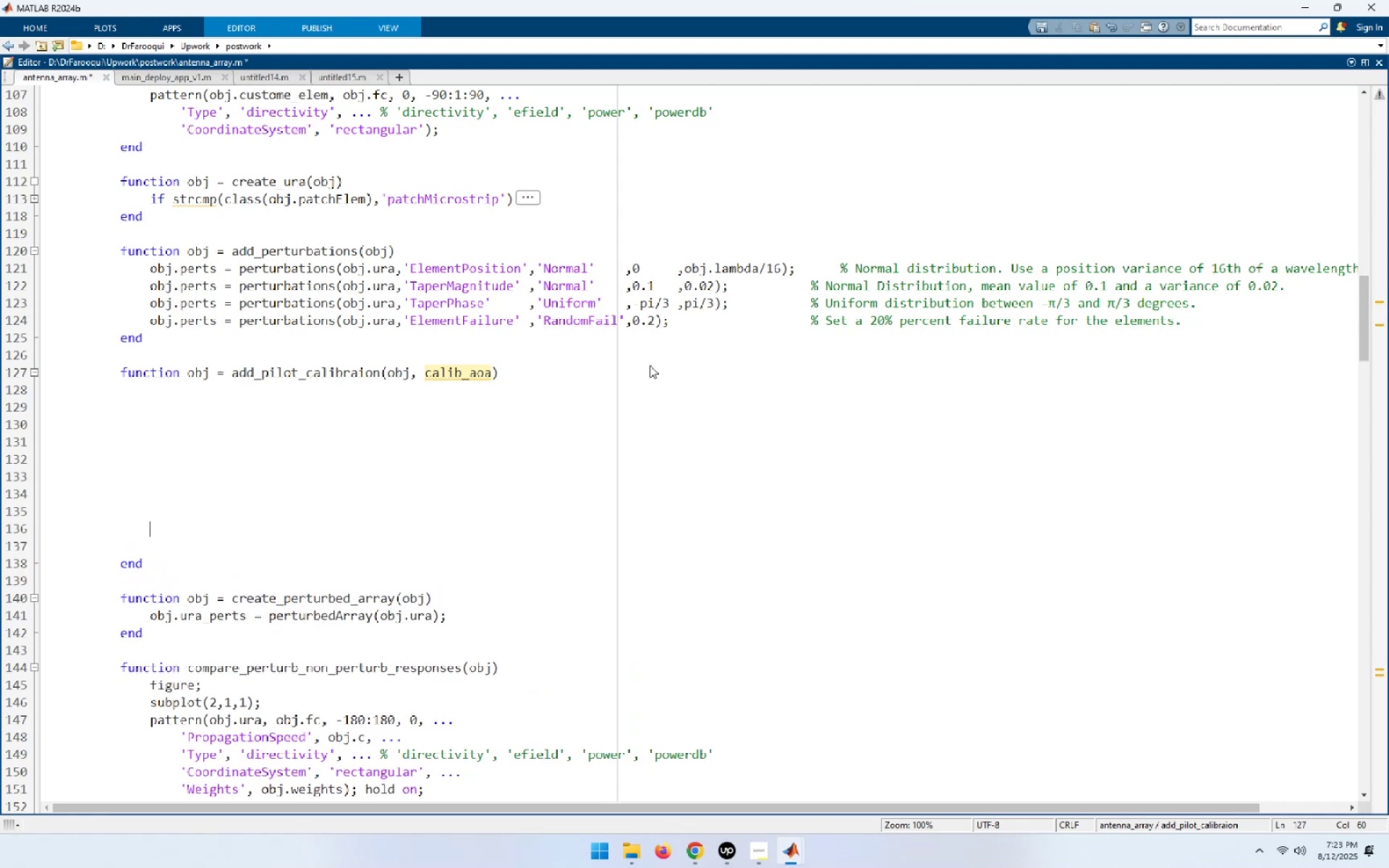 
key(NumpadEnter)
 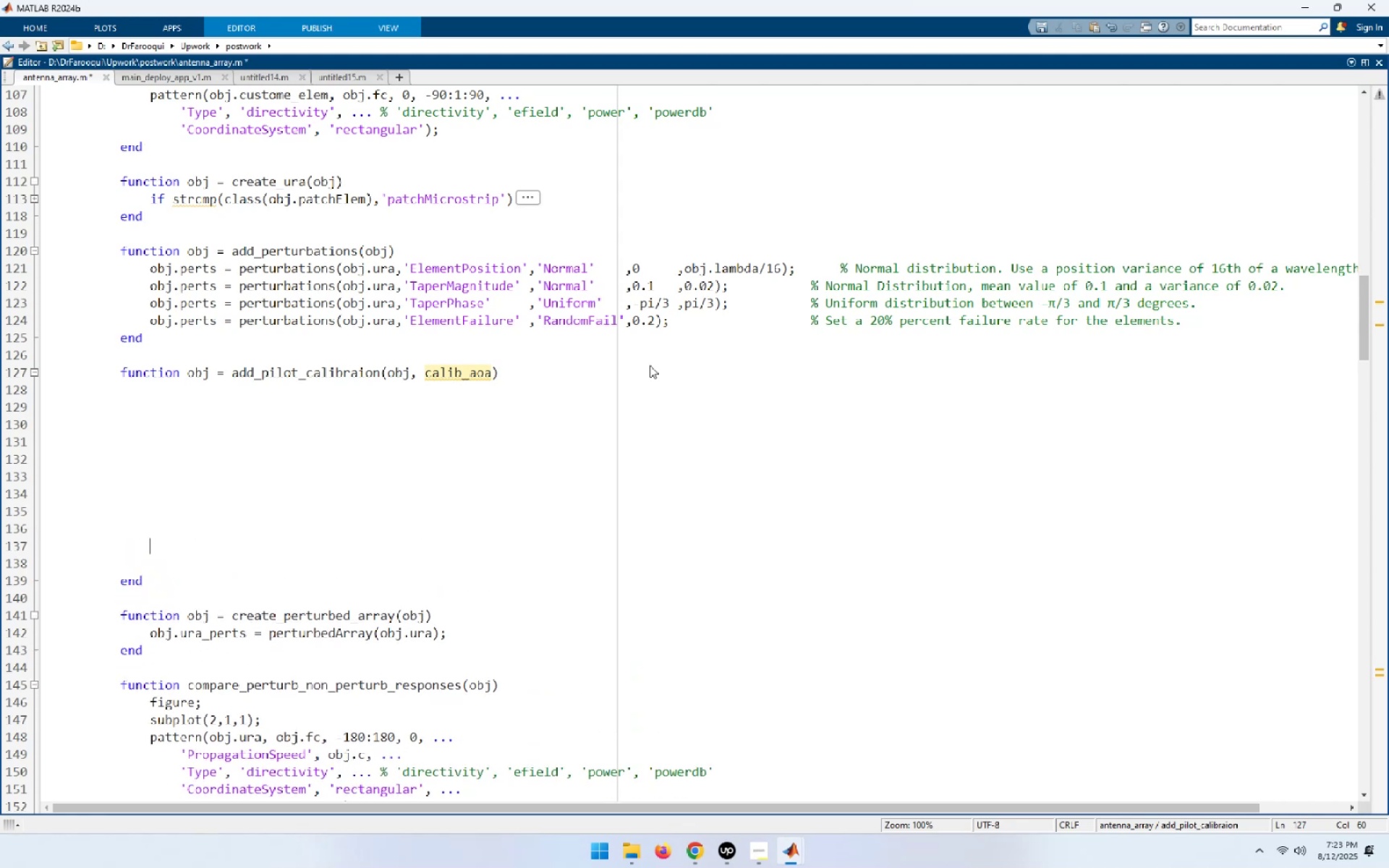 
key(NumpadEnter)
 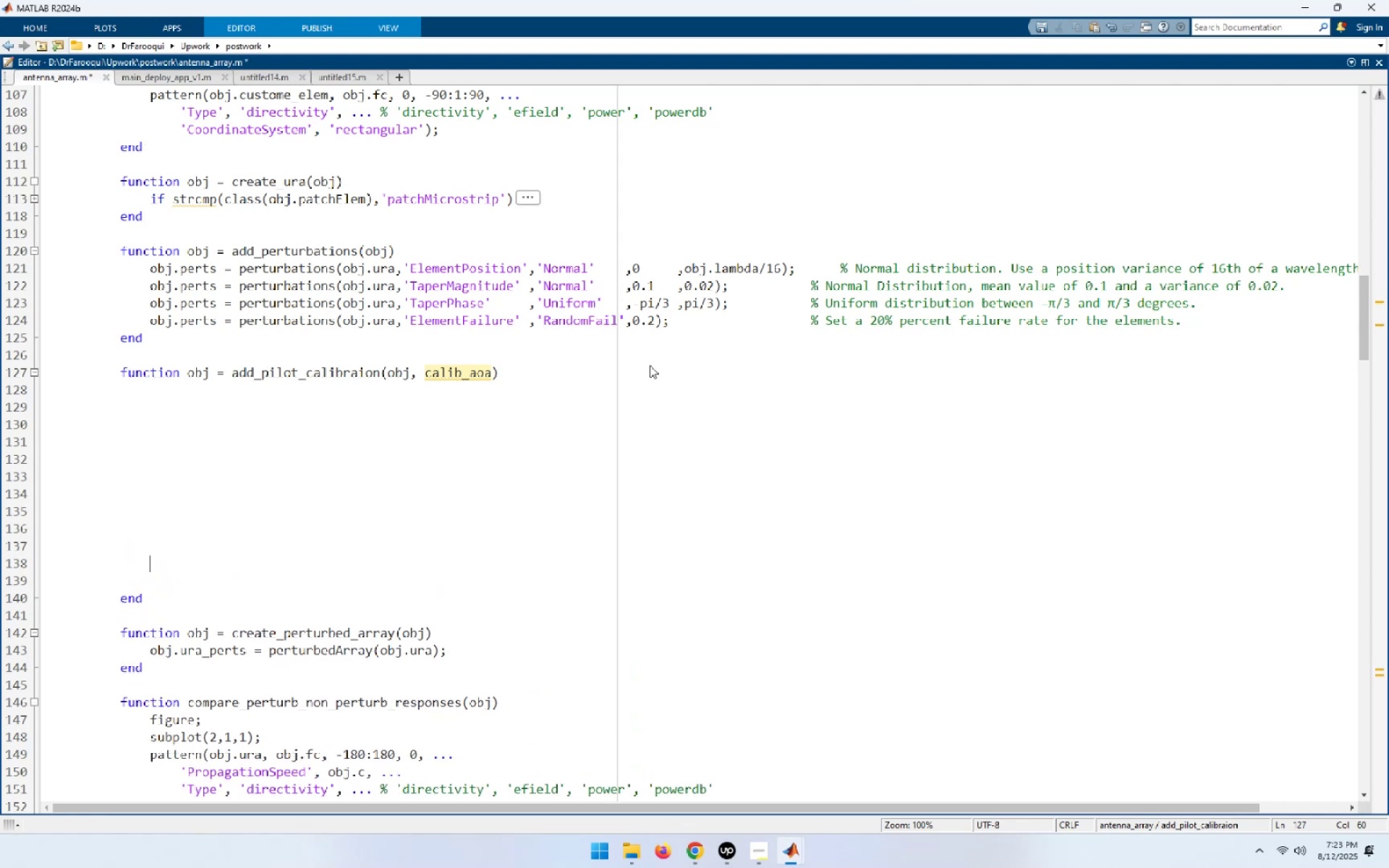 
hold_key(key=ArrowUp, duration=0.64)
 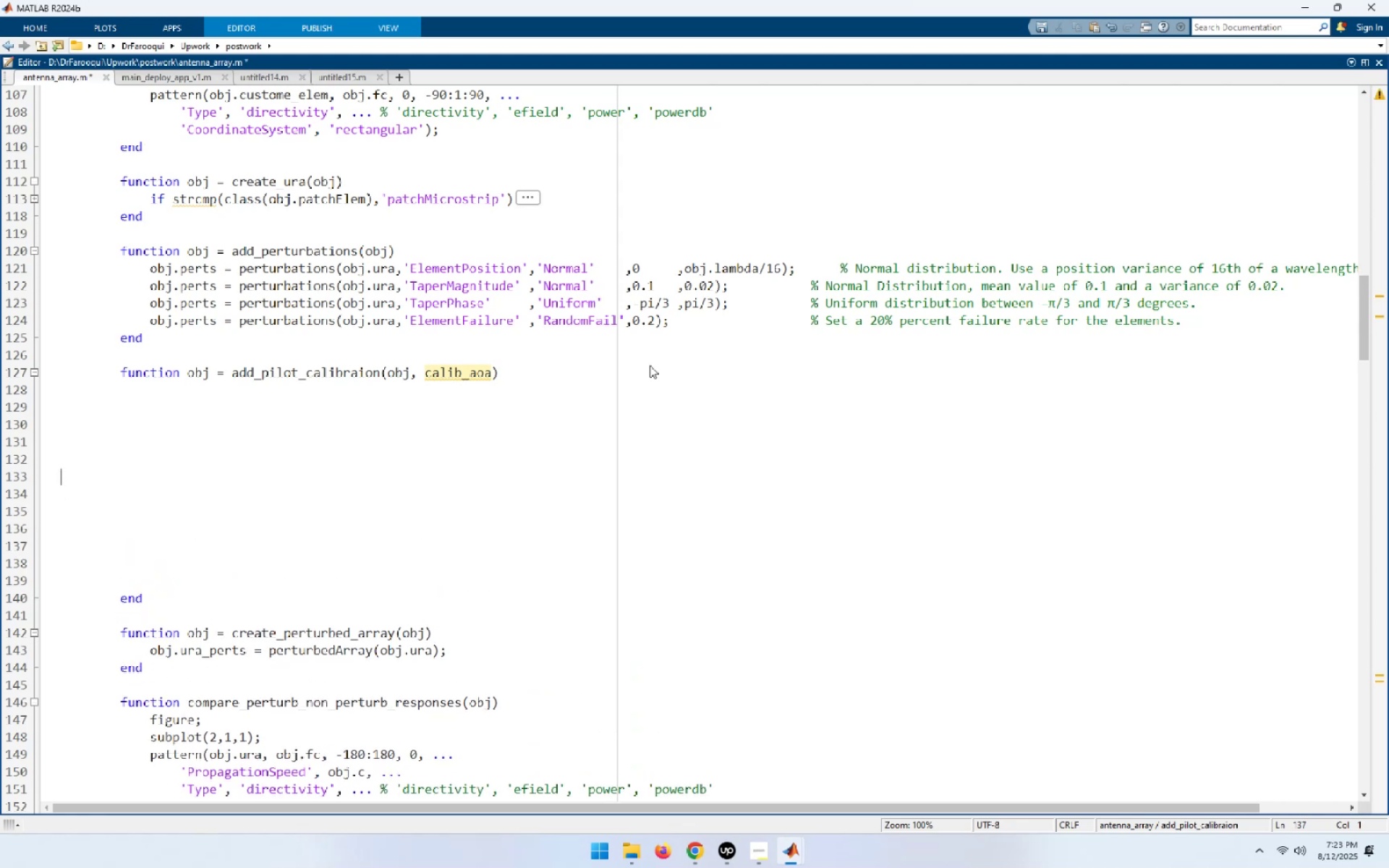 
key(ArrowUp)
 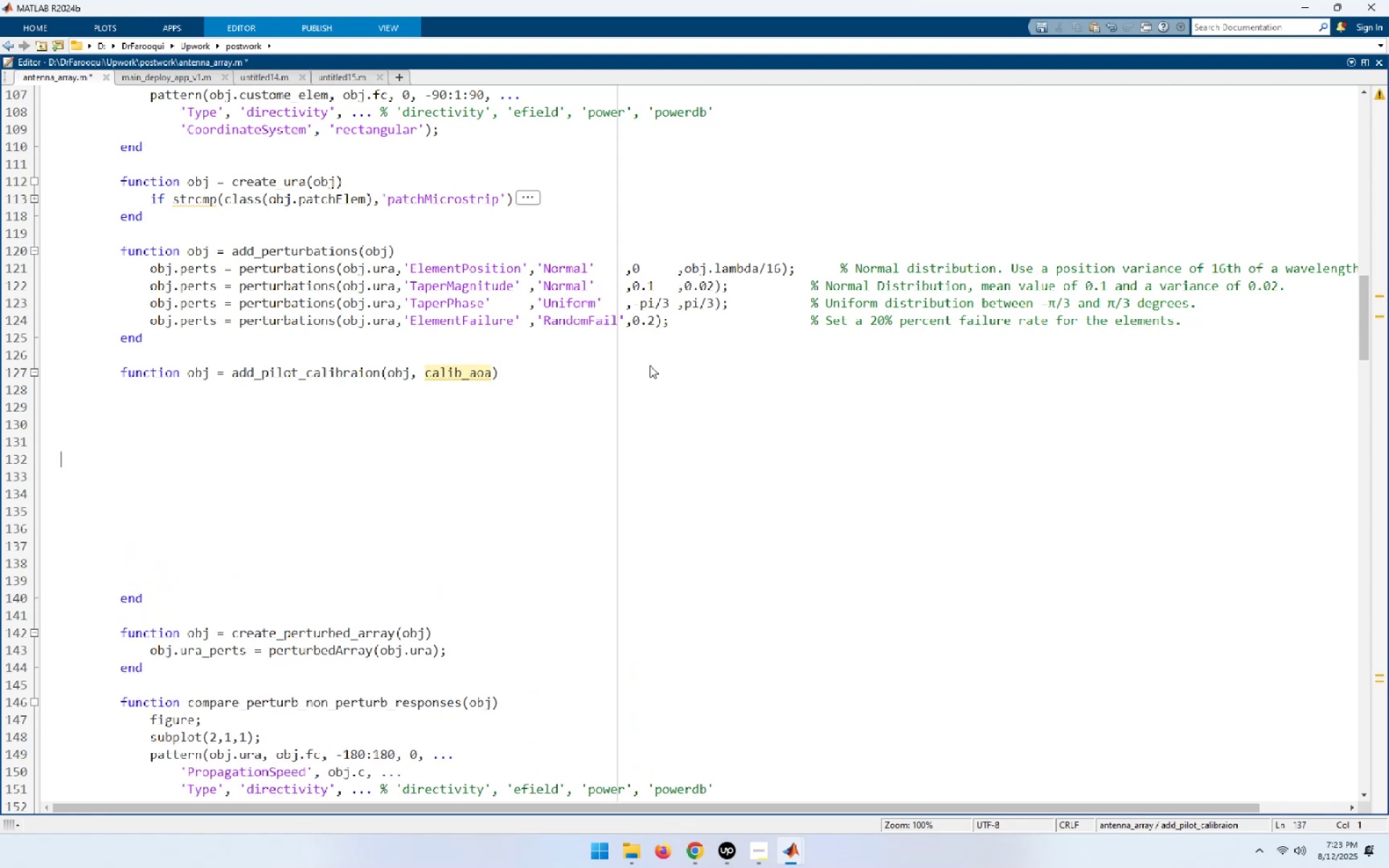 
key(ArrowUp)
 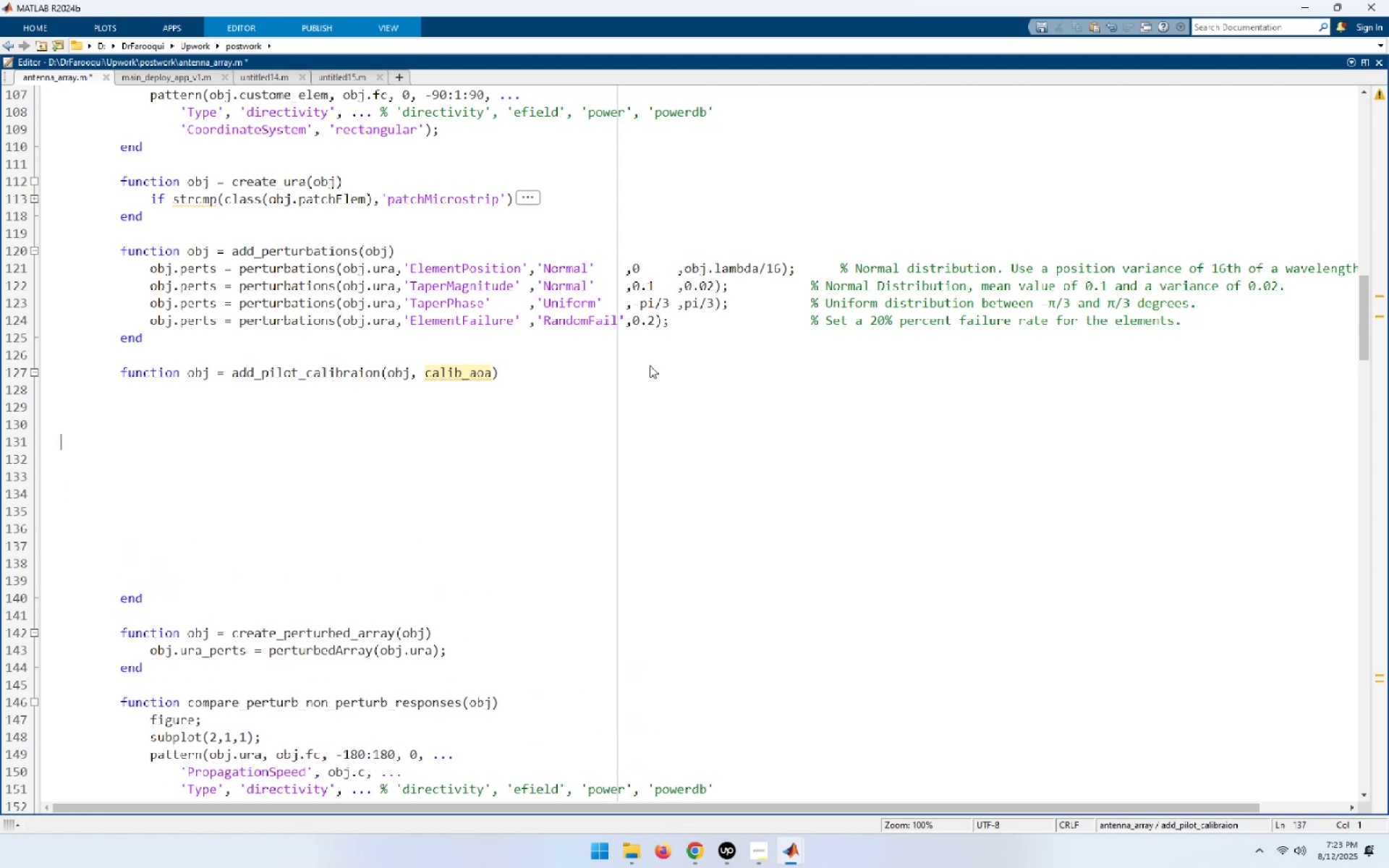 
key(ArrowUp)
 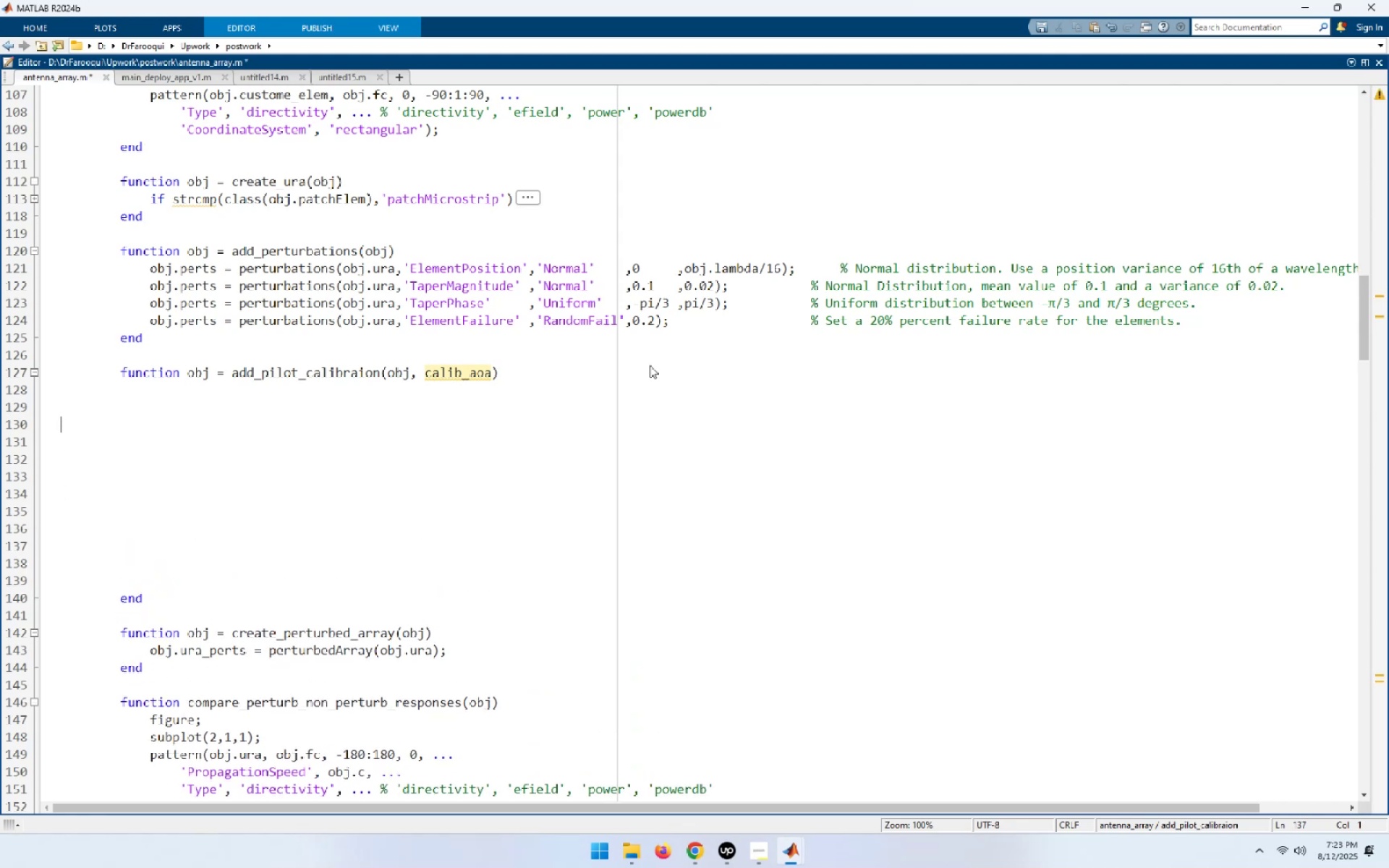 
key(Control+V)
 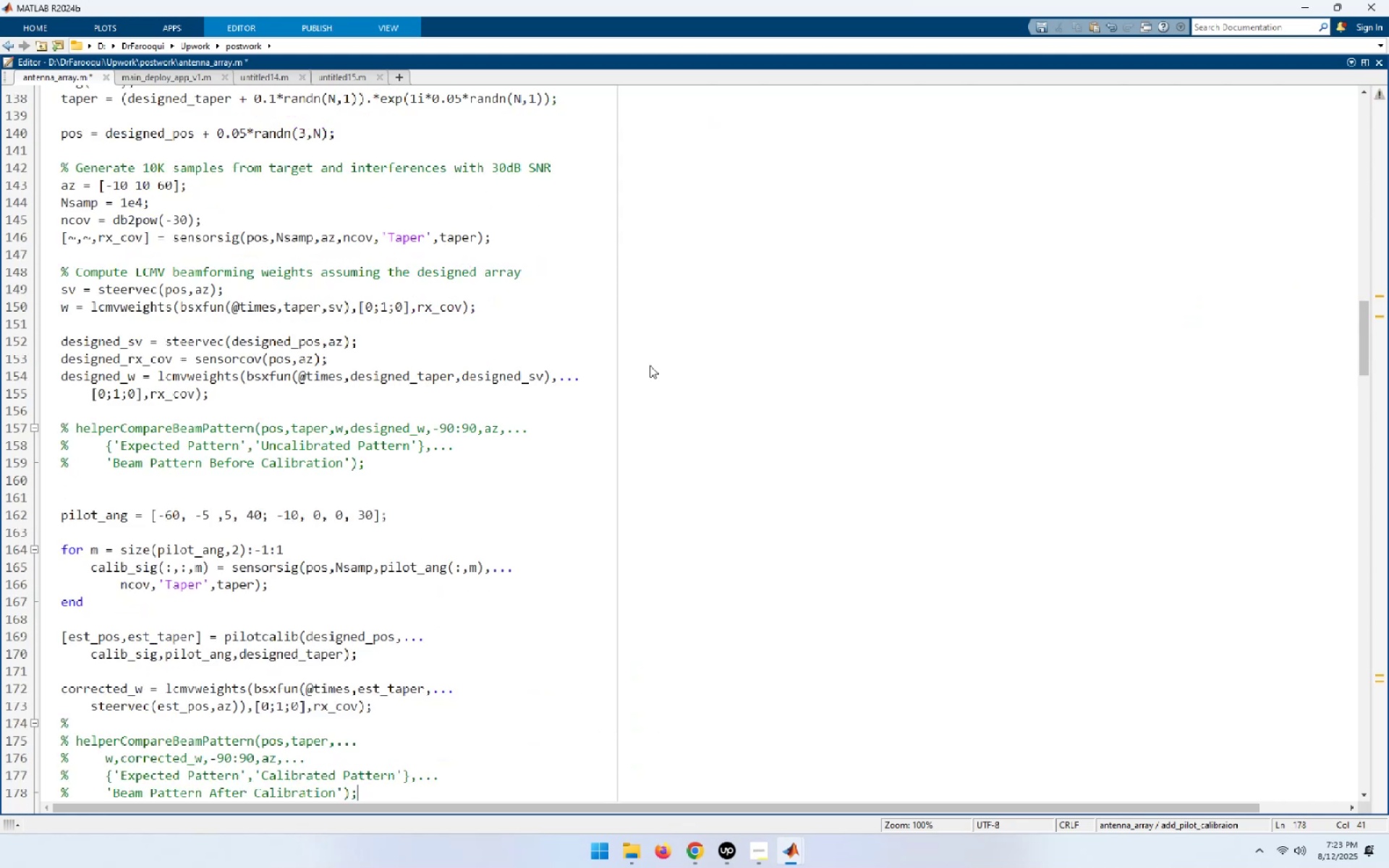 
key(Control+A)
 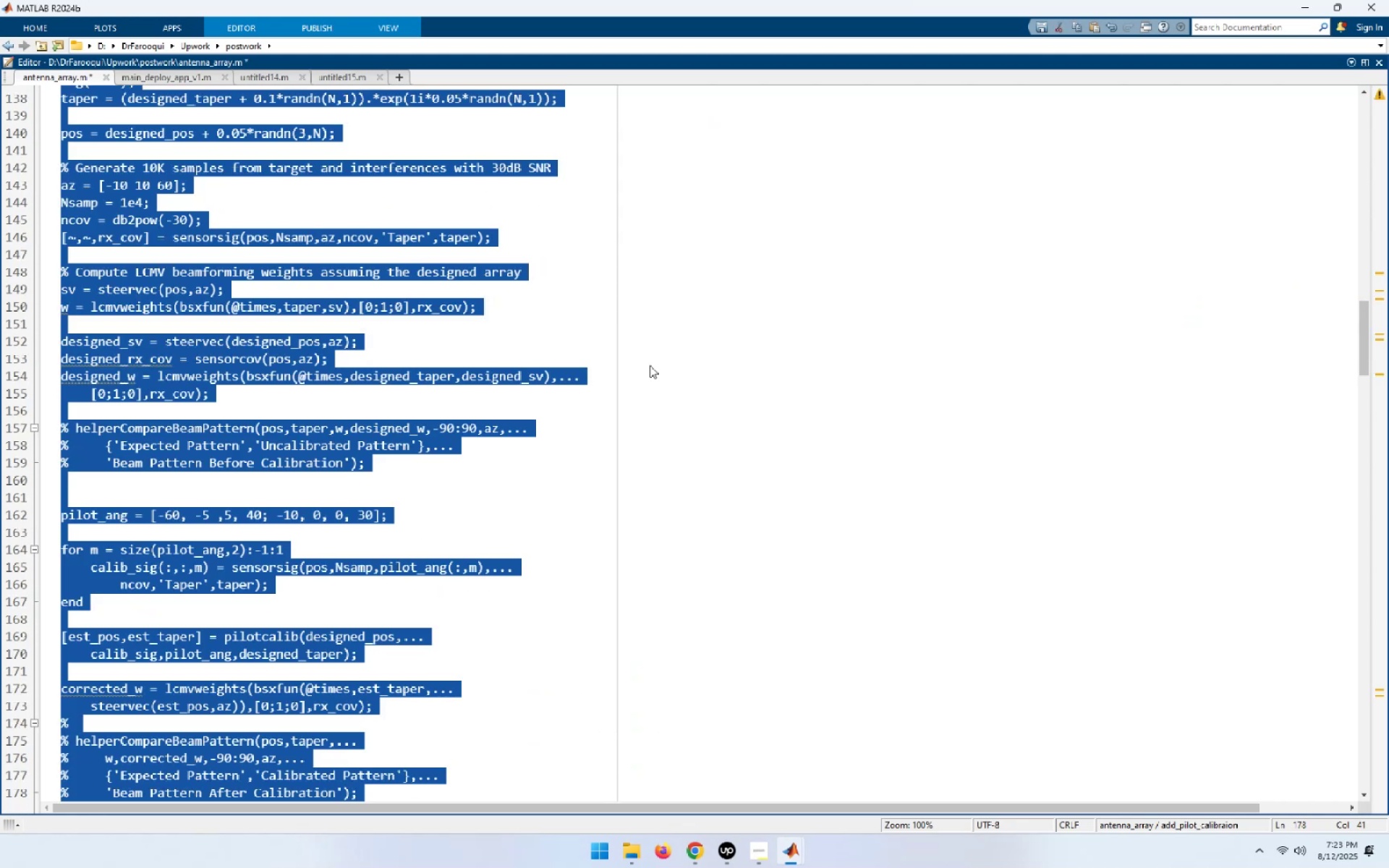 
key(Control+I)
 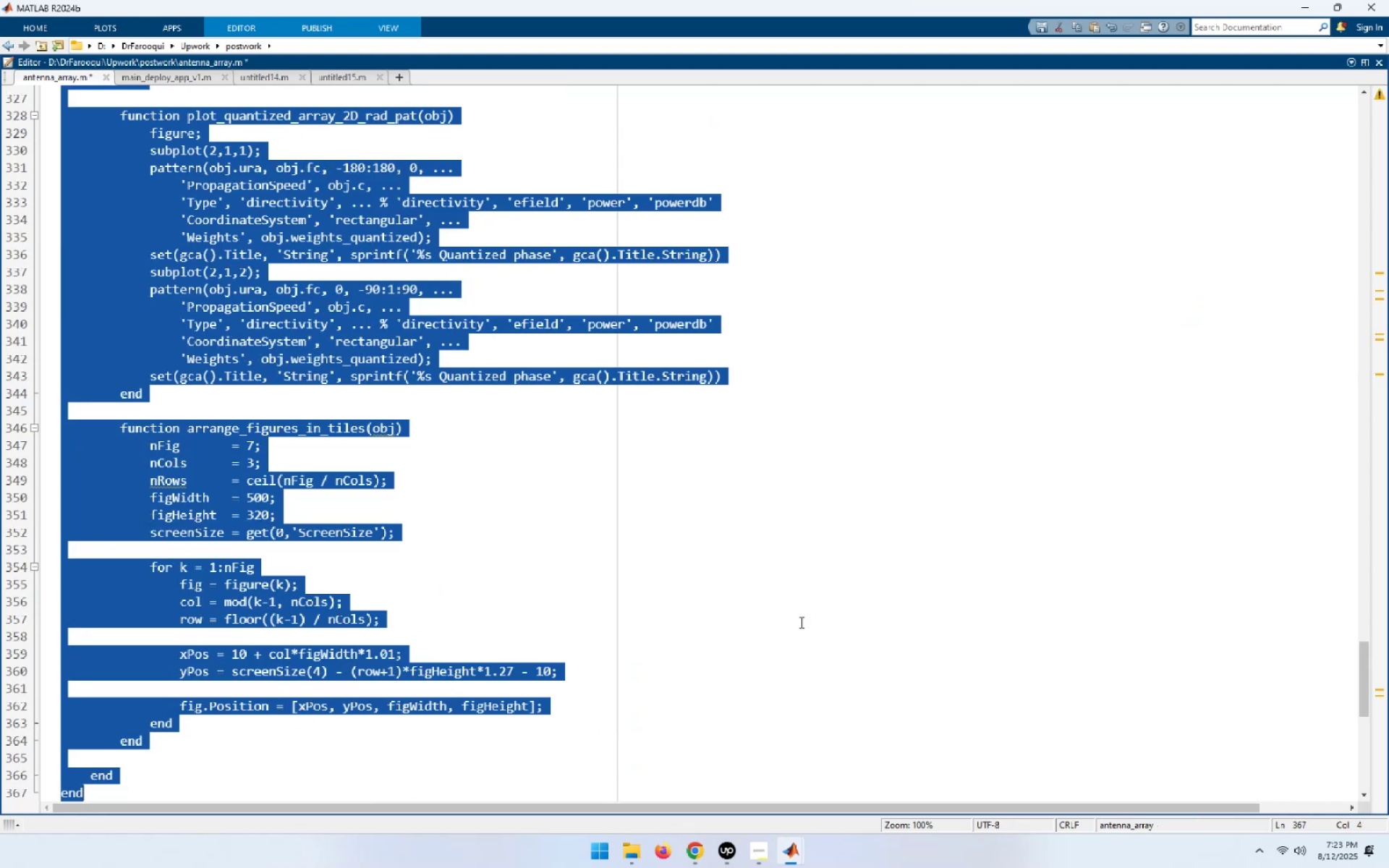 
left_click([796, 621])
 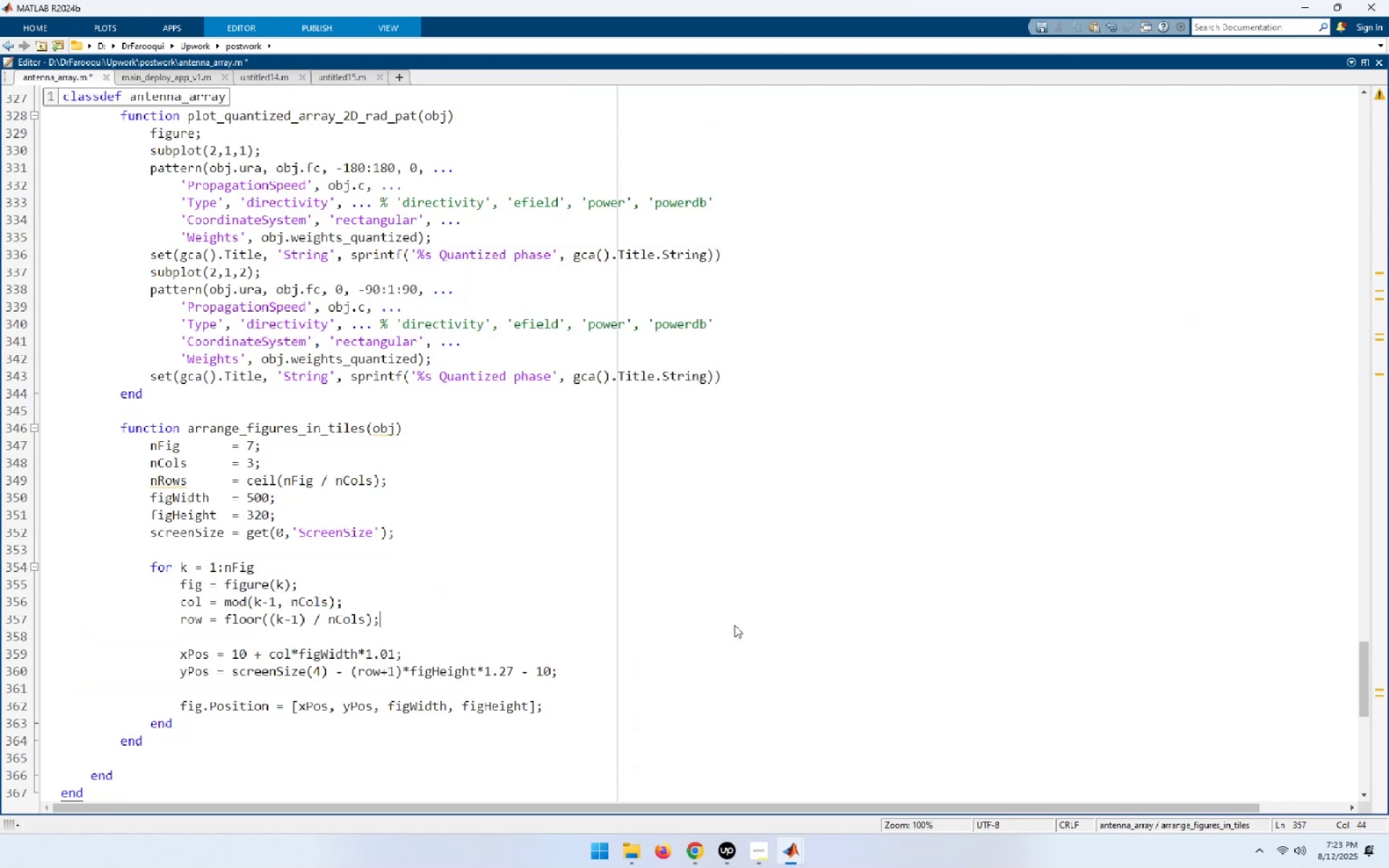 
scroll: coordinate [723, 605], scroll_direction: up, amount: 29.0
 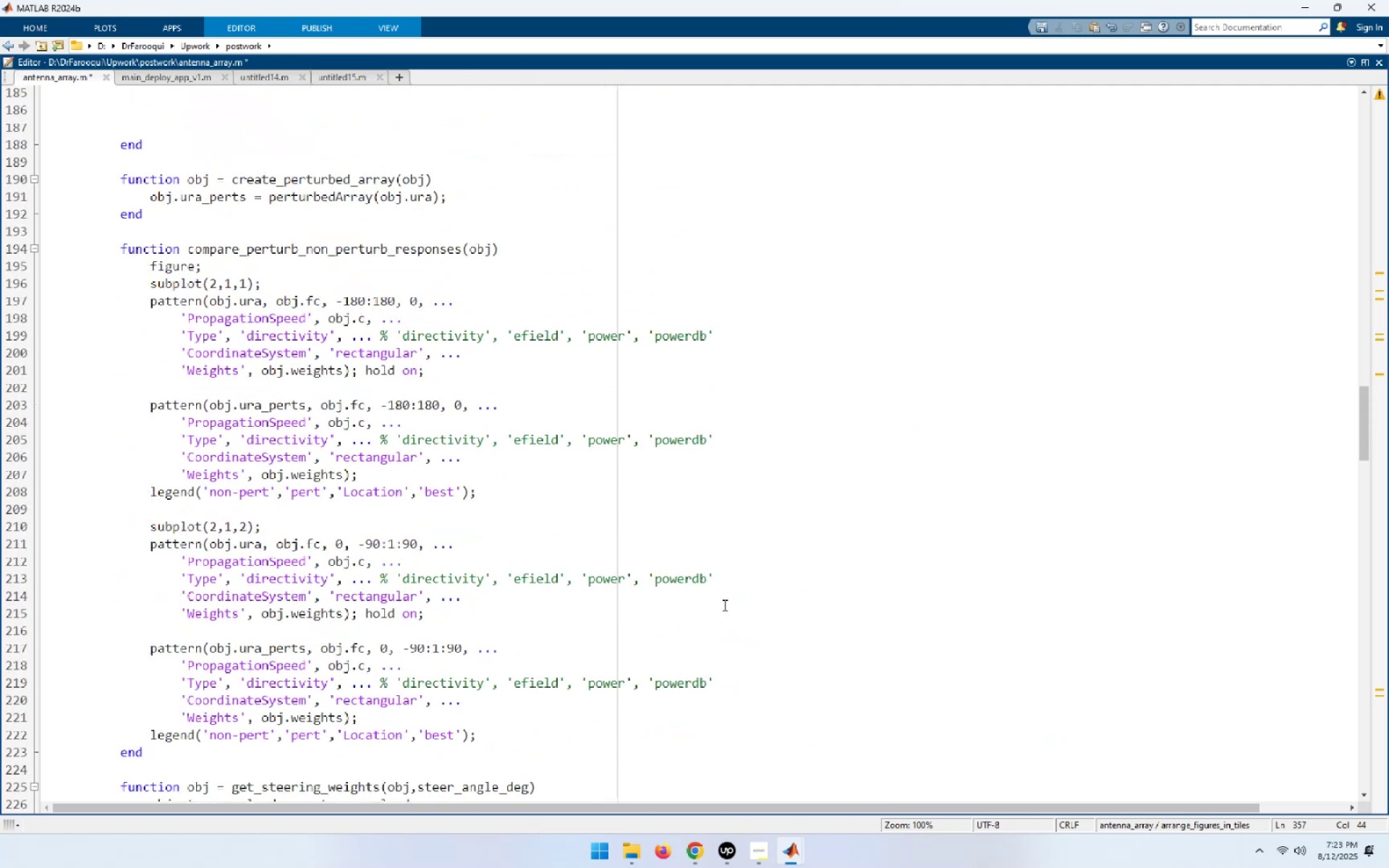 
scroll: coordinate [723, 605], scroll_direction: down, amount: 6.0
 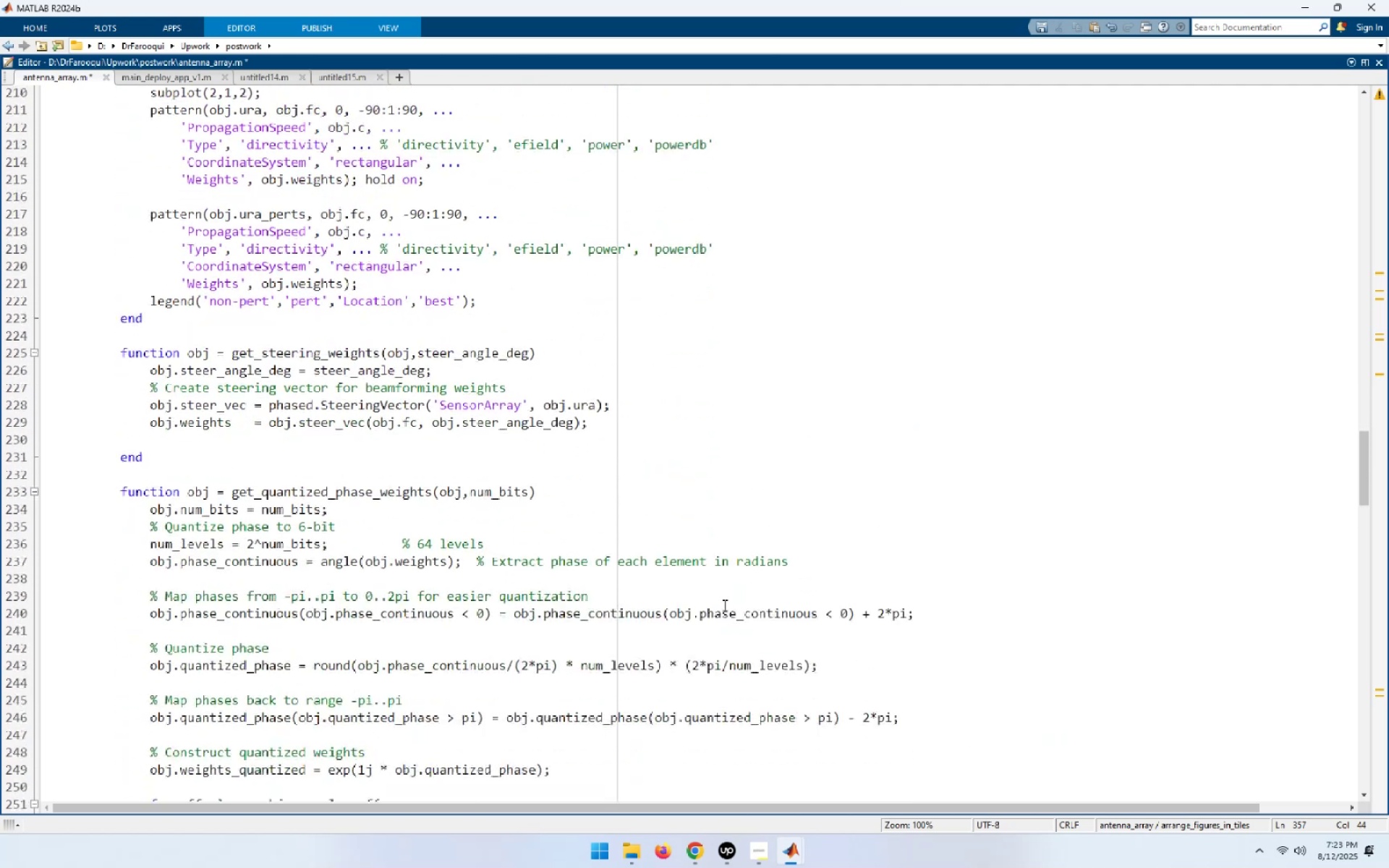 
scroll: coordinate [723, 605], scroll_direction: up, amount: 22.0
 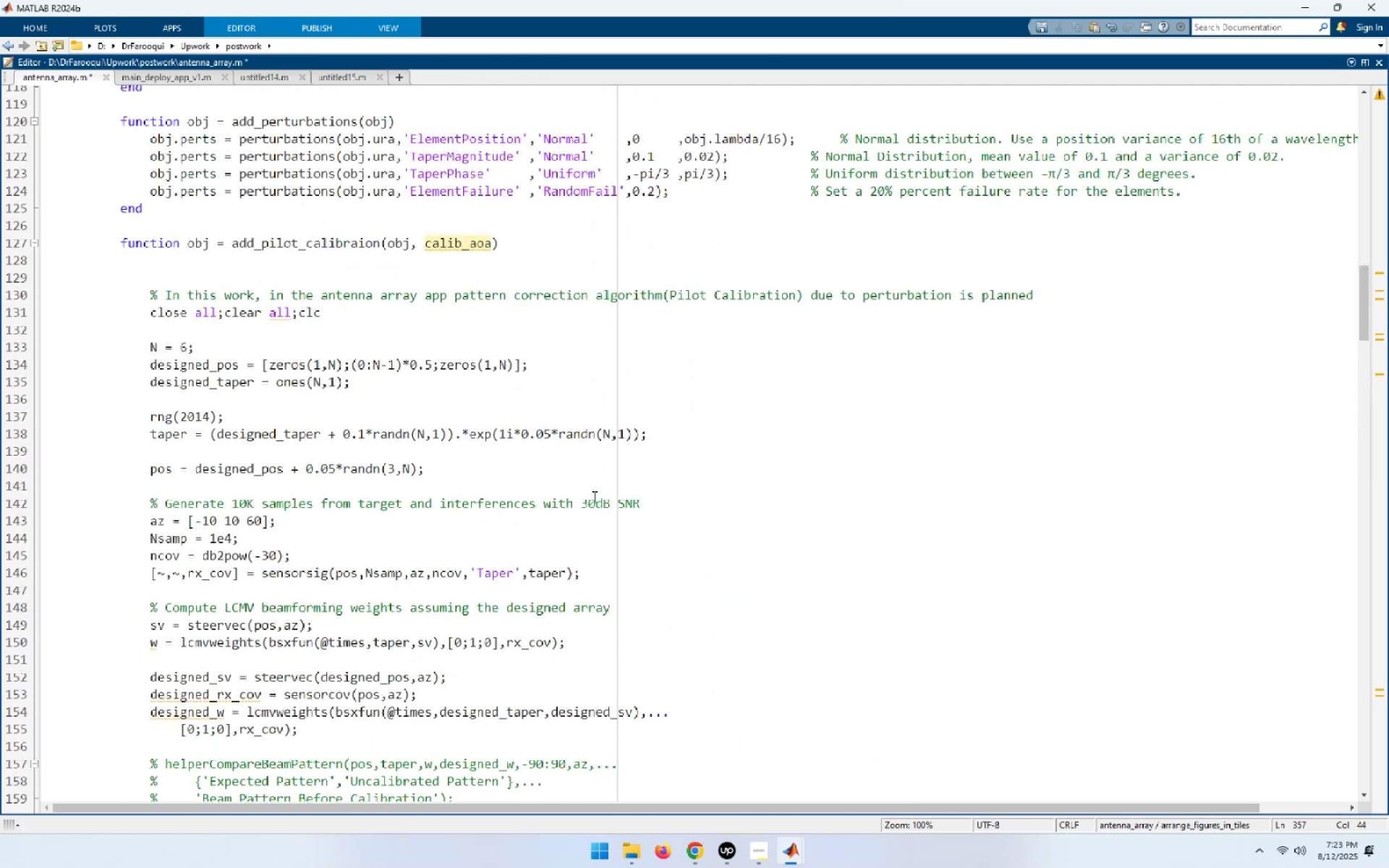 
left_click([349, 322])
 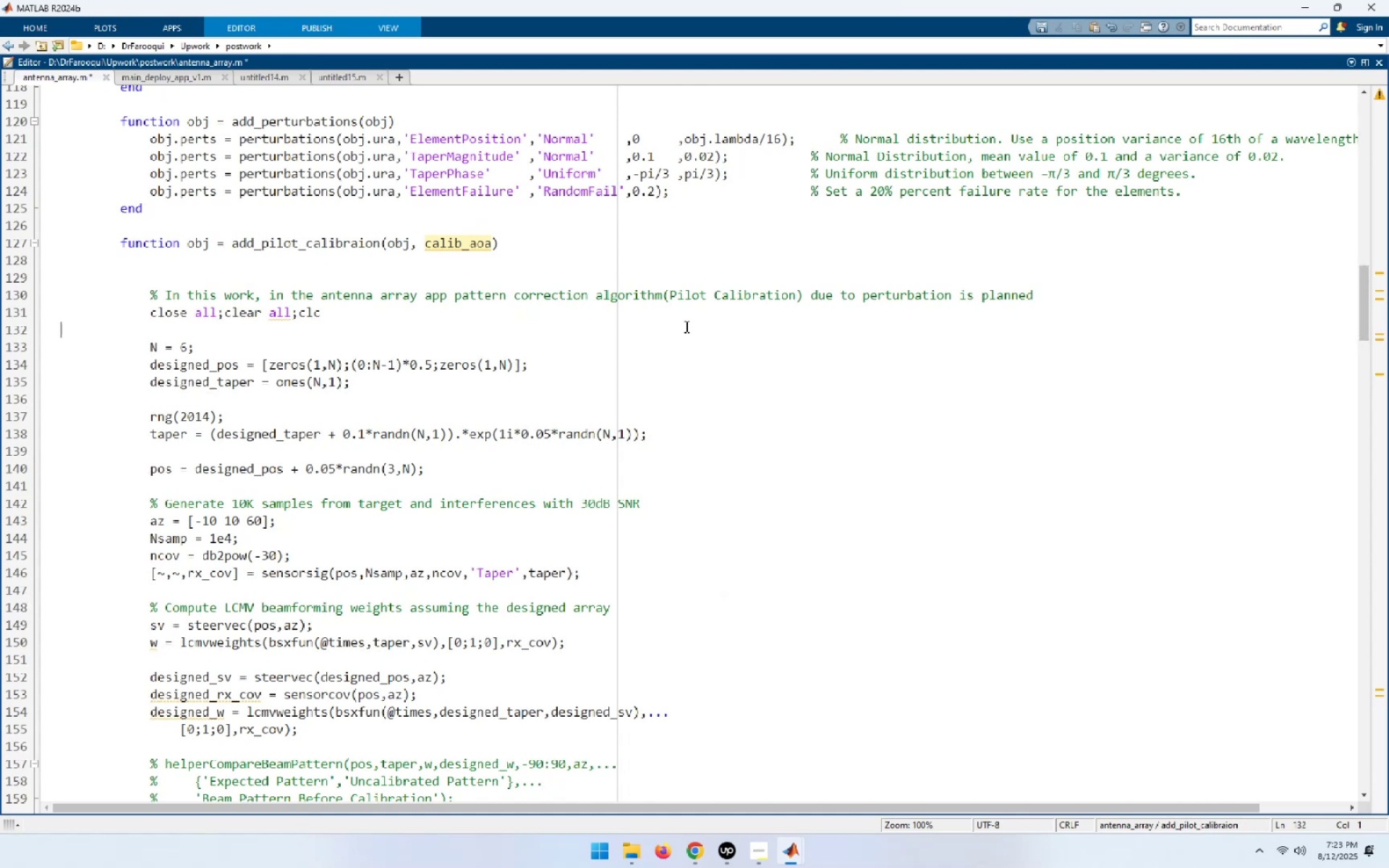 
left_click([477, 324])
 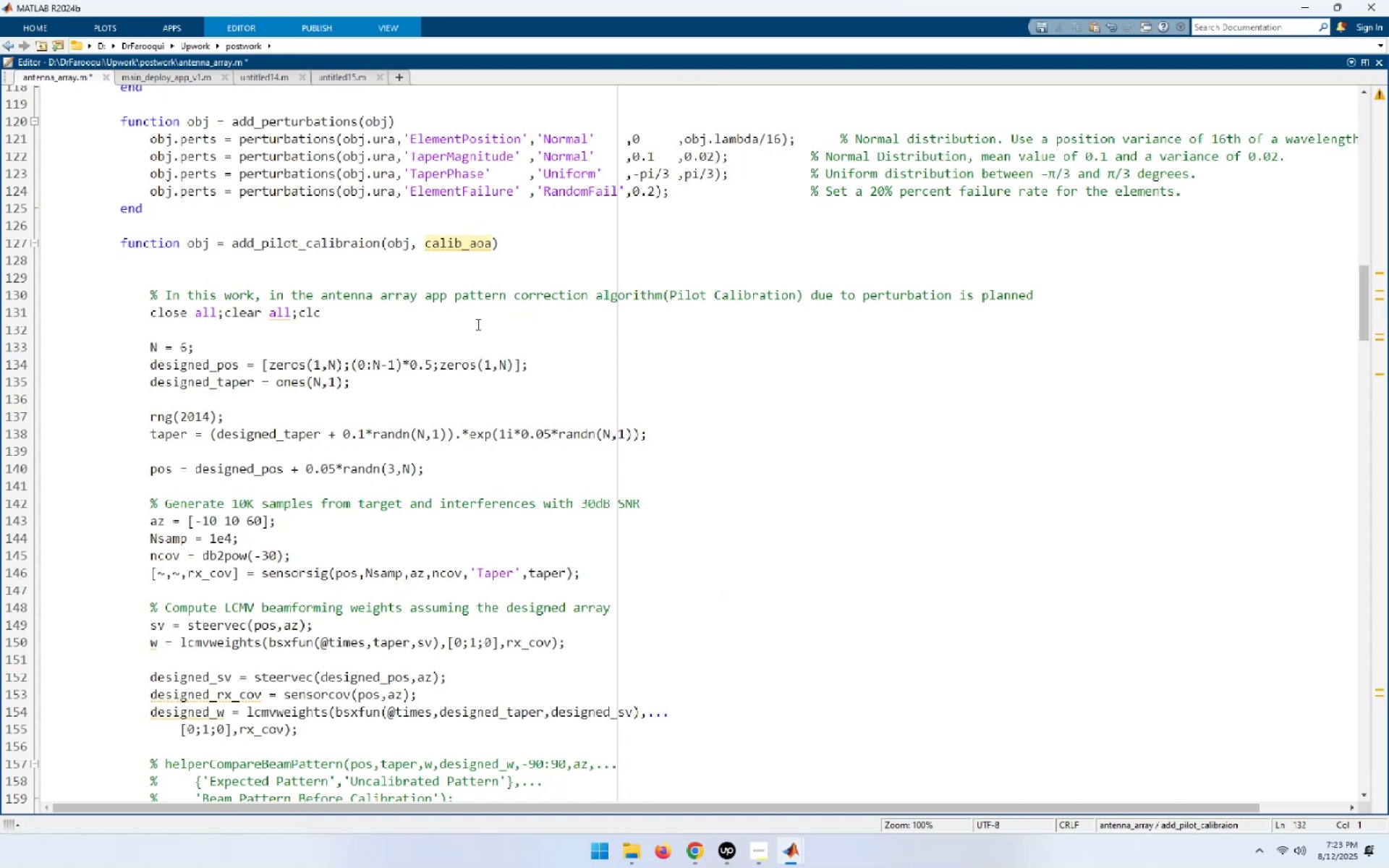 
key(ArrowUp)
 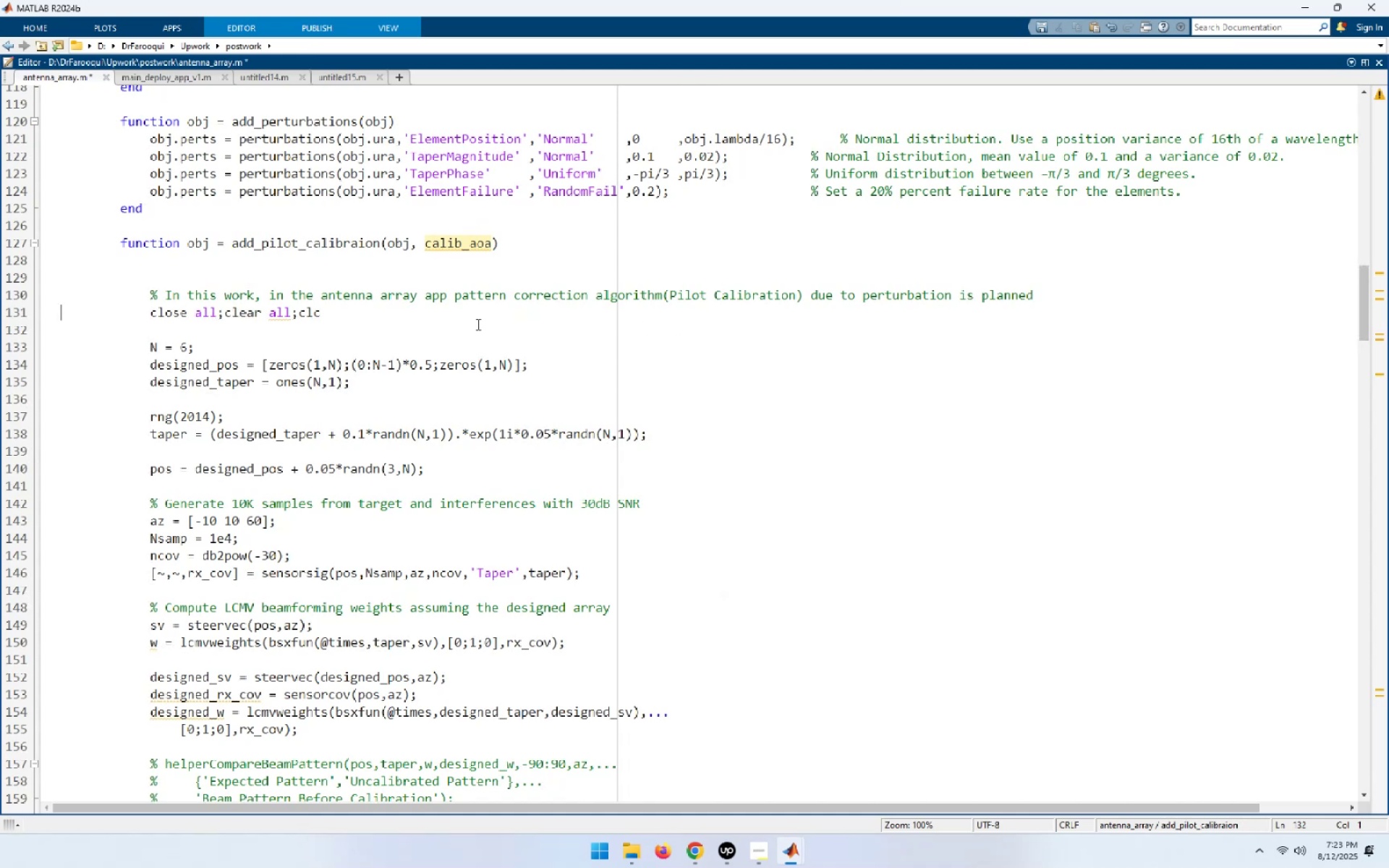 
key(ArrowUp)
 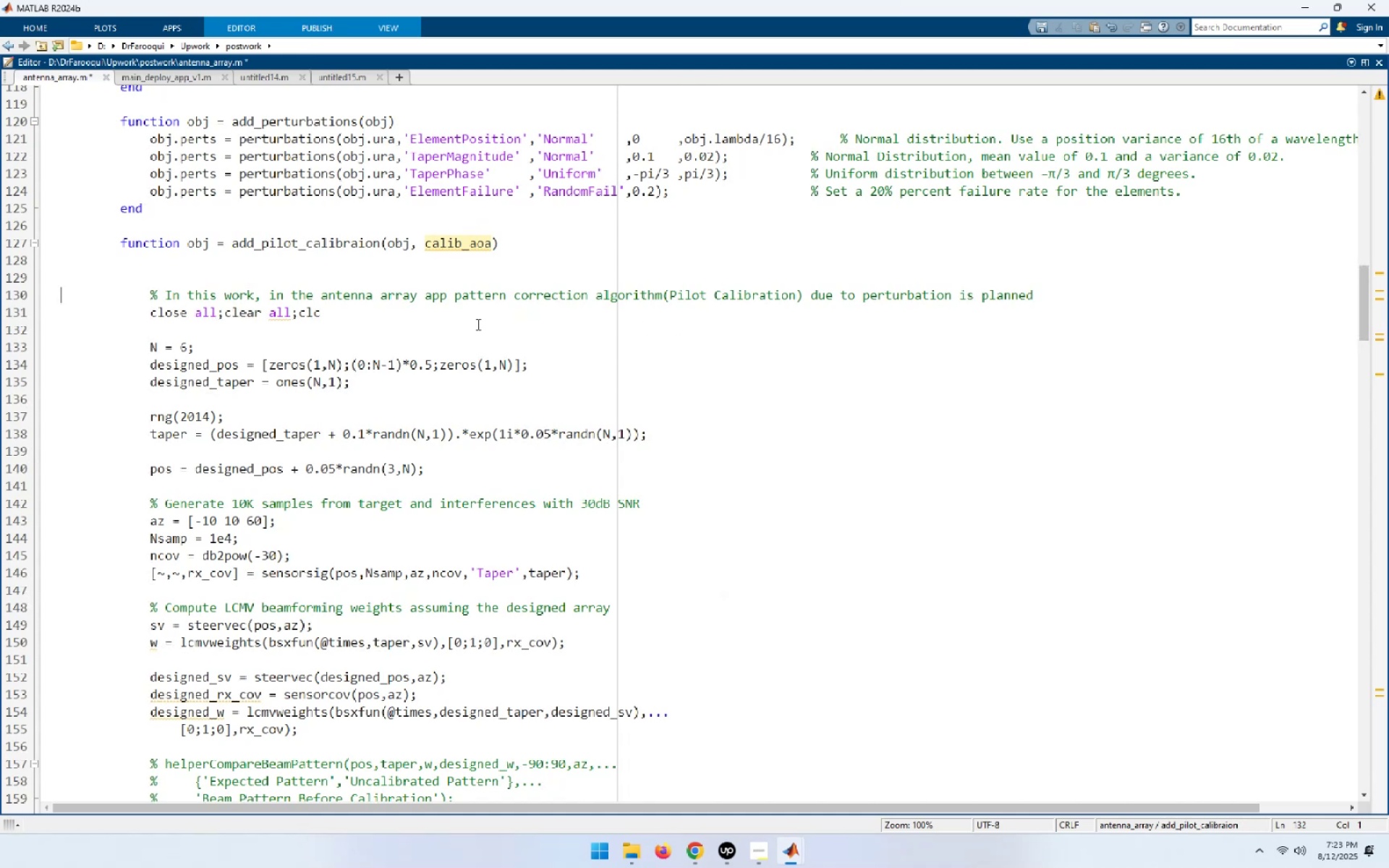 
key(Shift+End)
 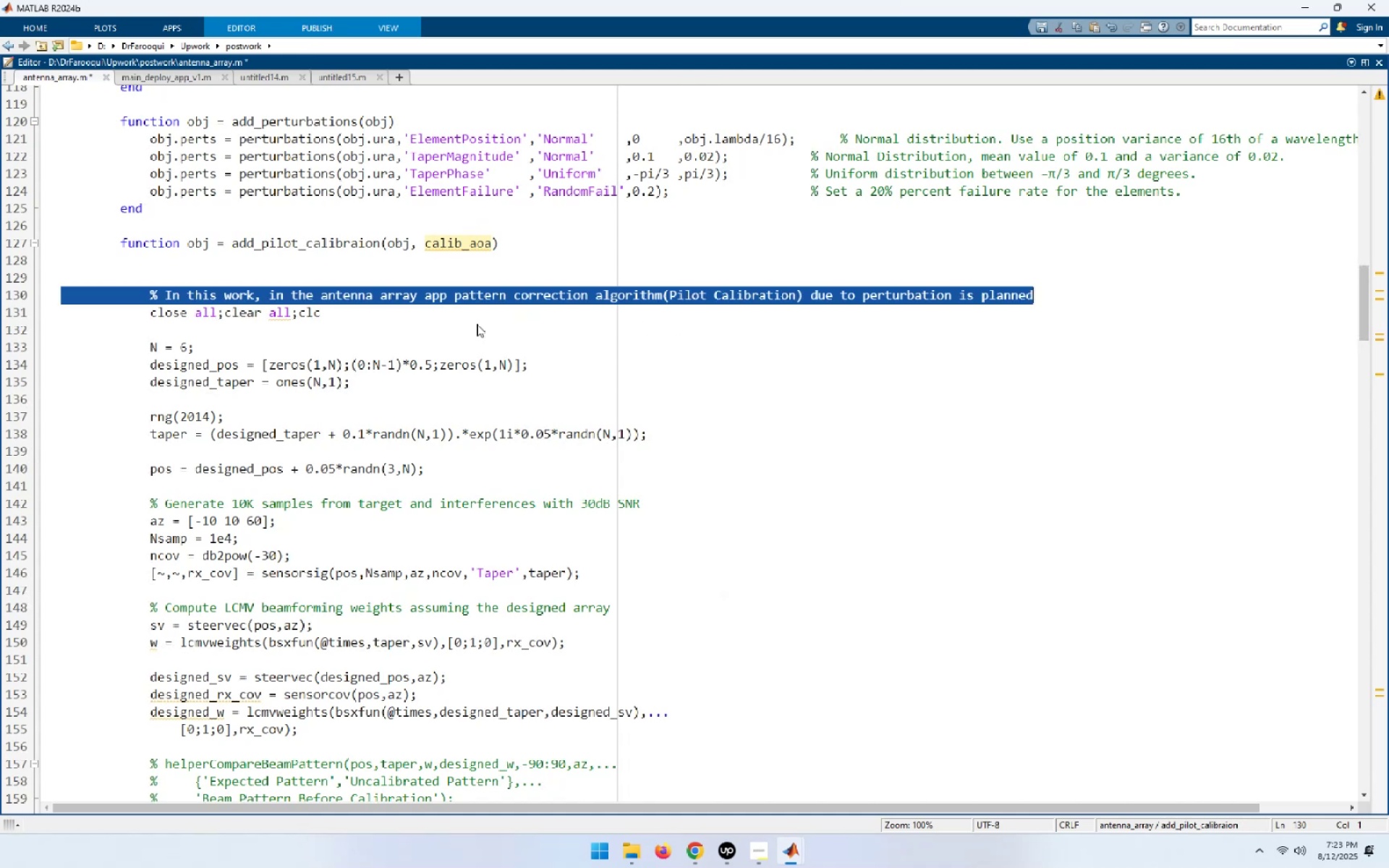 
key(Shift+ArrowDown)
 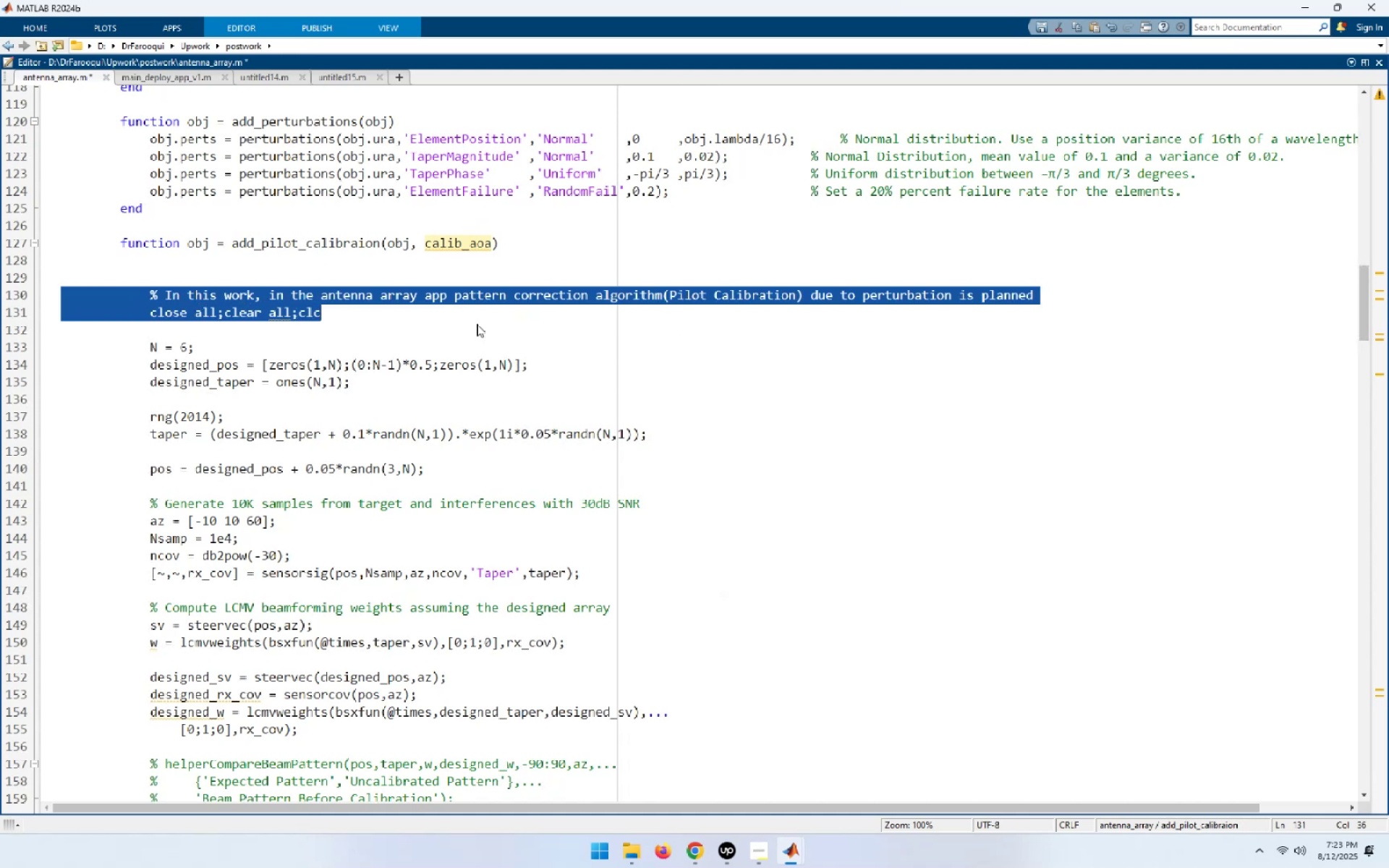 
key(Delete)
 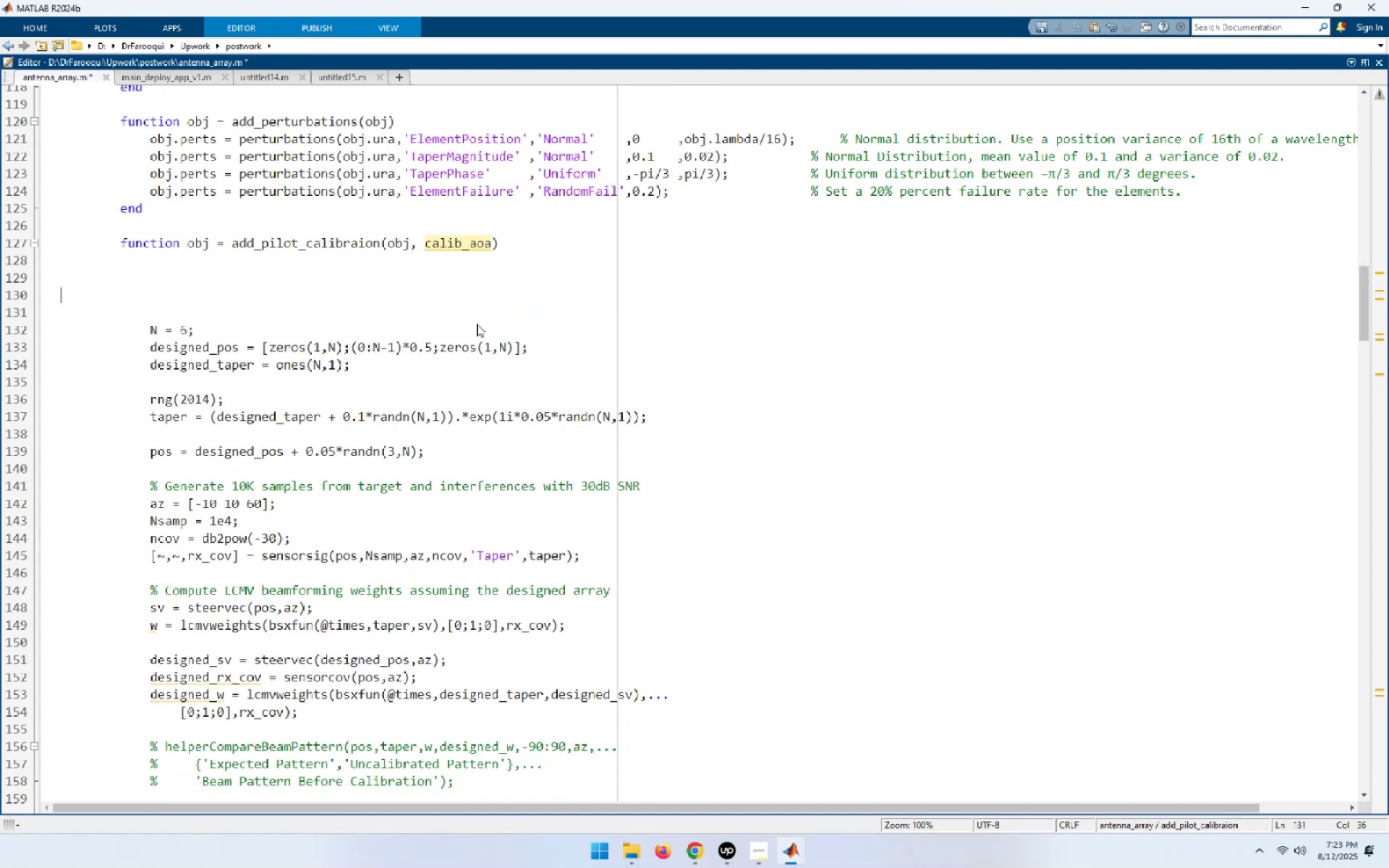 
key(ArrowUp)
 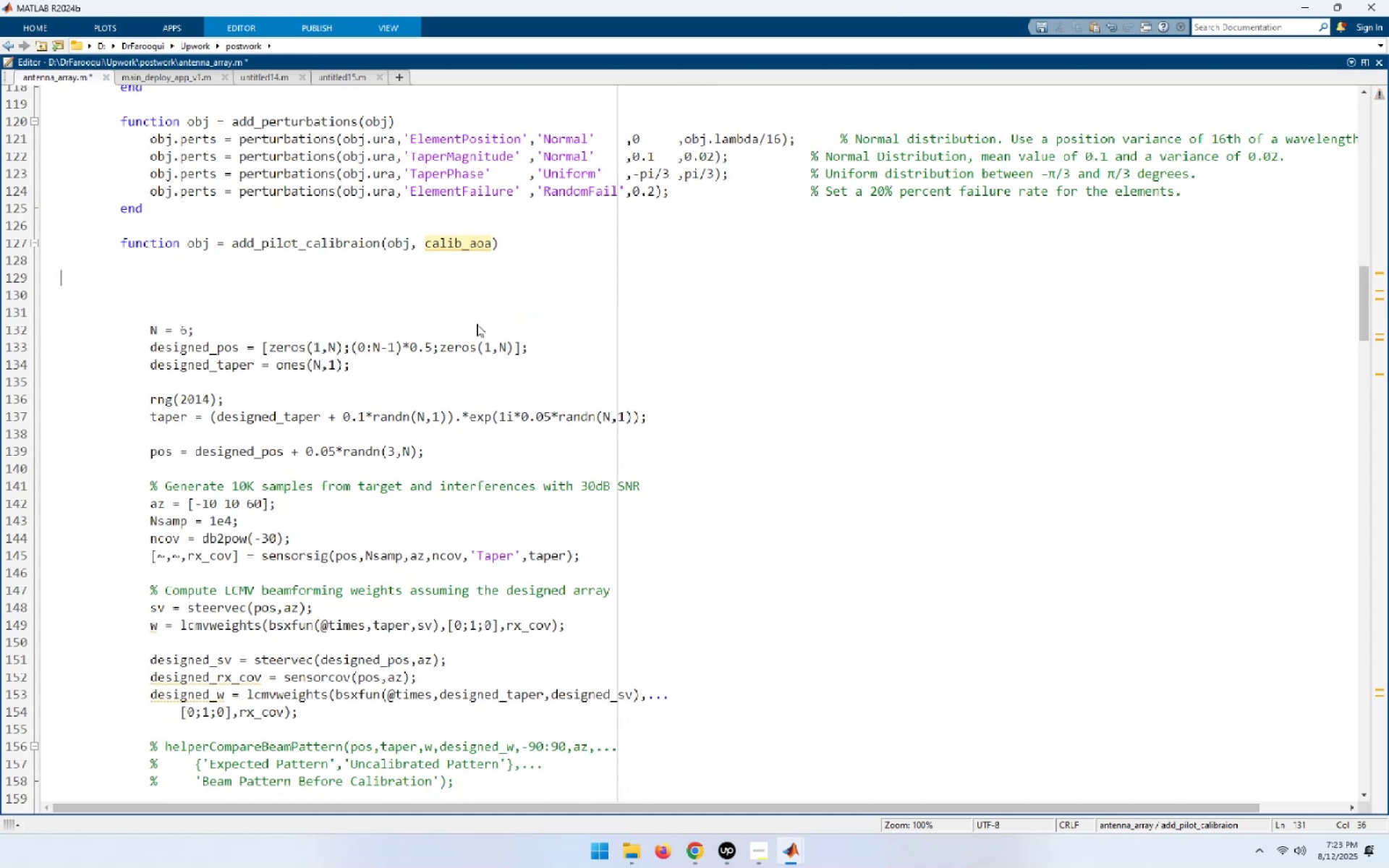 
key(ArrowUp)
 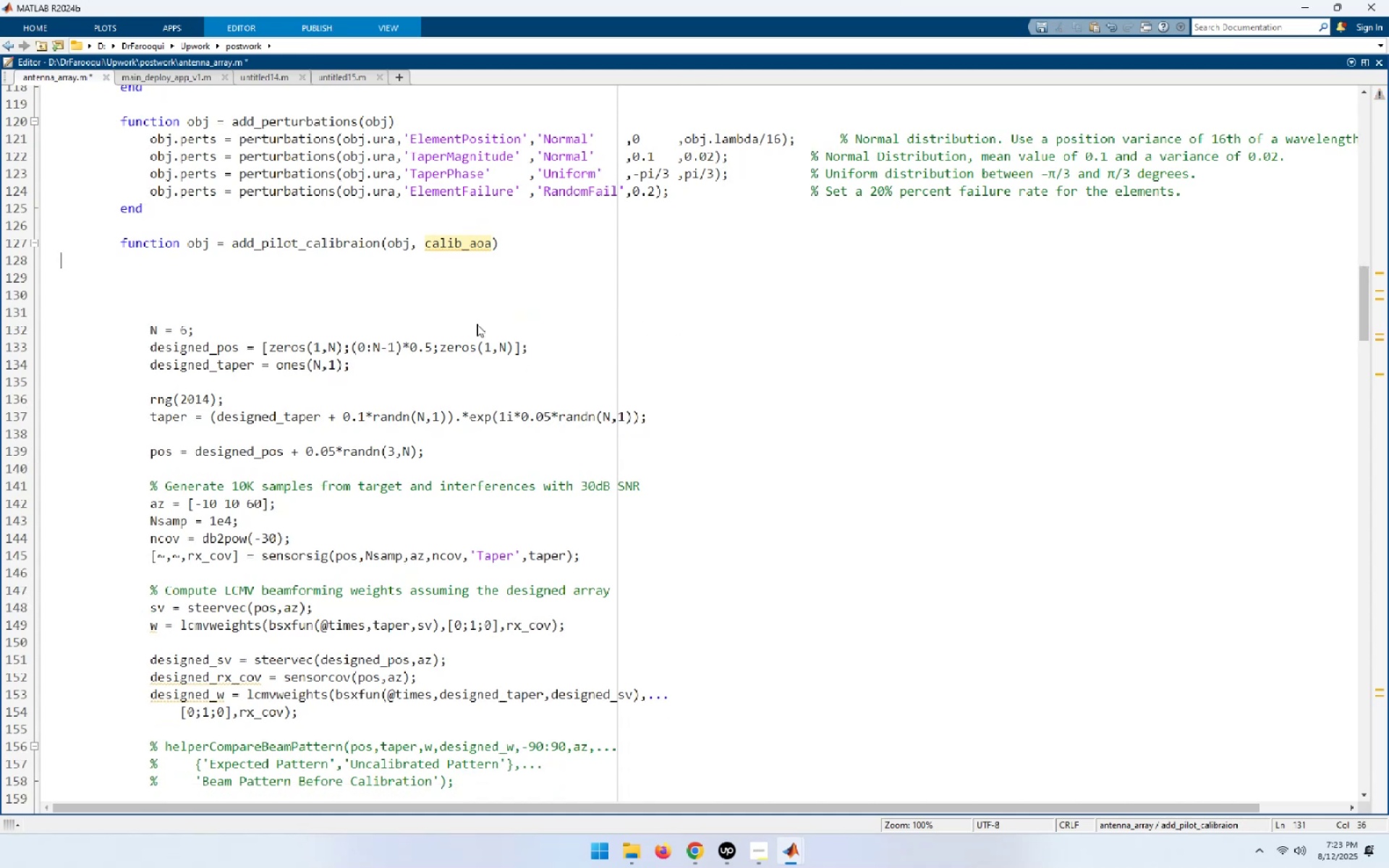 
key(ArrowUp)
 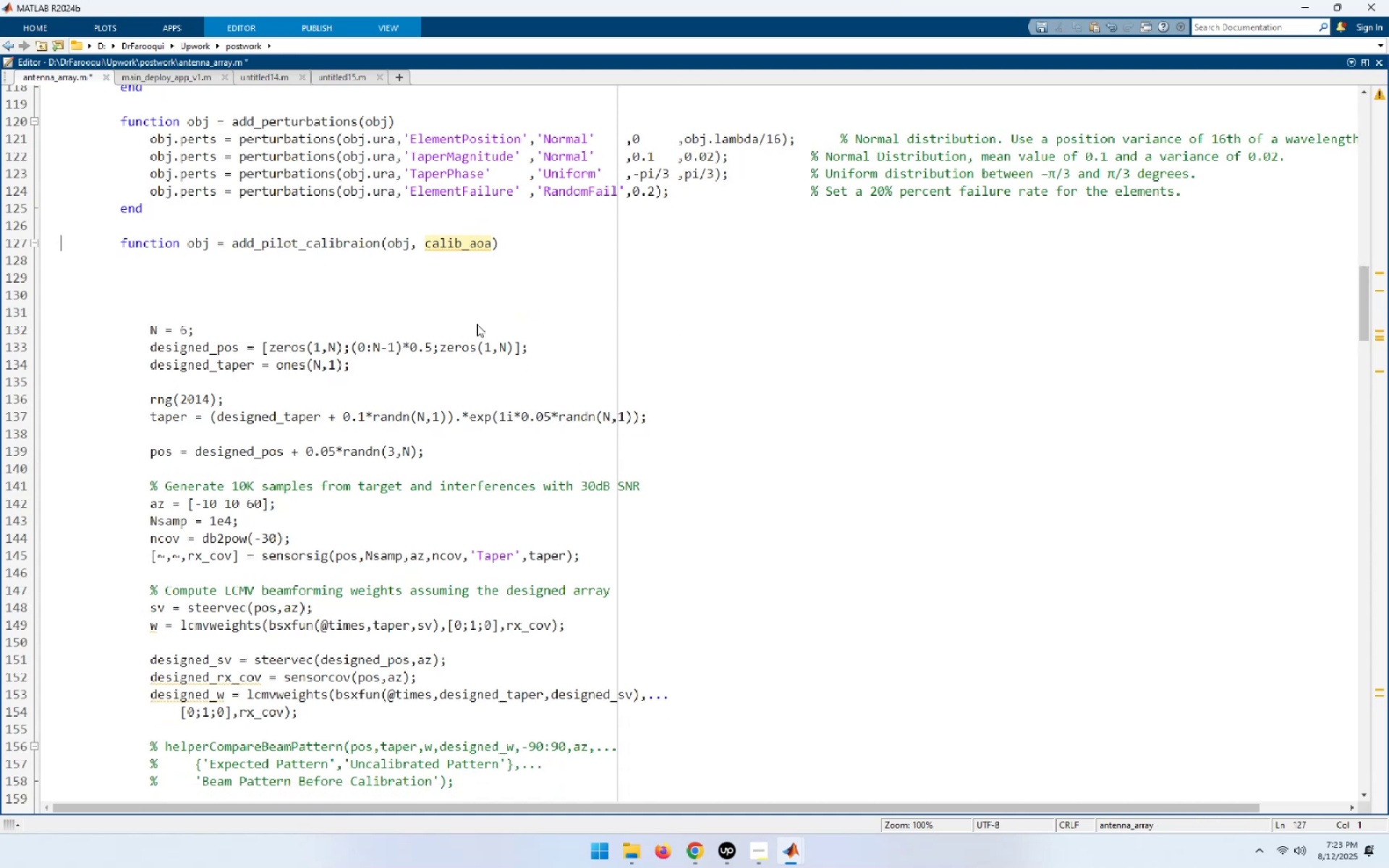 
key(End)
 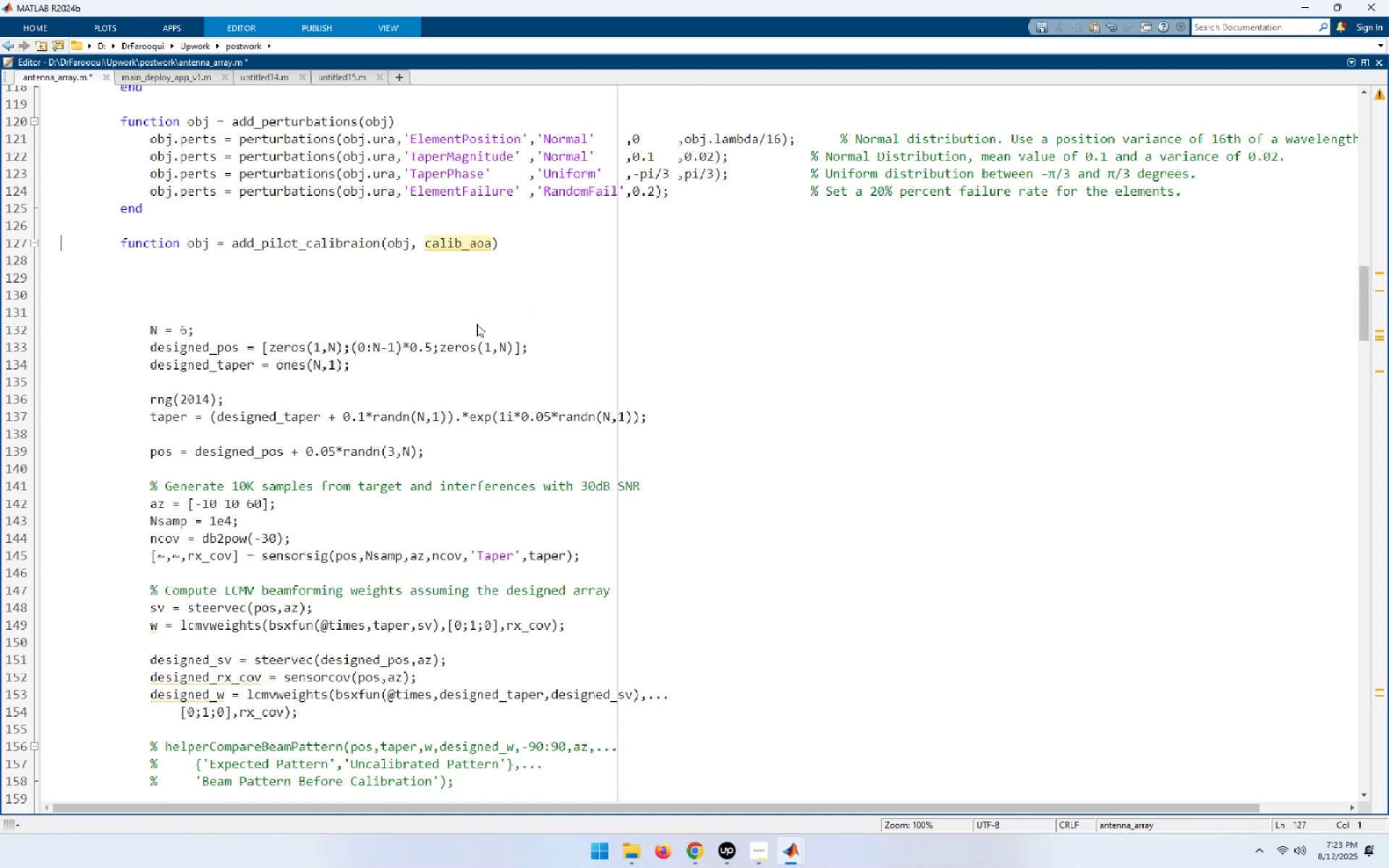 
key(Delete)
 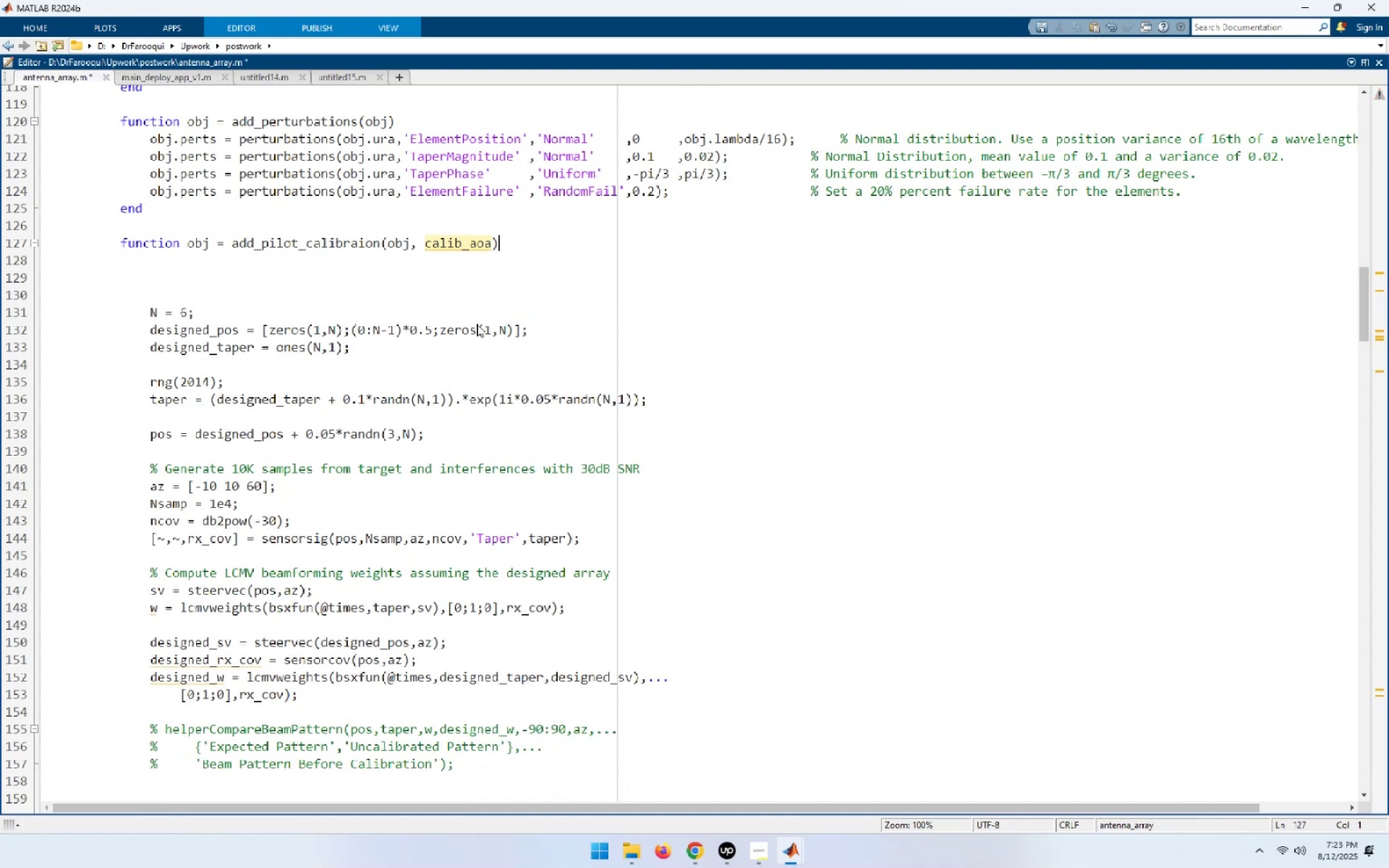 
key(End)
 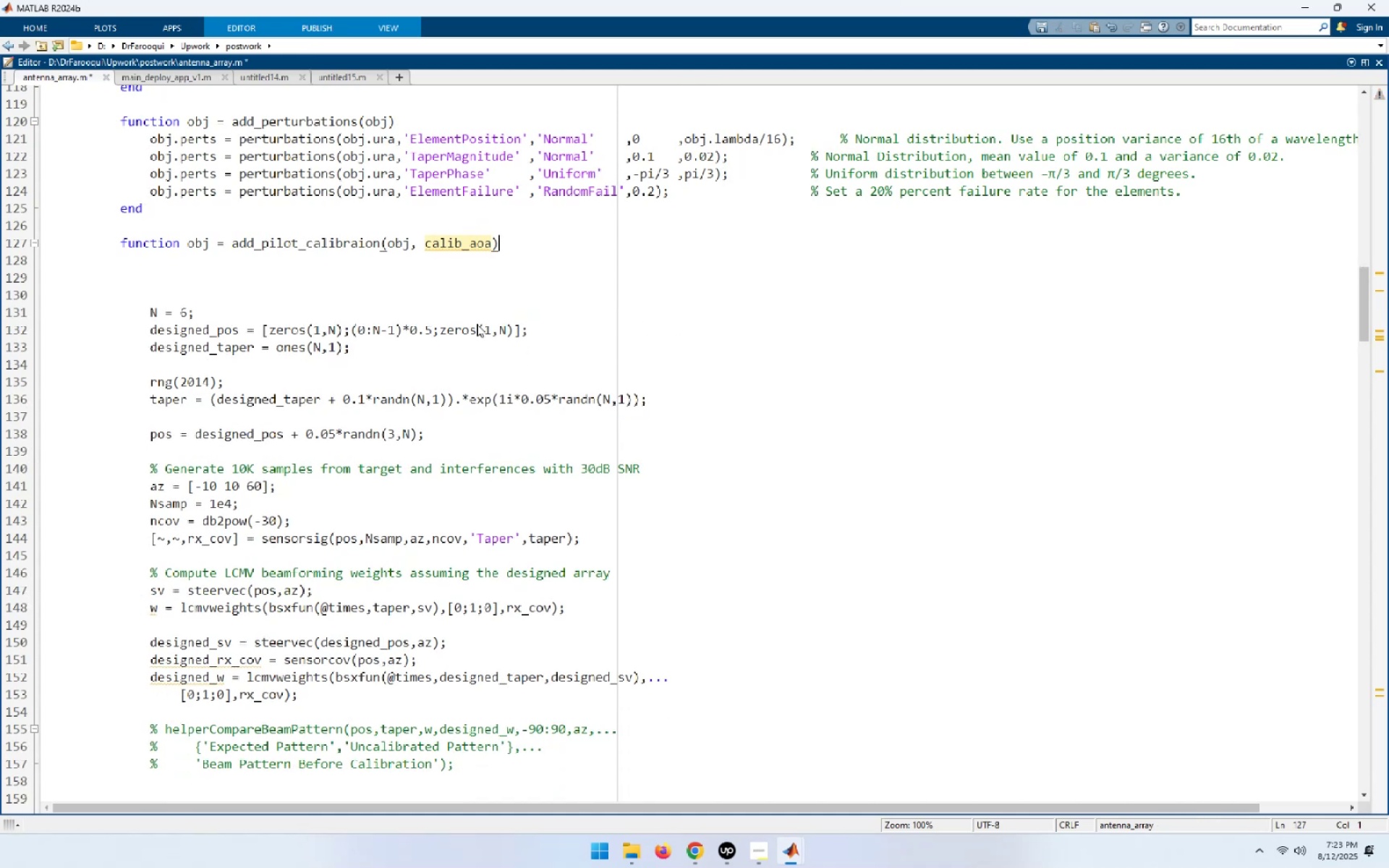 
key(Delete)
 